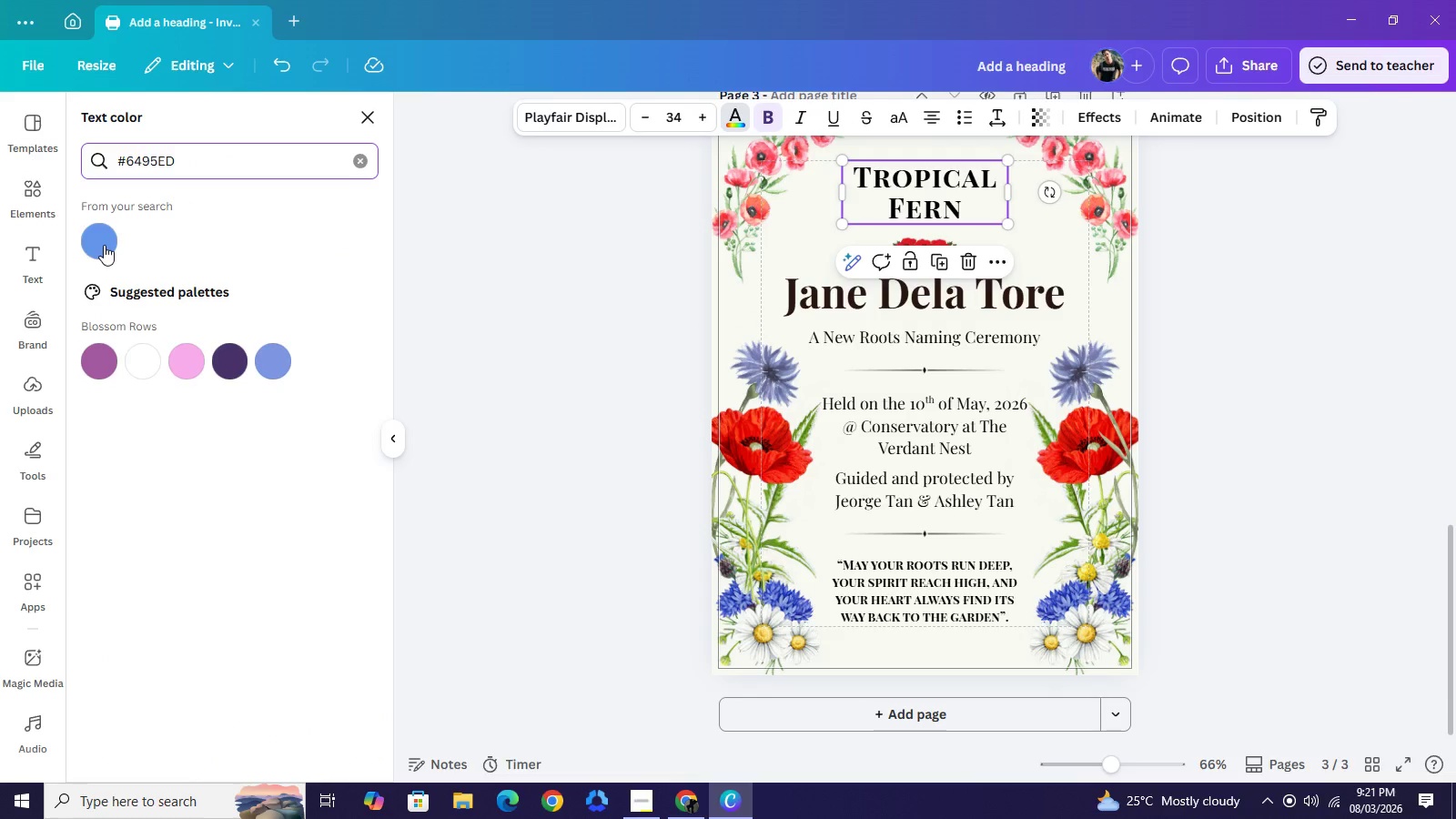 
left_click([104, 245])
 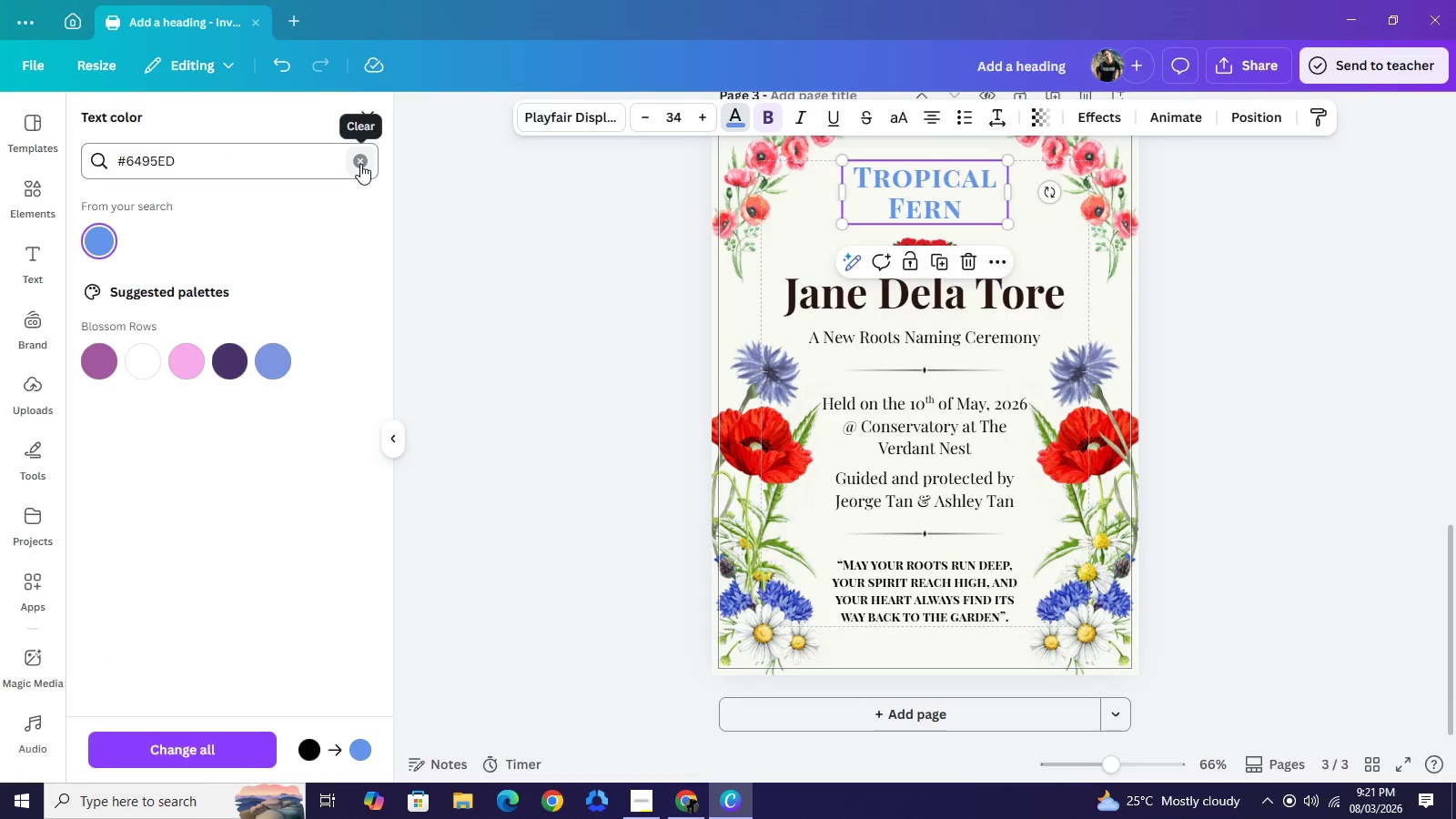 
left_click([360, 164])
 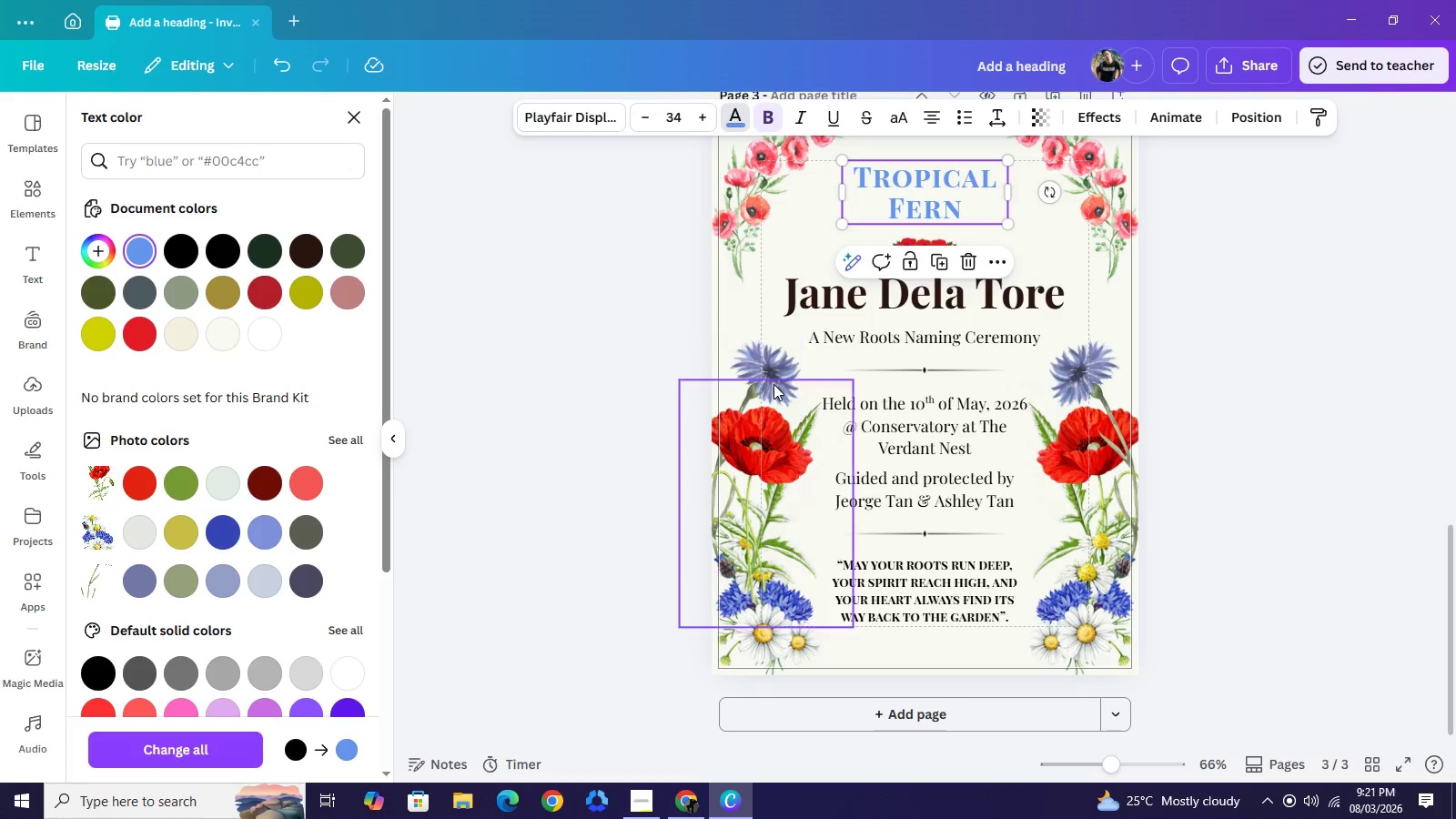 
left_click([774, 359])
 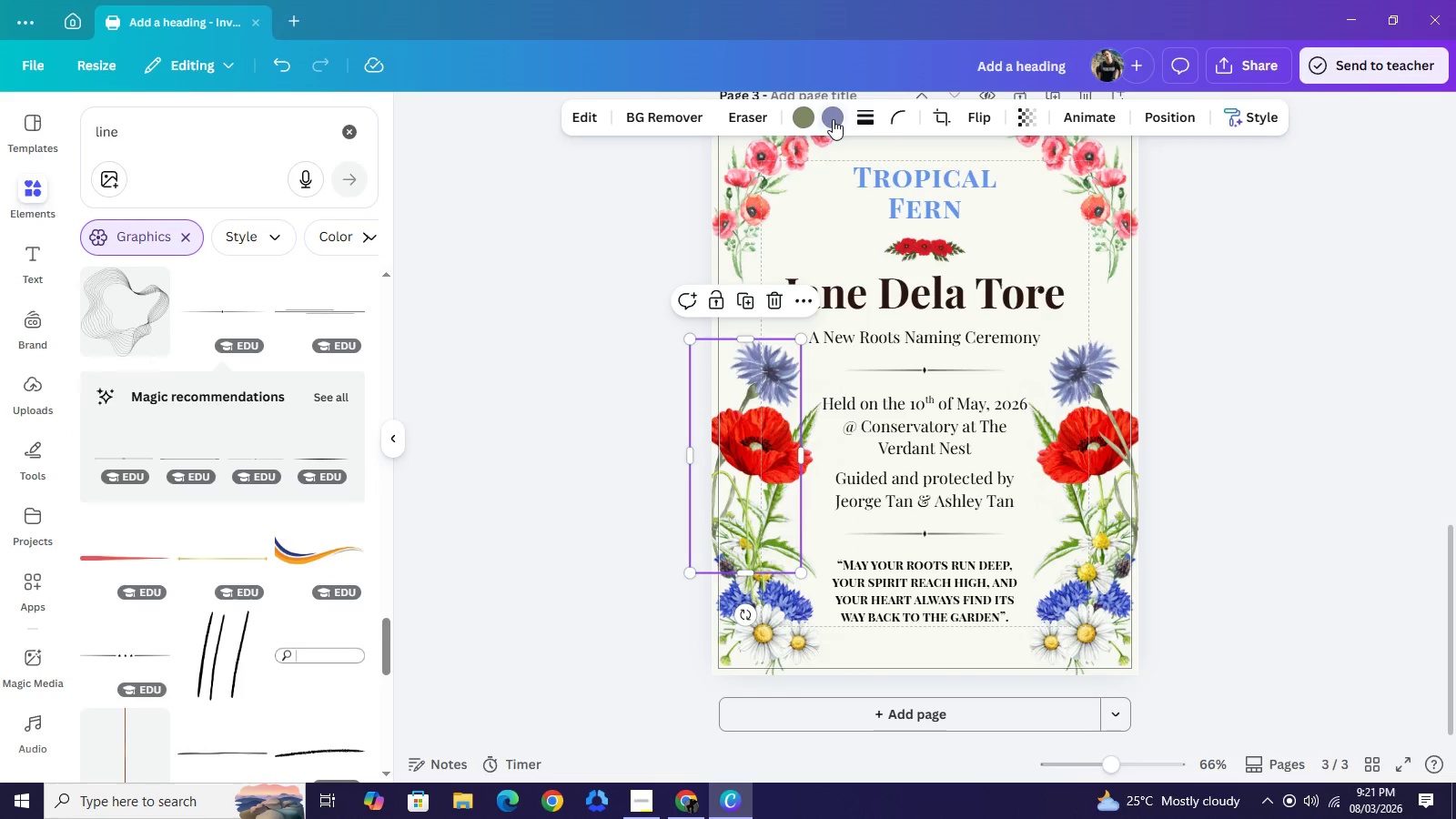 
left_click([833, 119])
 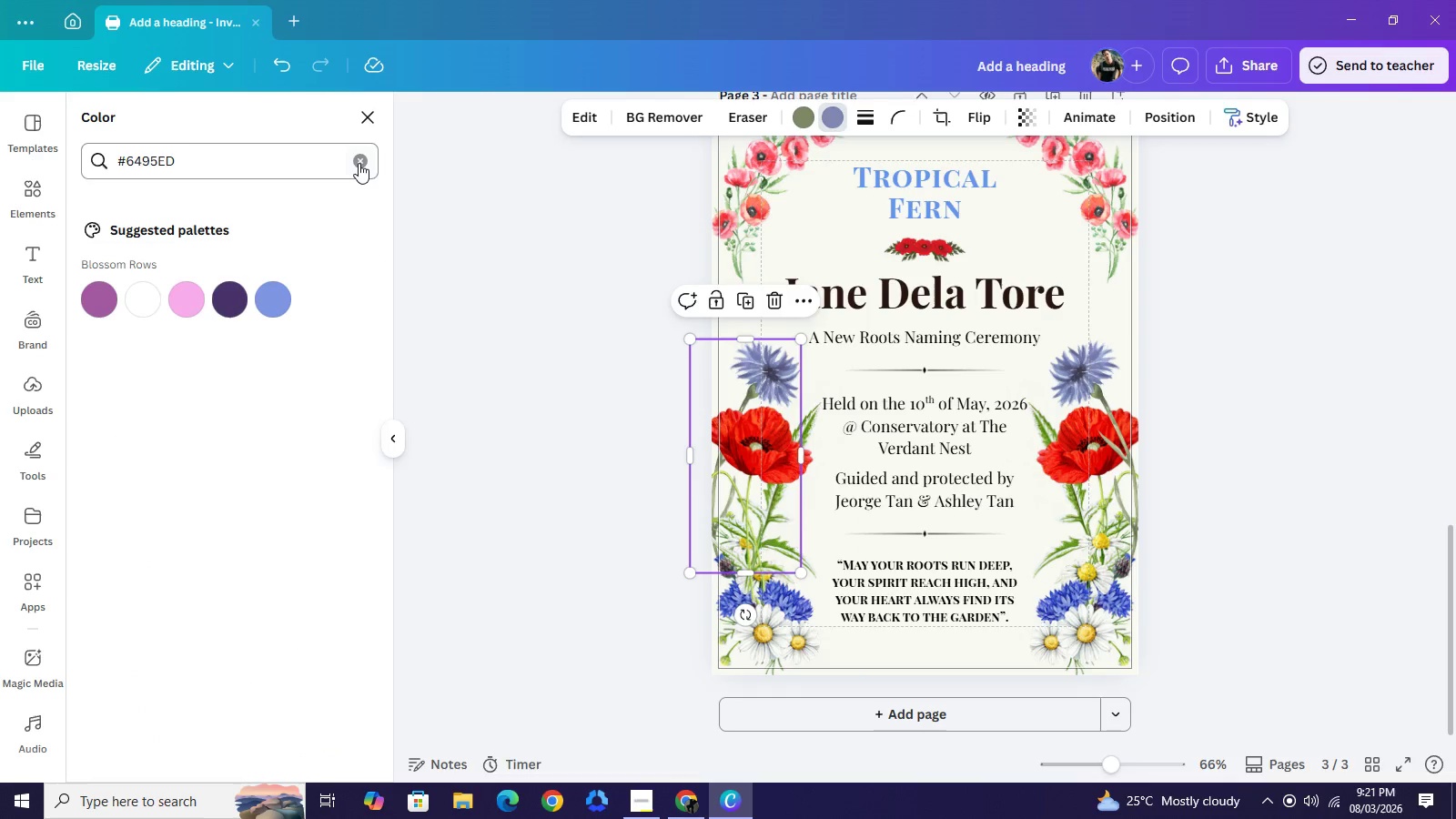 
left_click([359, 163])
 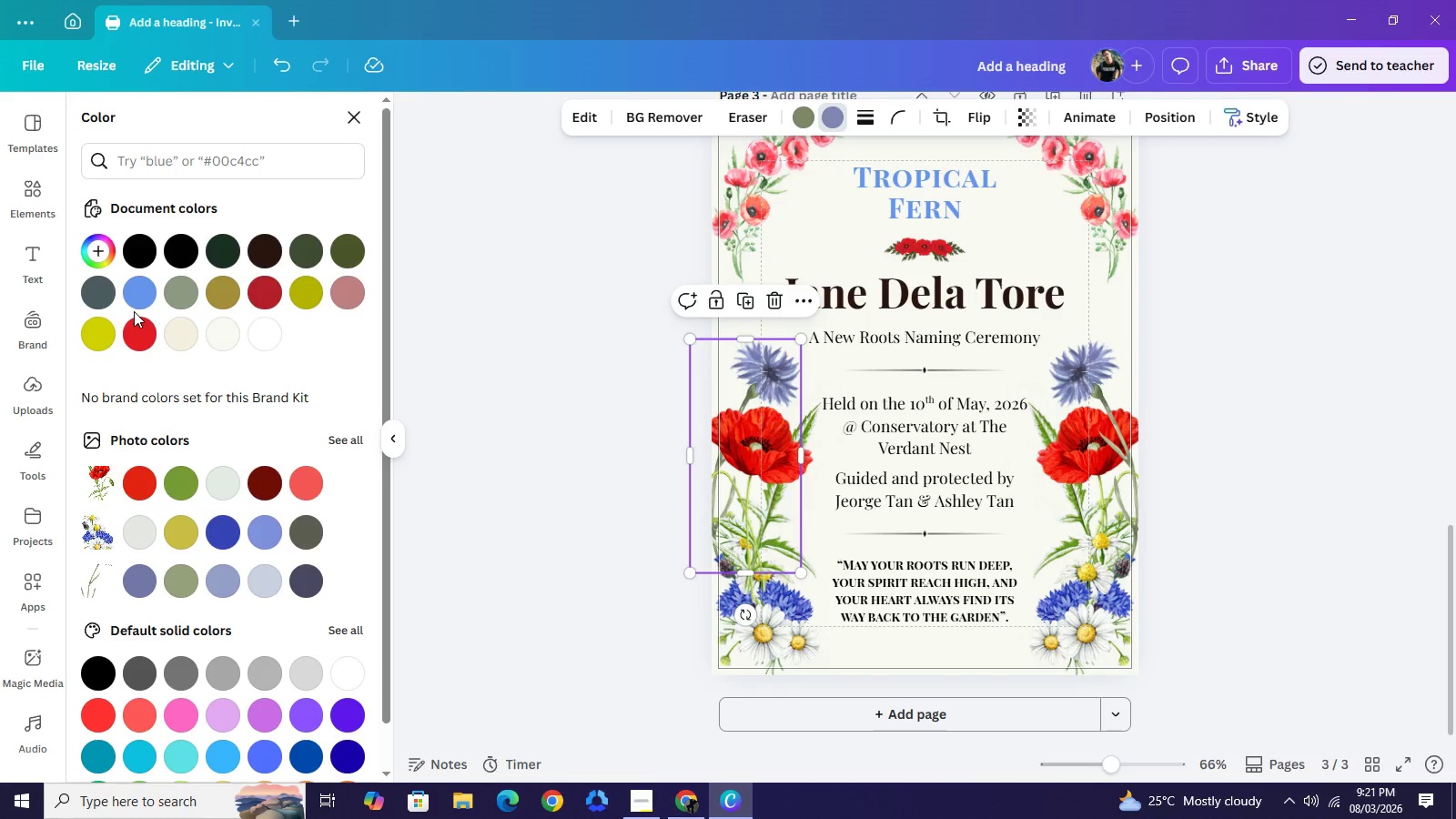 
mouse_move([154, 319])
 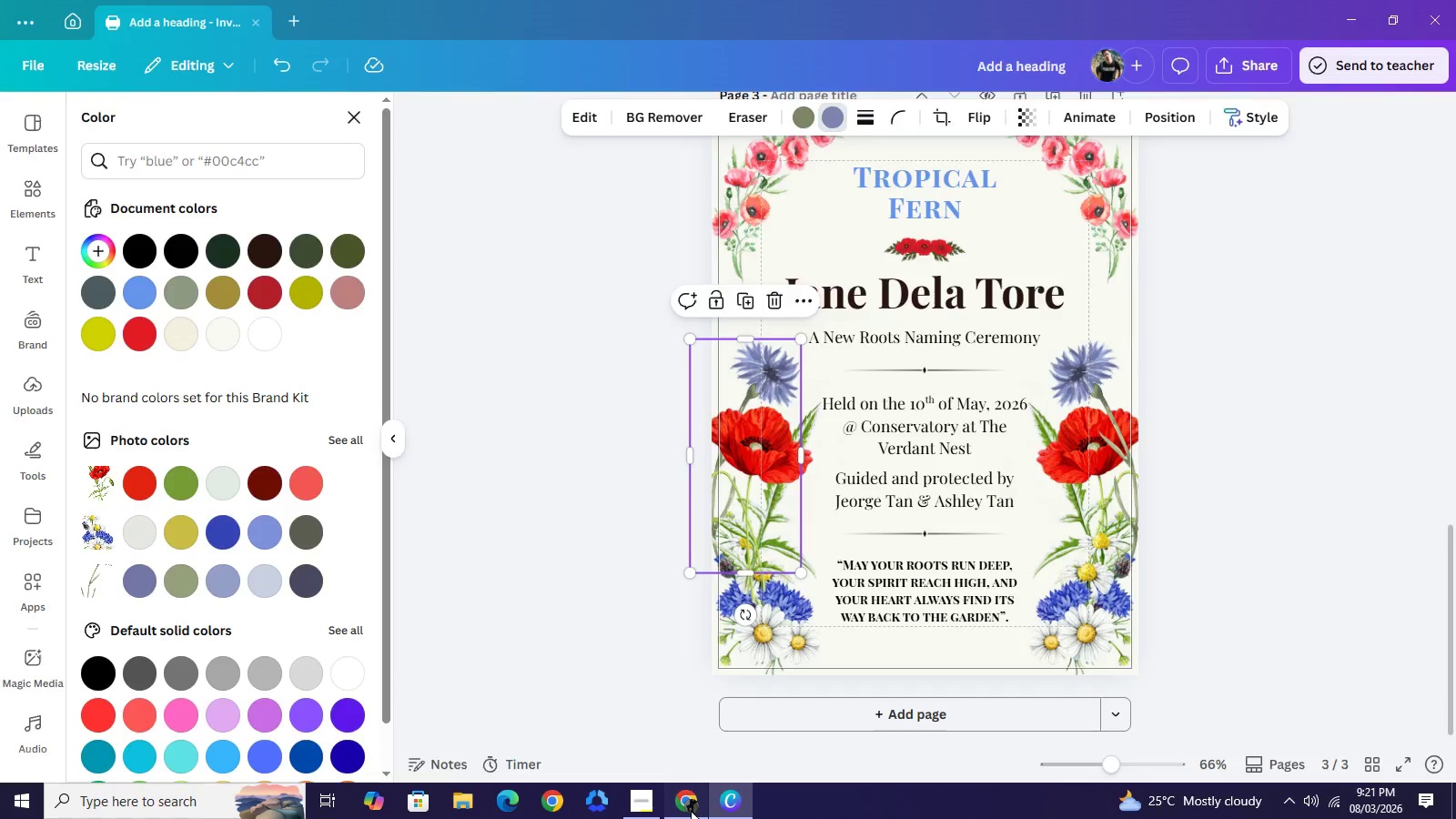 
left_click([691, 811])
 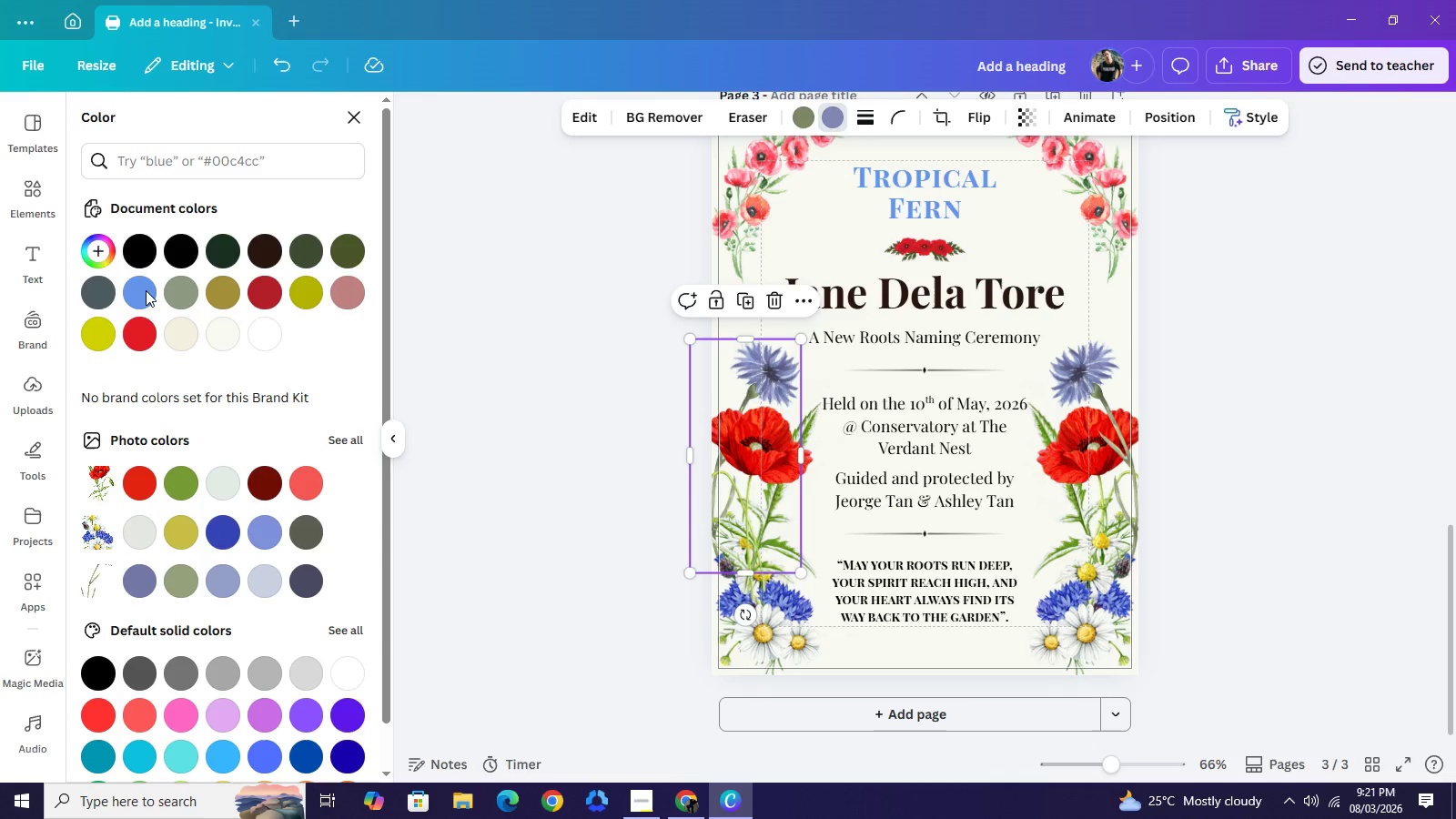 
left_click([144, 288])
 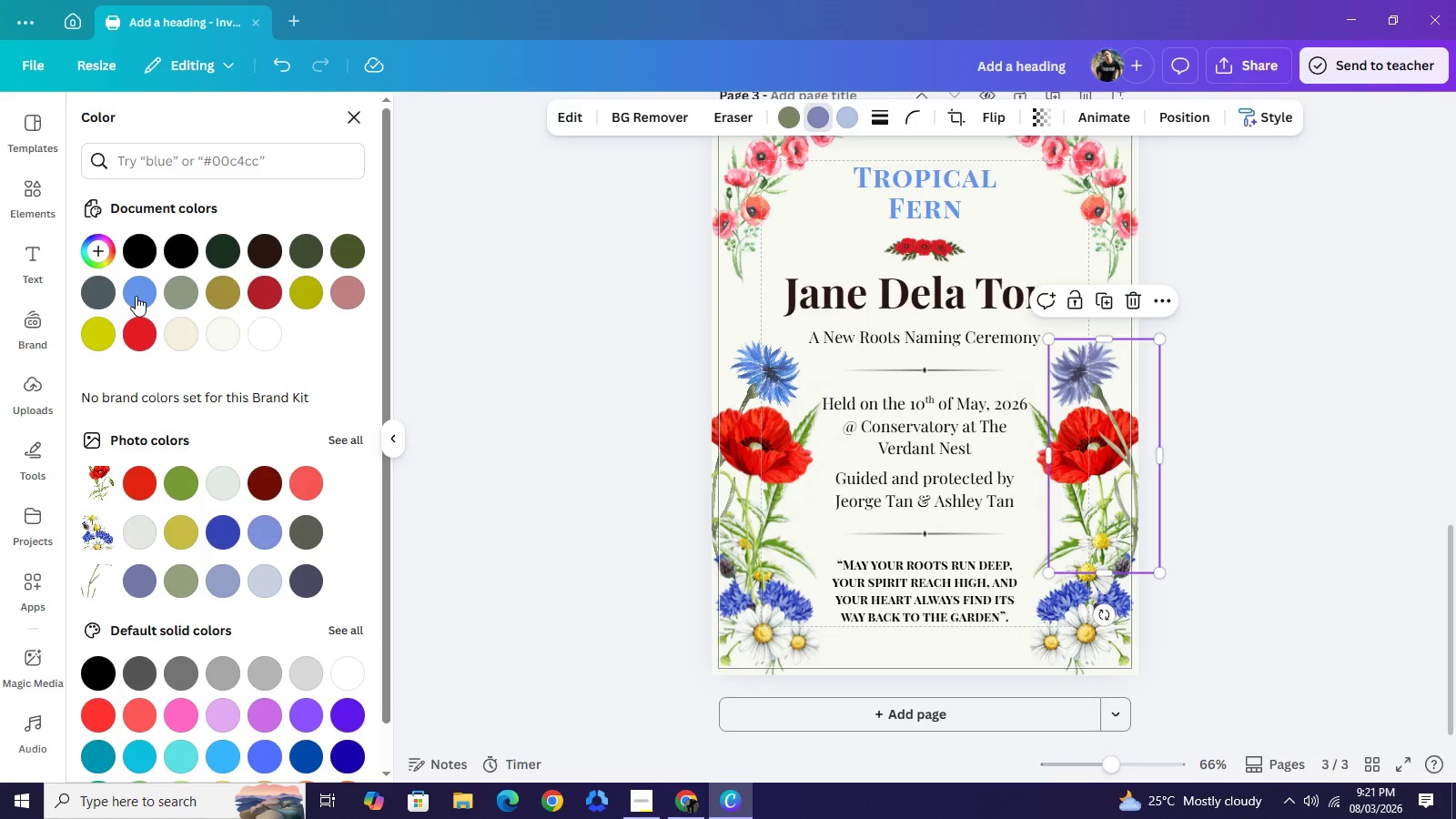 
wait(5.03)
 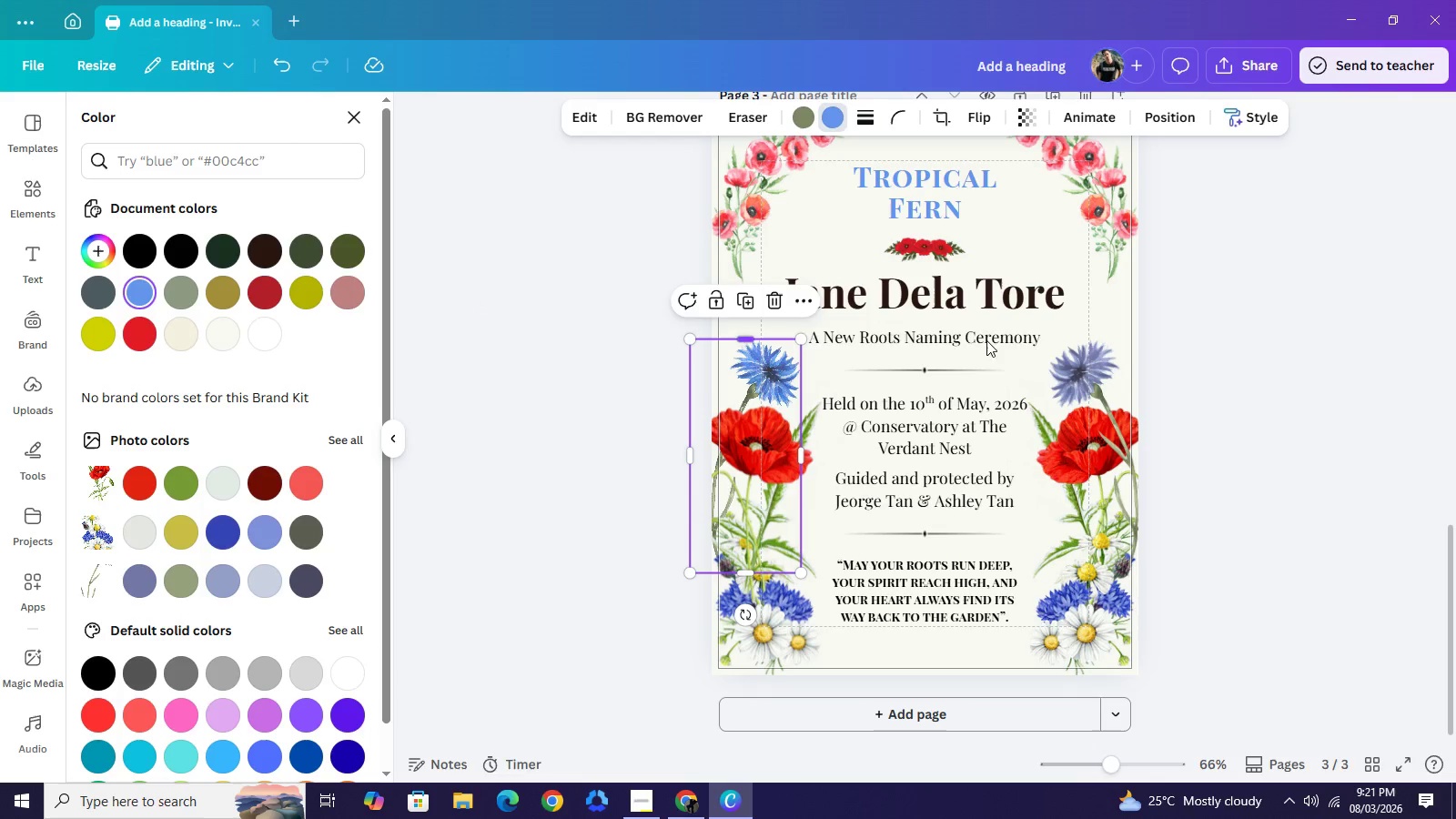 
left_click([150, 290])
 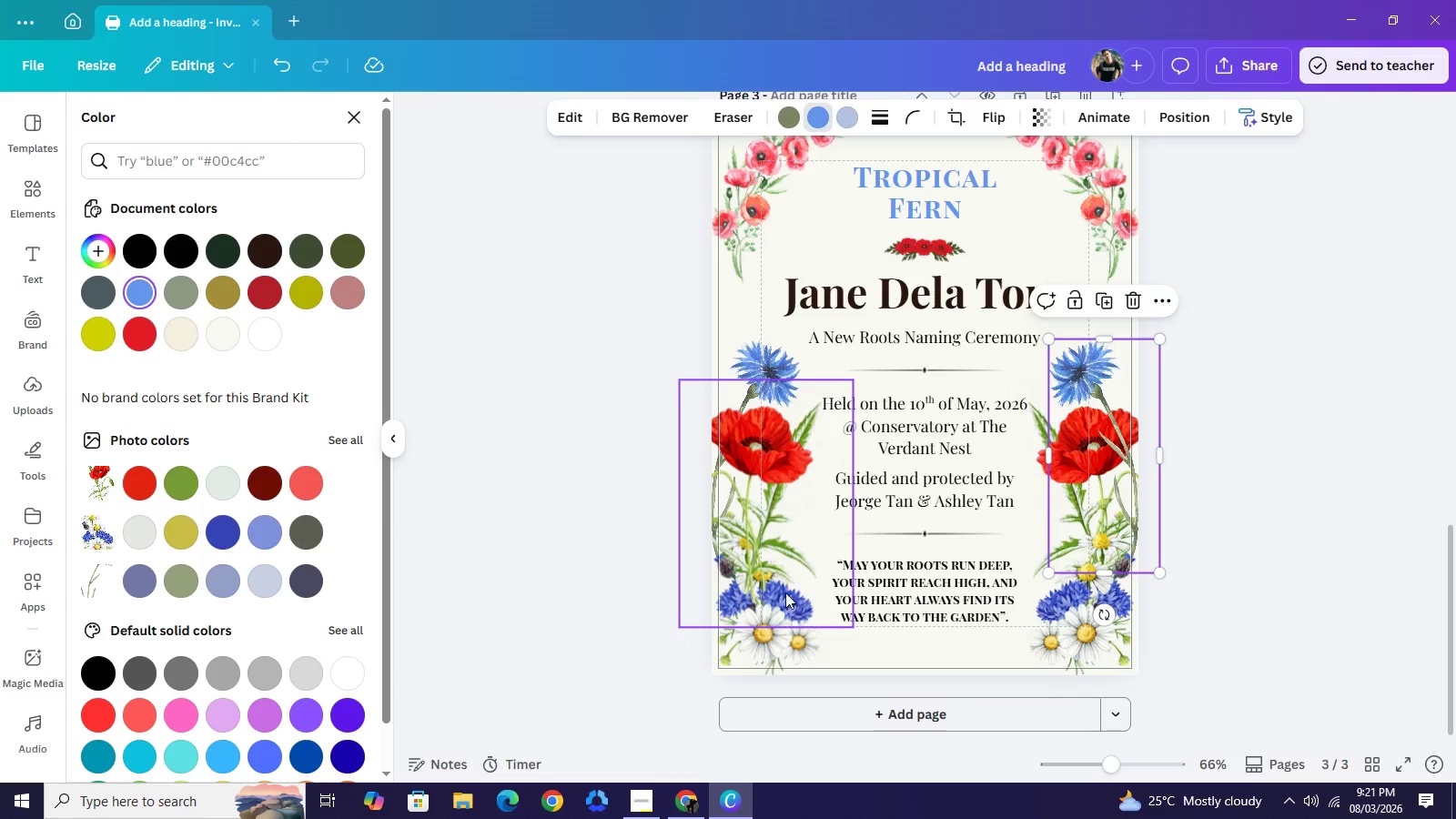 
wait(5.45)
 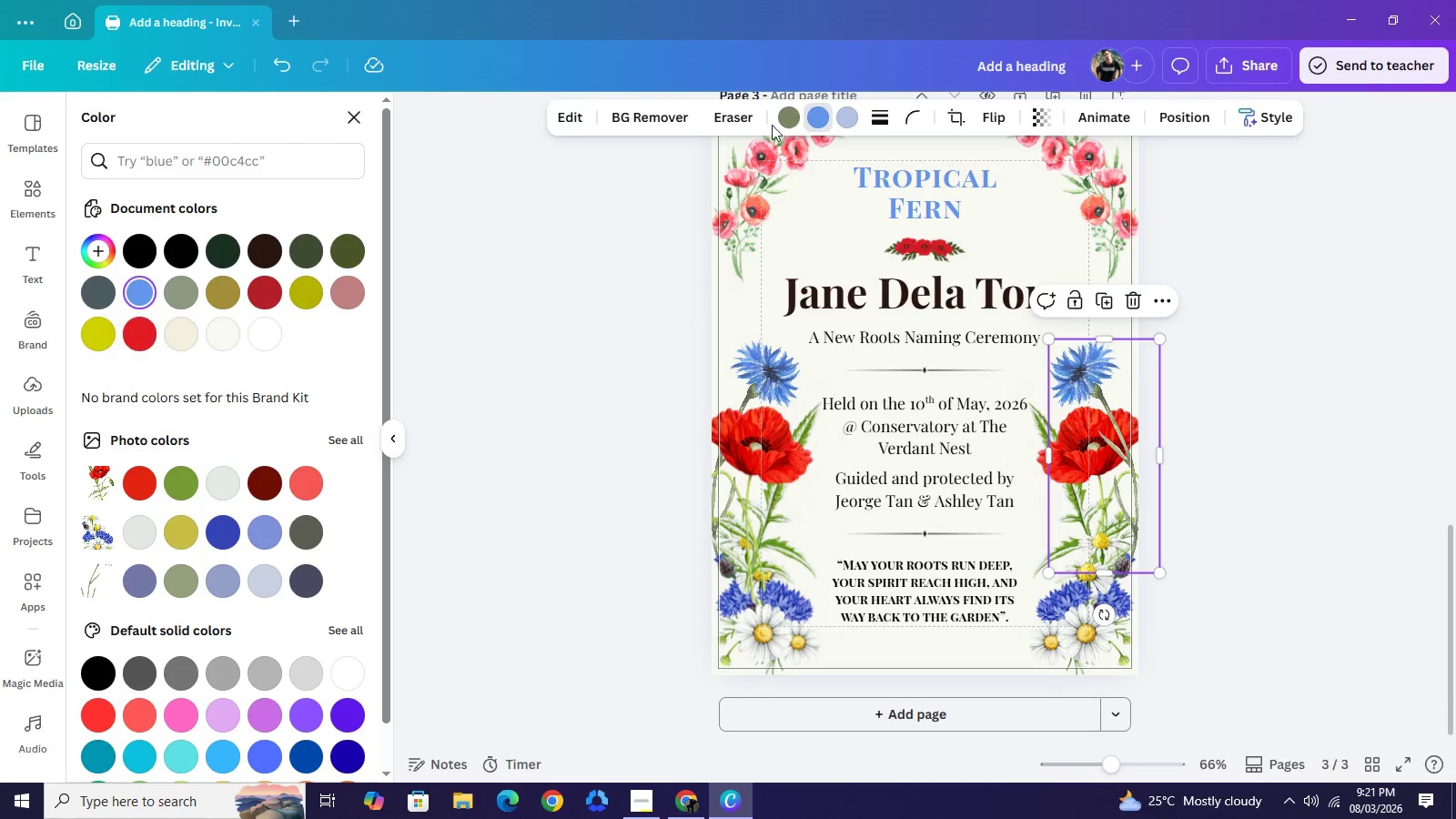 
left_click([785, 640])
 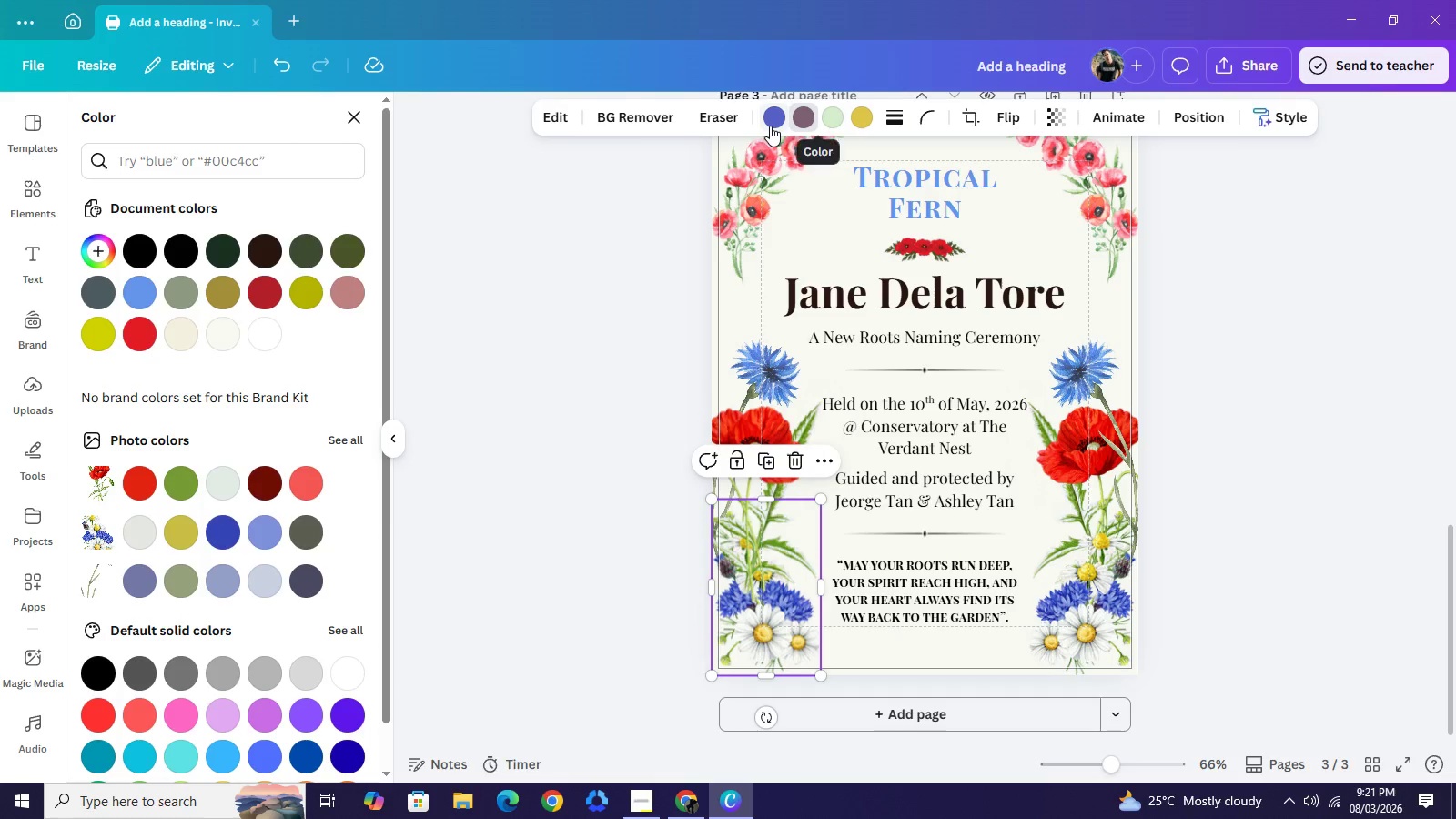 
left_click([770, 126])
 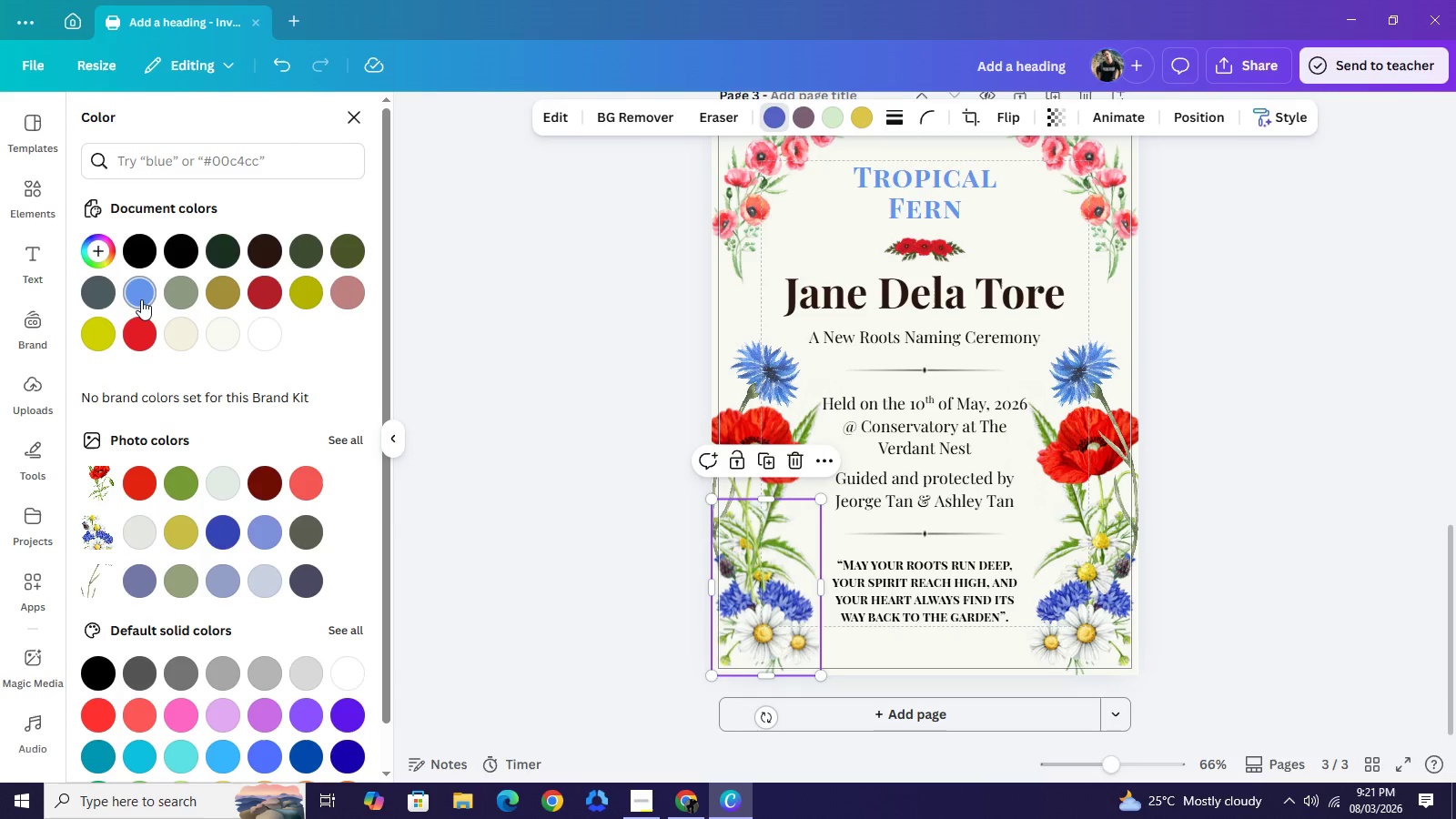 
left_click([141, 299])
 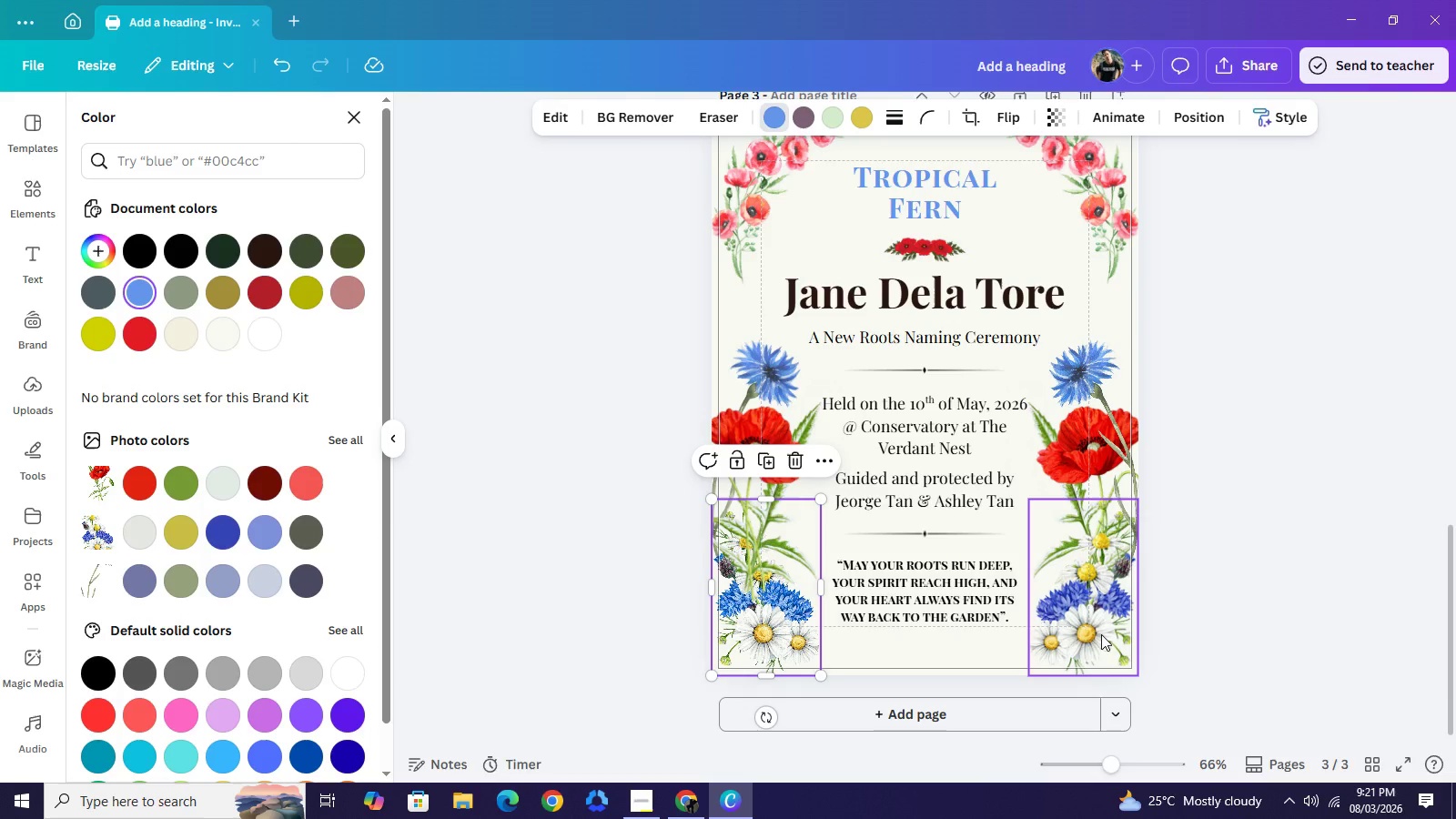 
left_click([1101, 632])
 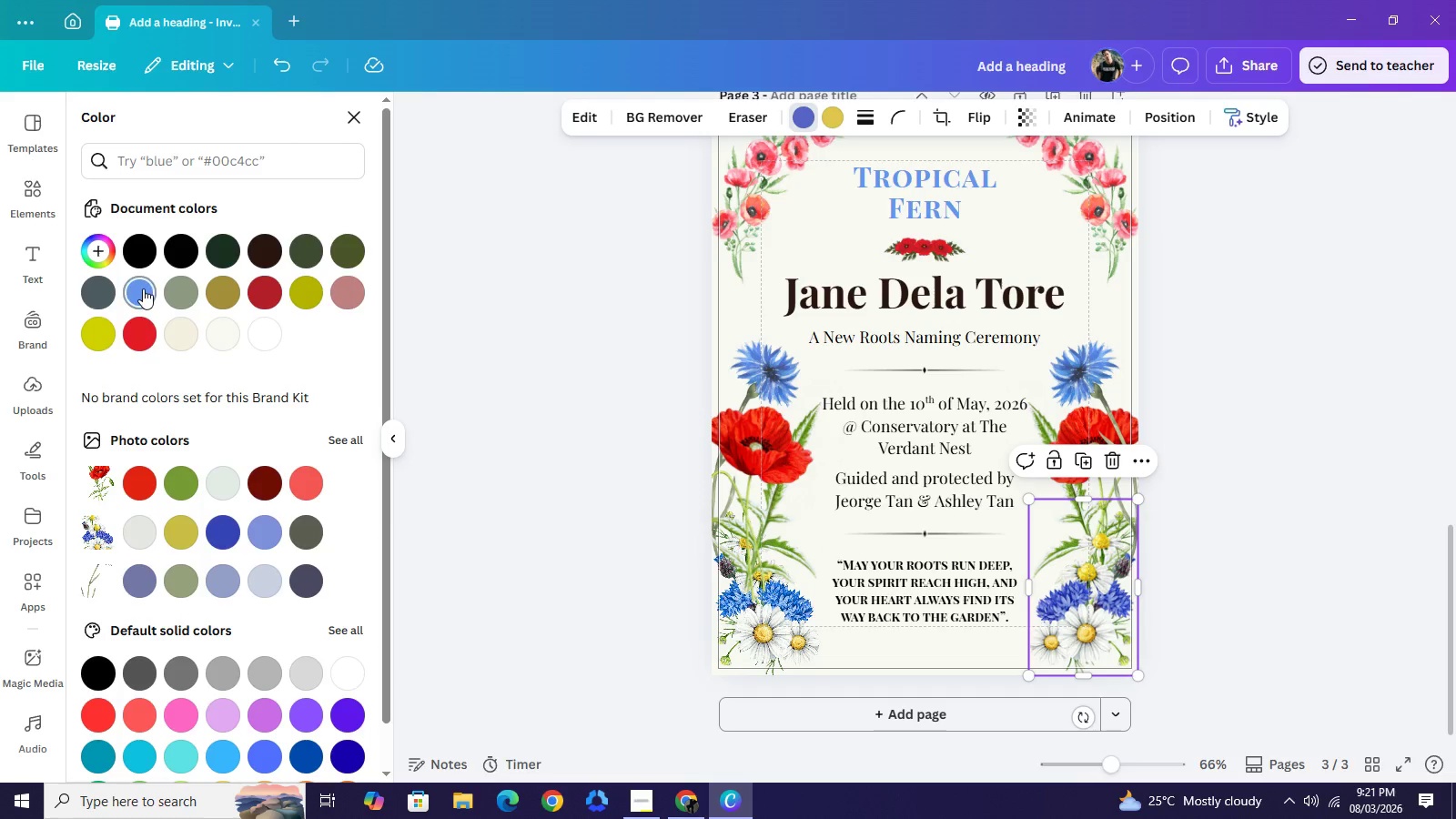 
left_click([143, 288])
 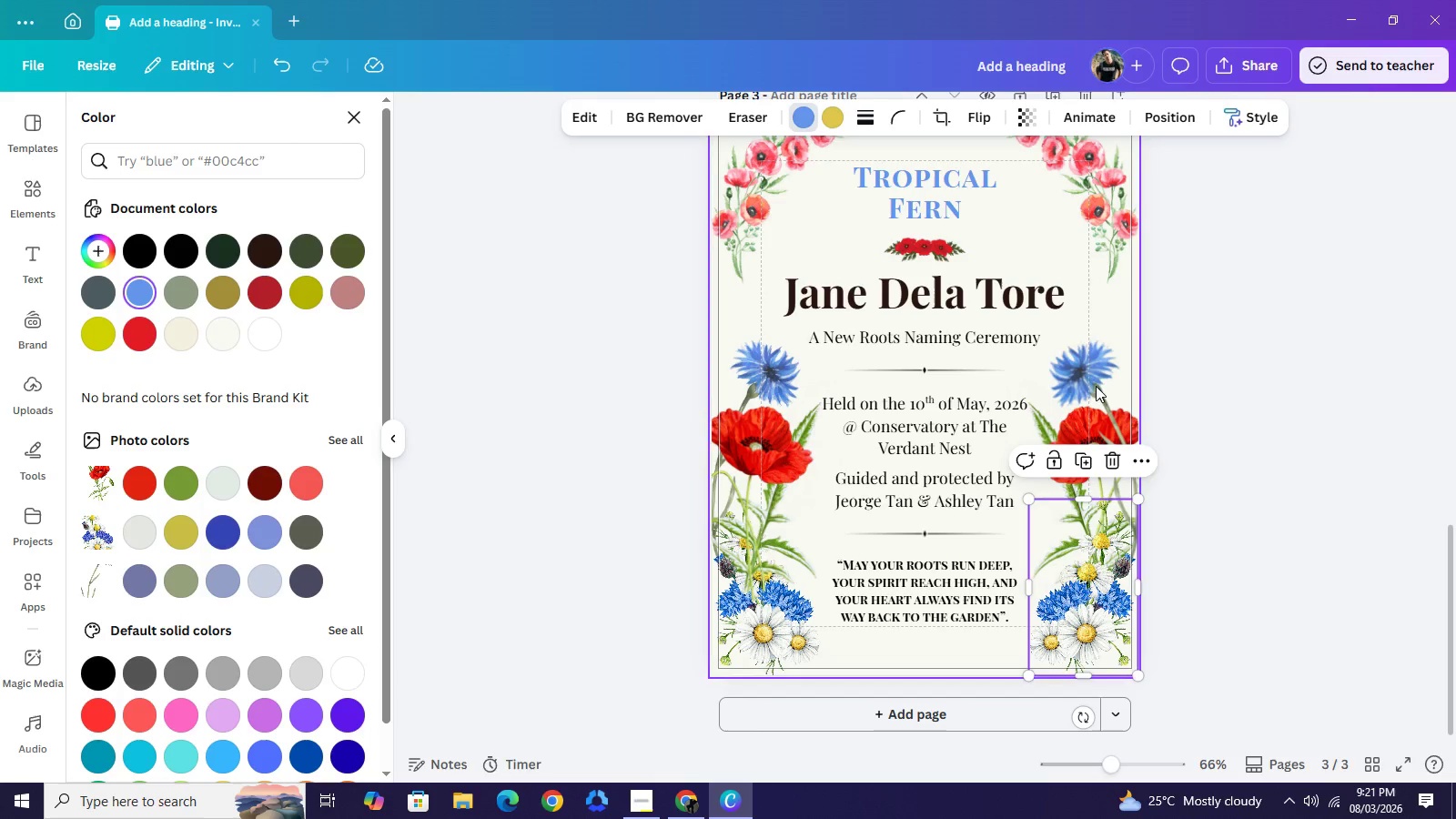 
left_click([1110, 387])
 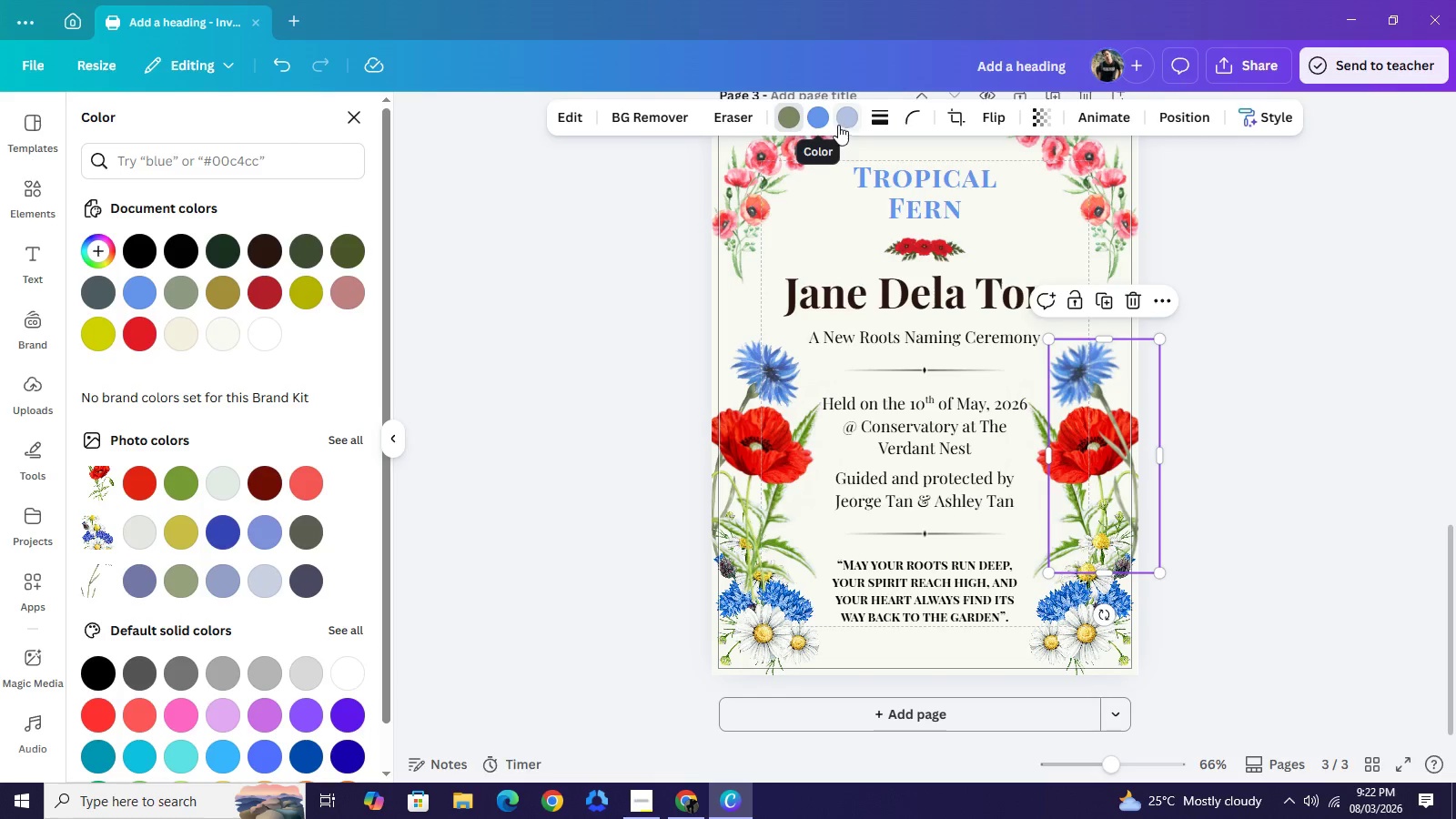 
left_click([849, 122])
 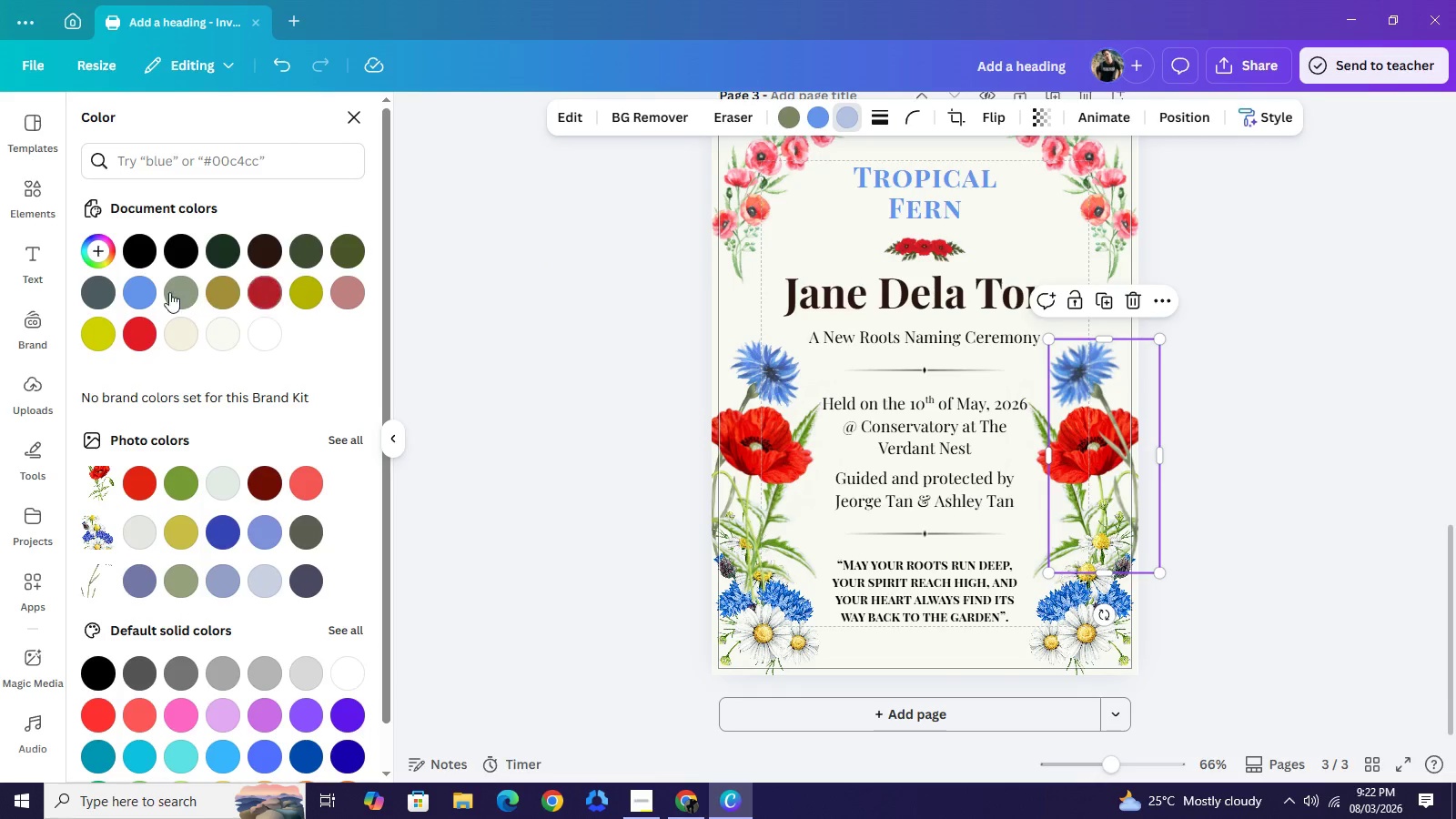 
left_click([144, 290])
 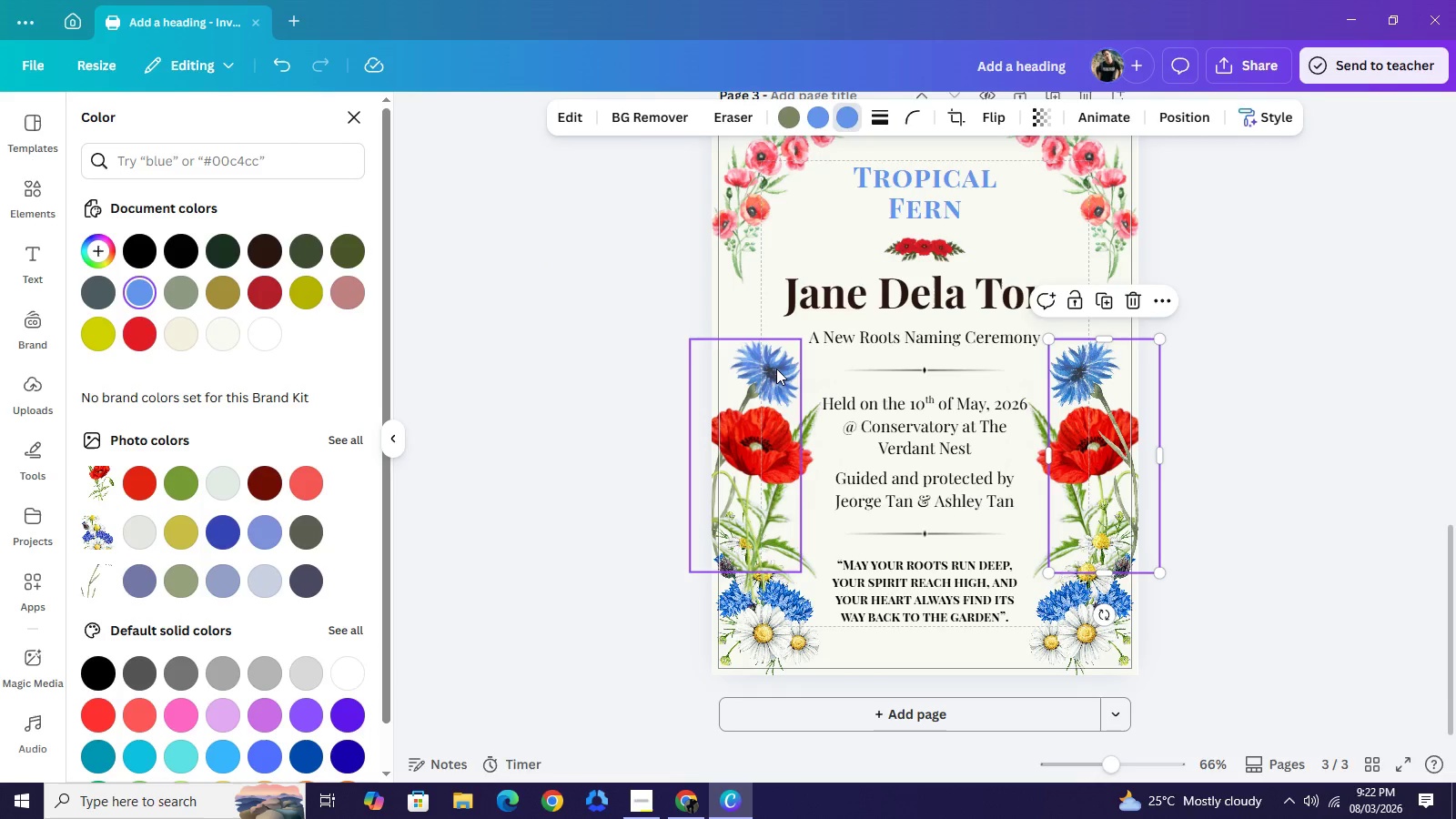 
left_click([776, 369])
 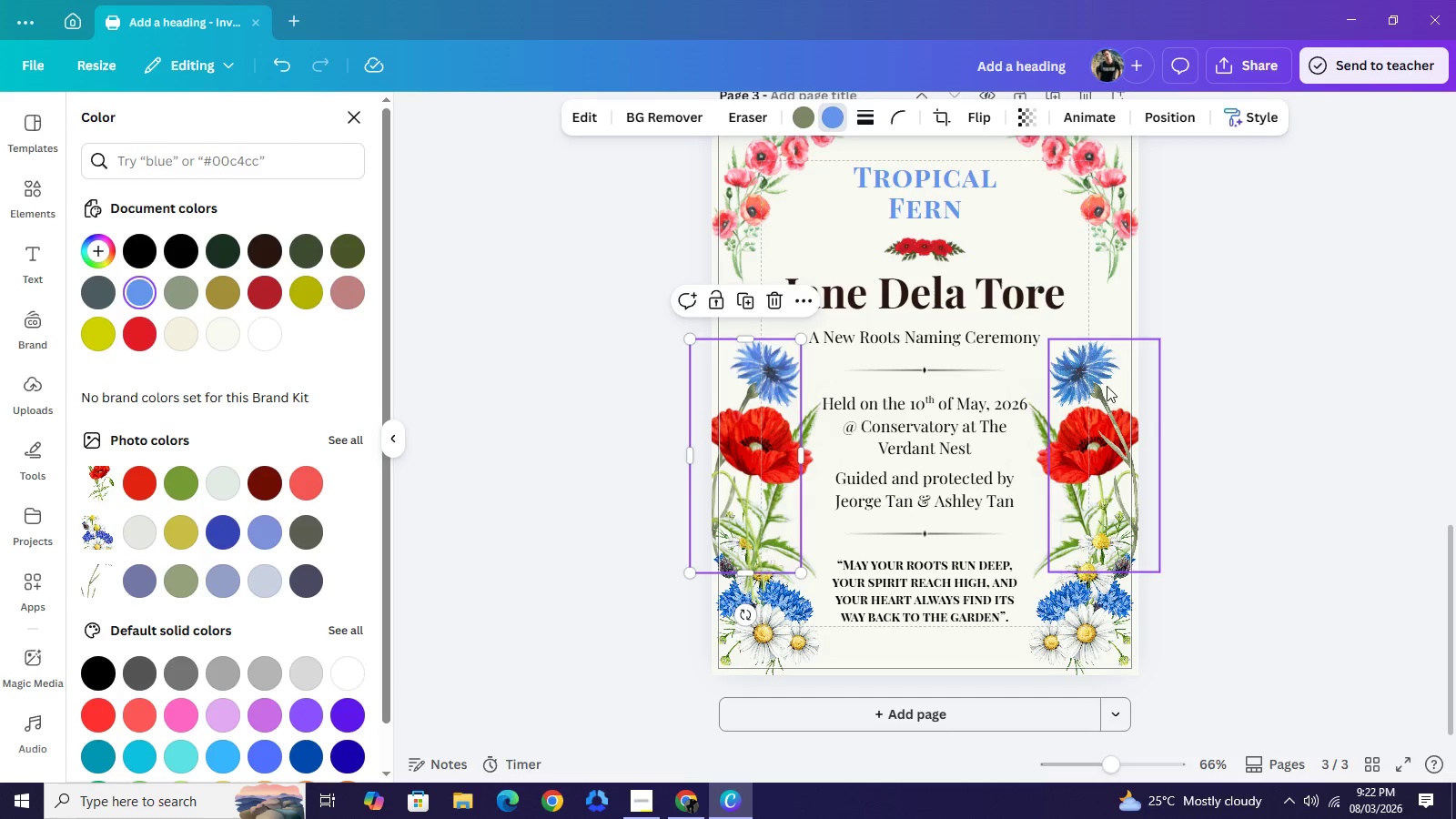 
left_click([1103, 378])
 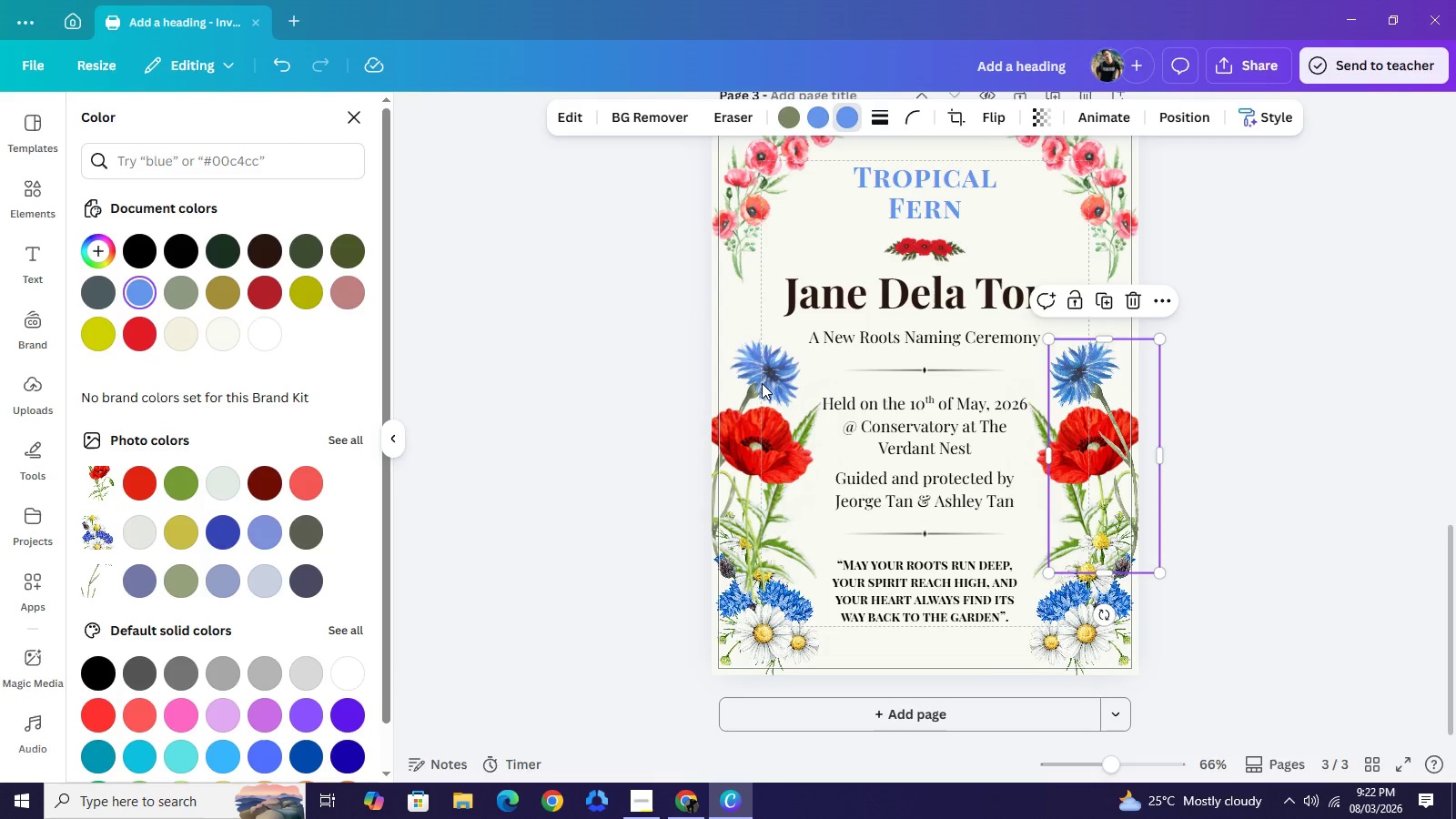 
mouse_move([781, 364])
 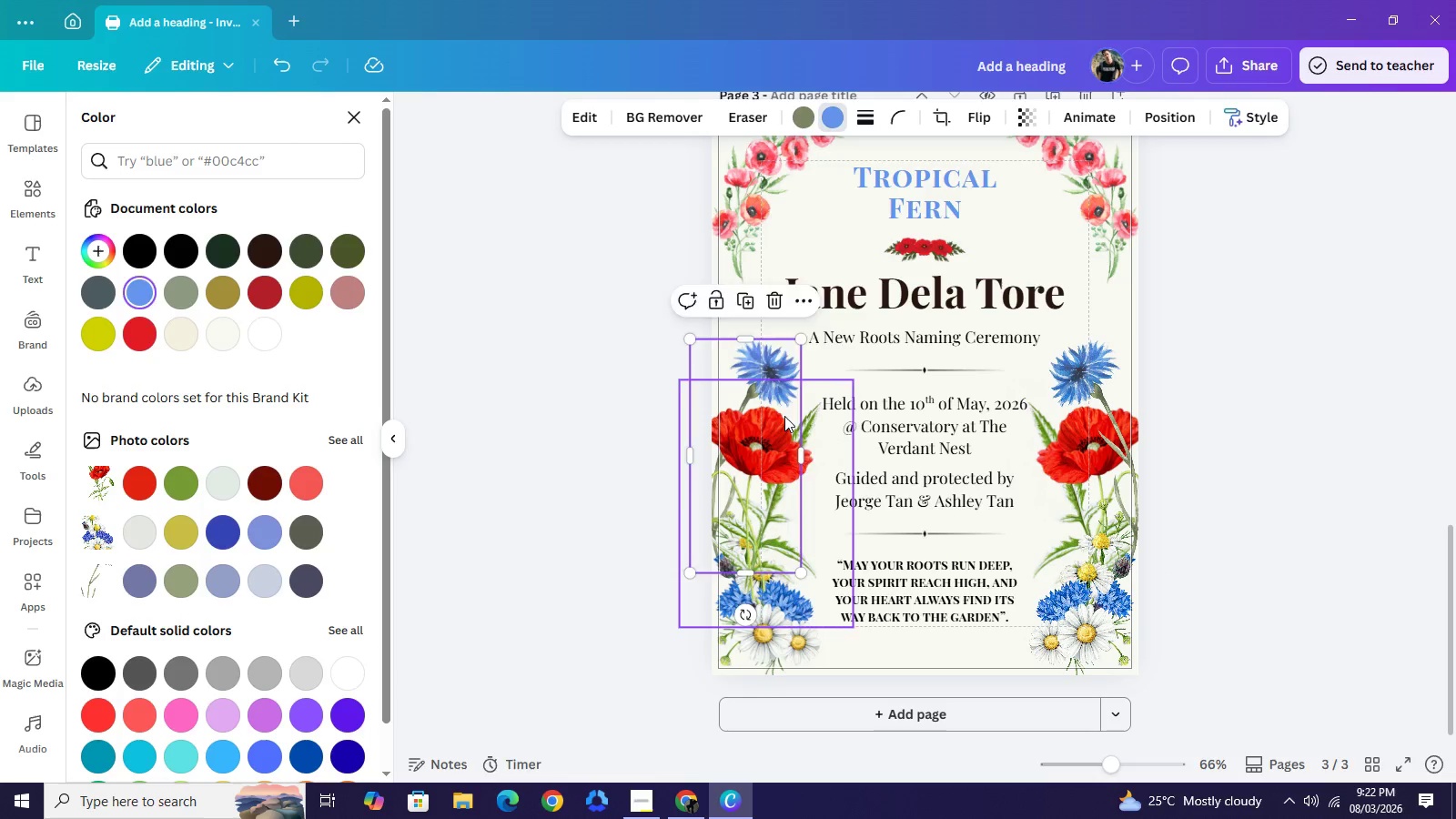 
left_click([784, 416])
 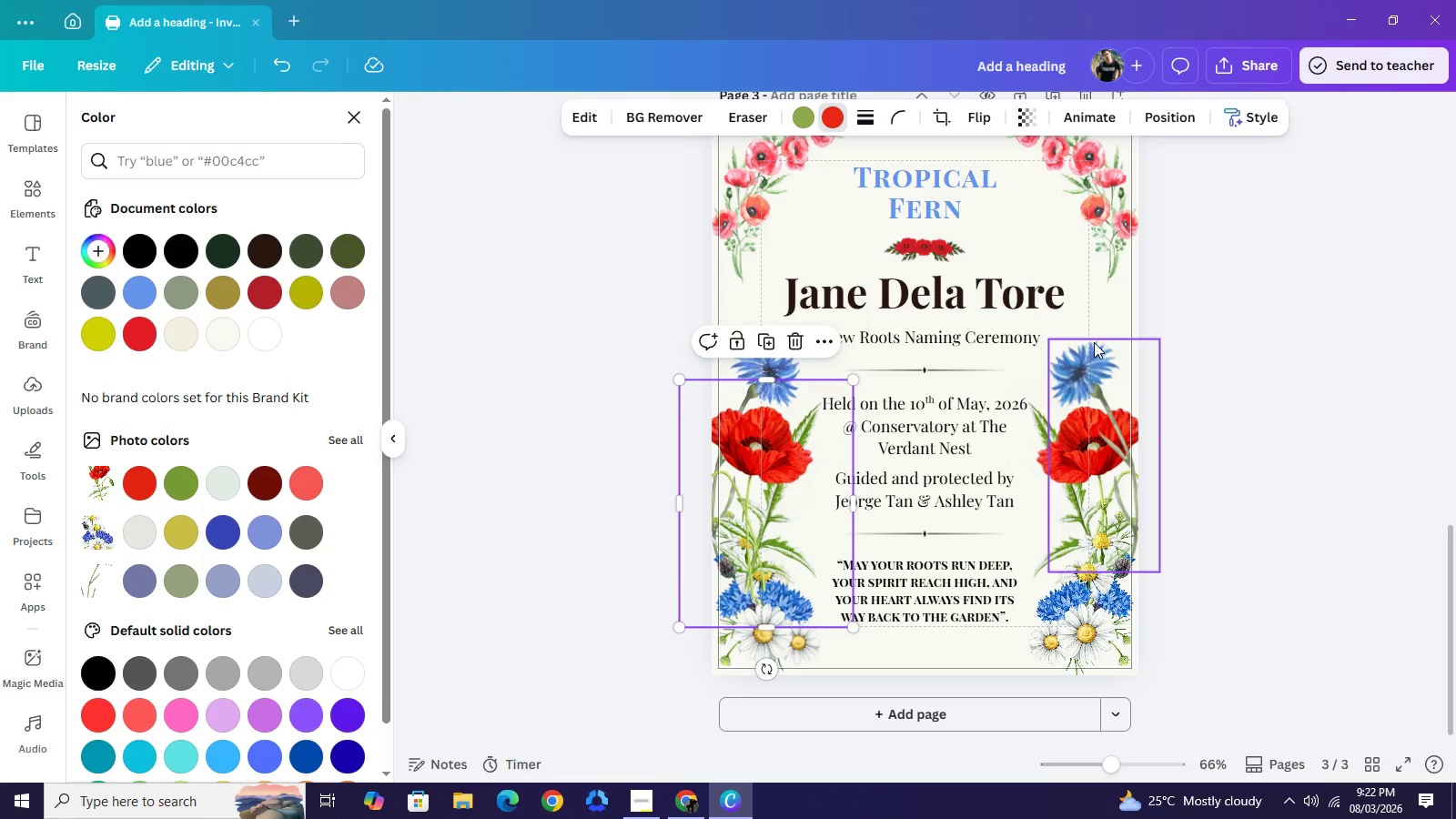 
left_click([1094, 342])
 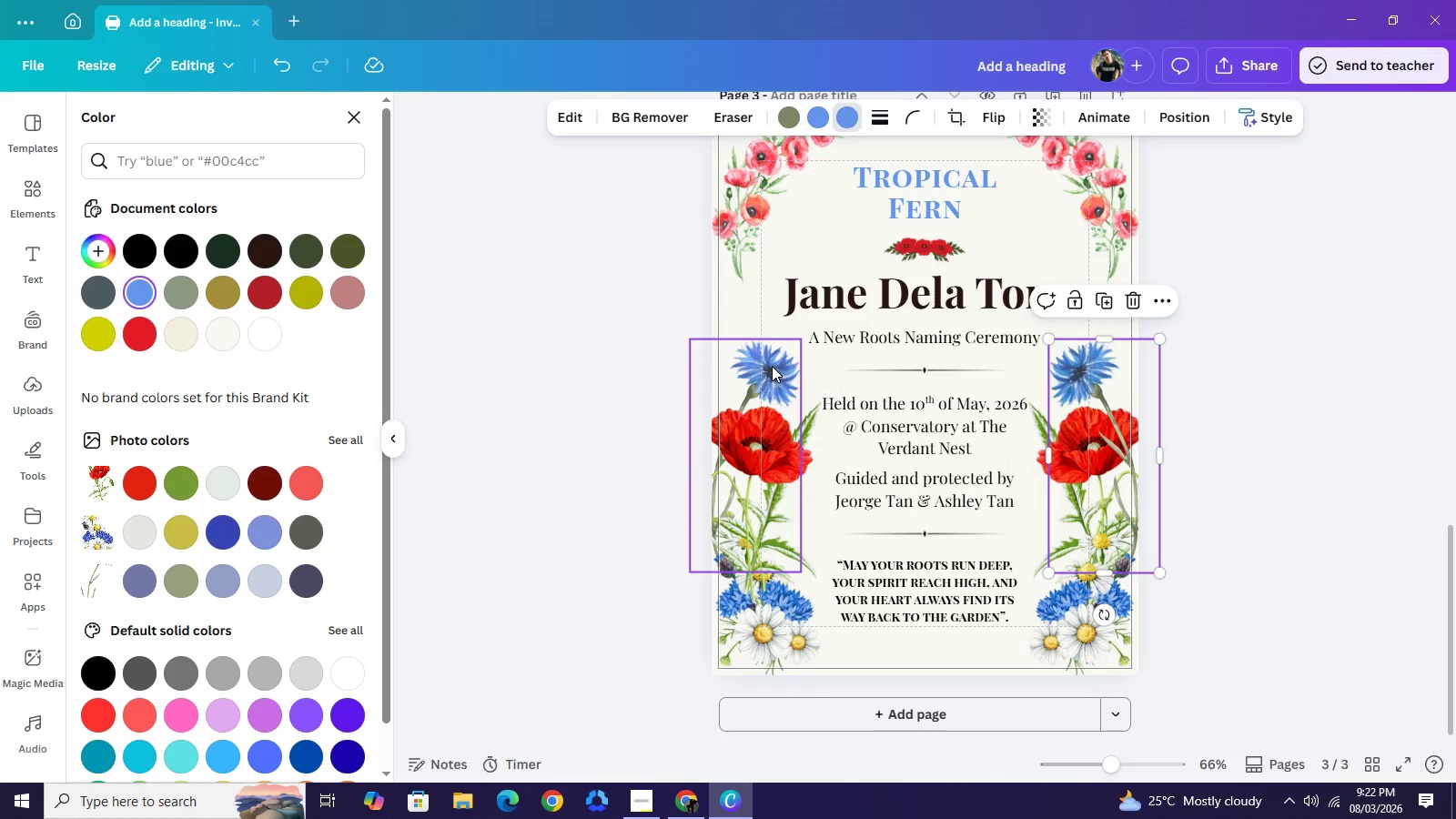 
left_click([772, 365])
 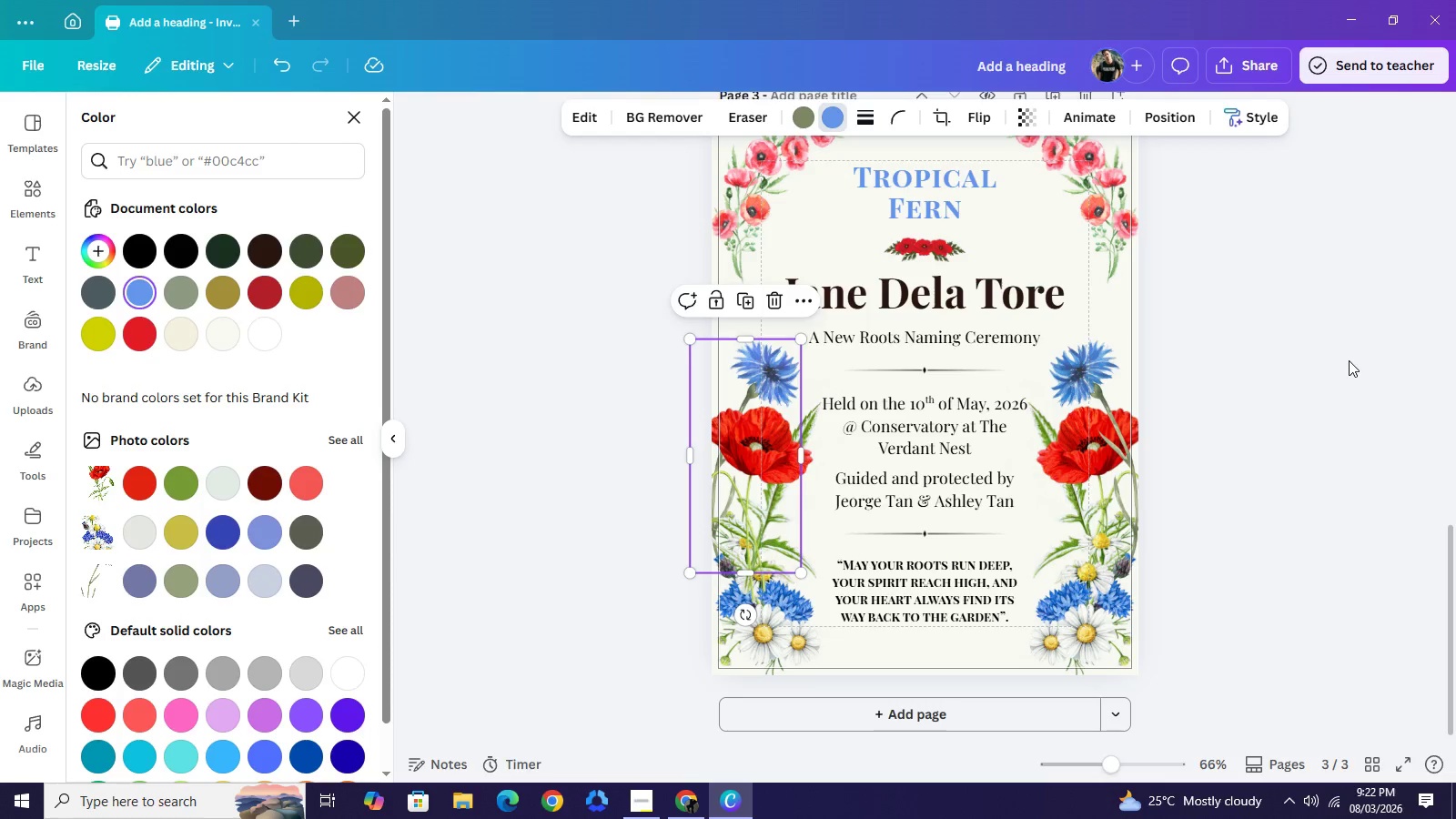 
left_click([1349, 360])
 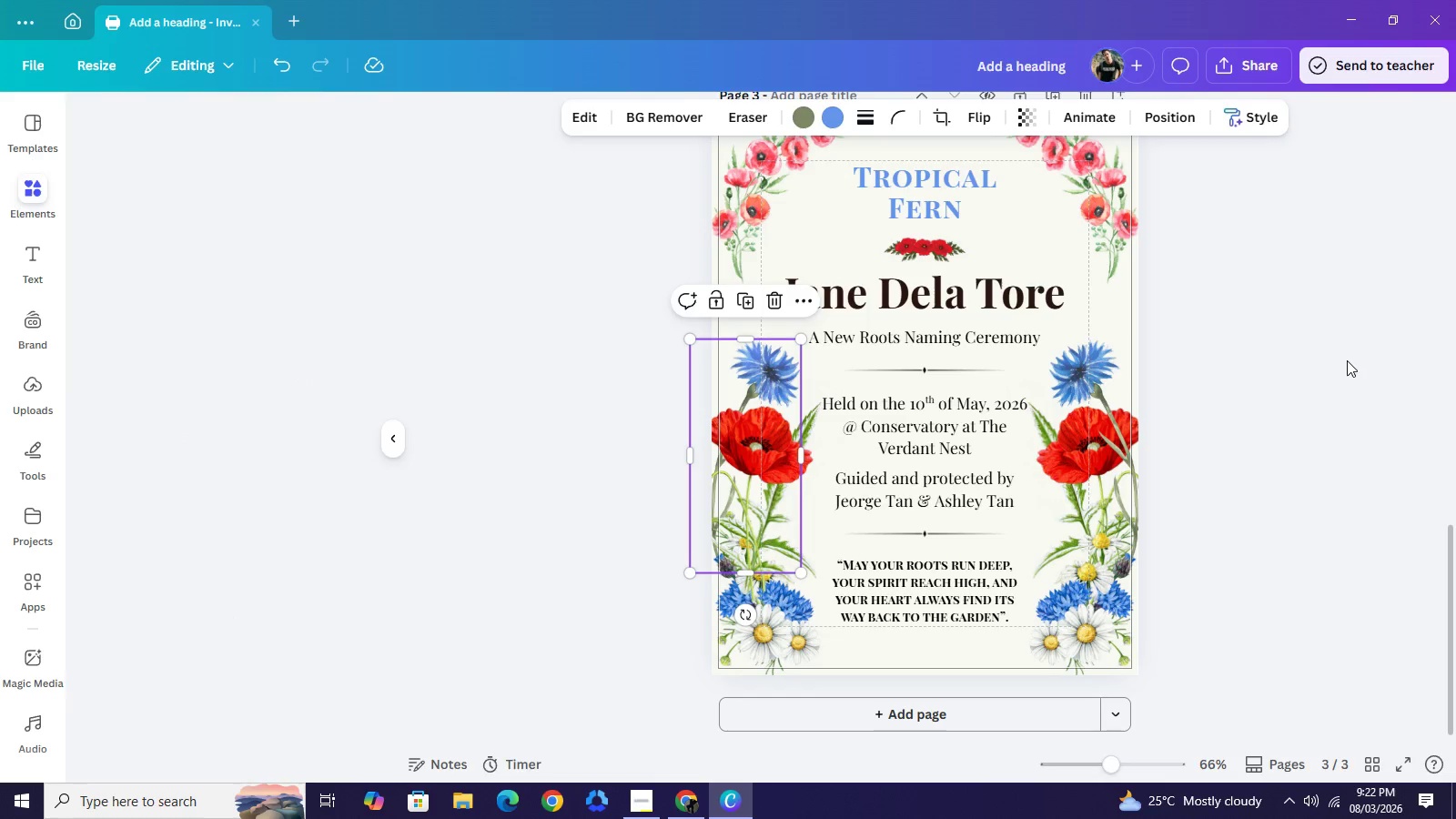 
left_click([1349, 360])
 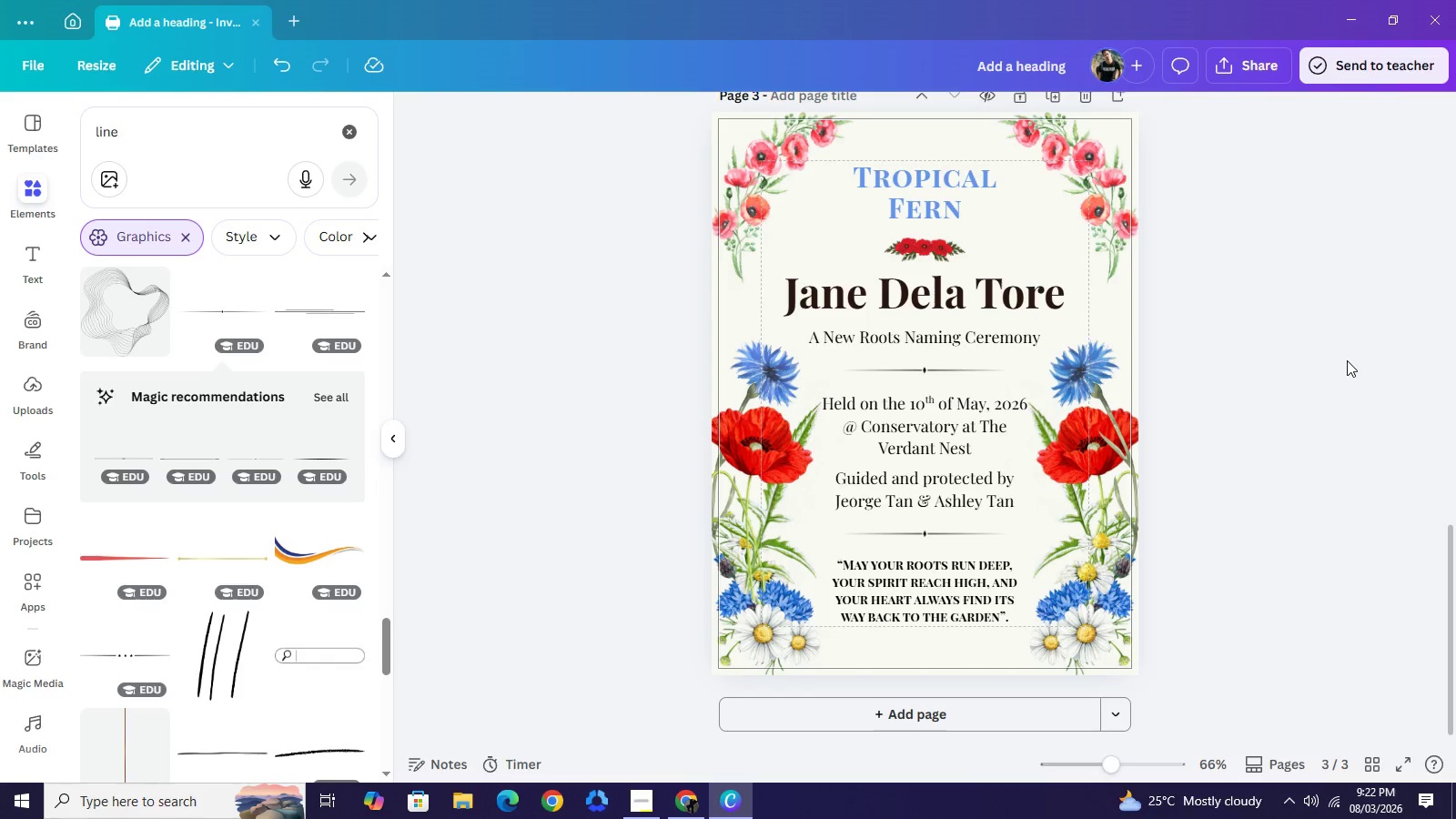 
left_click([1347, 360])
 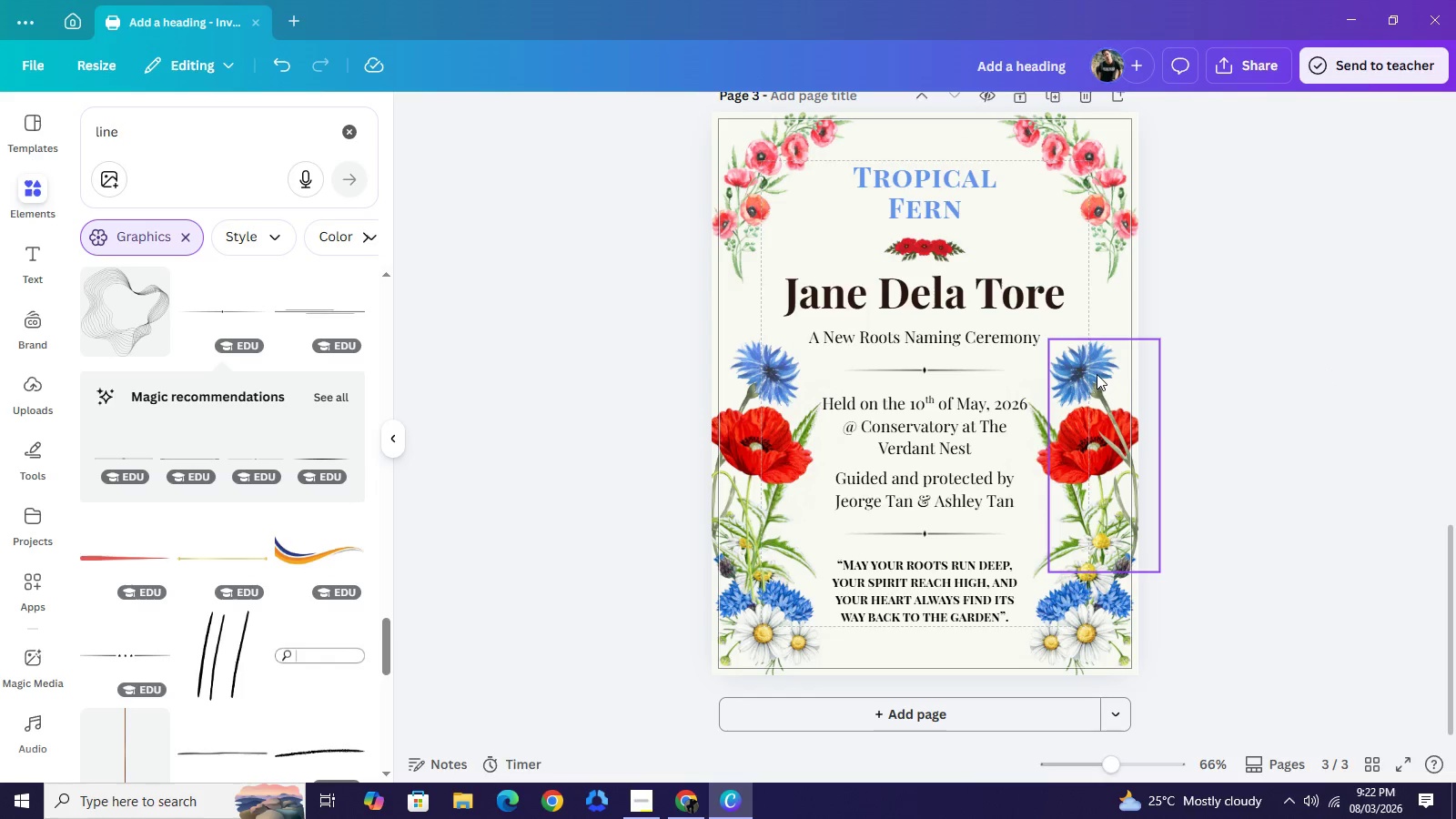 
left_click([1097, 374])
 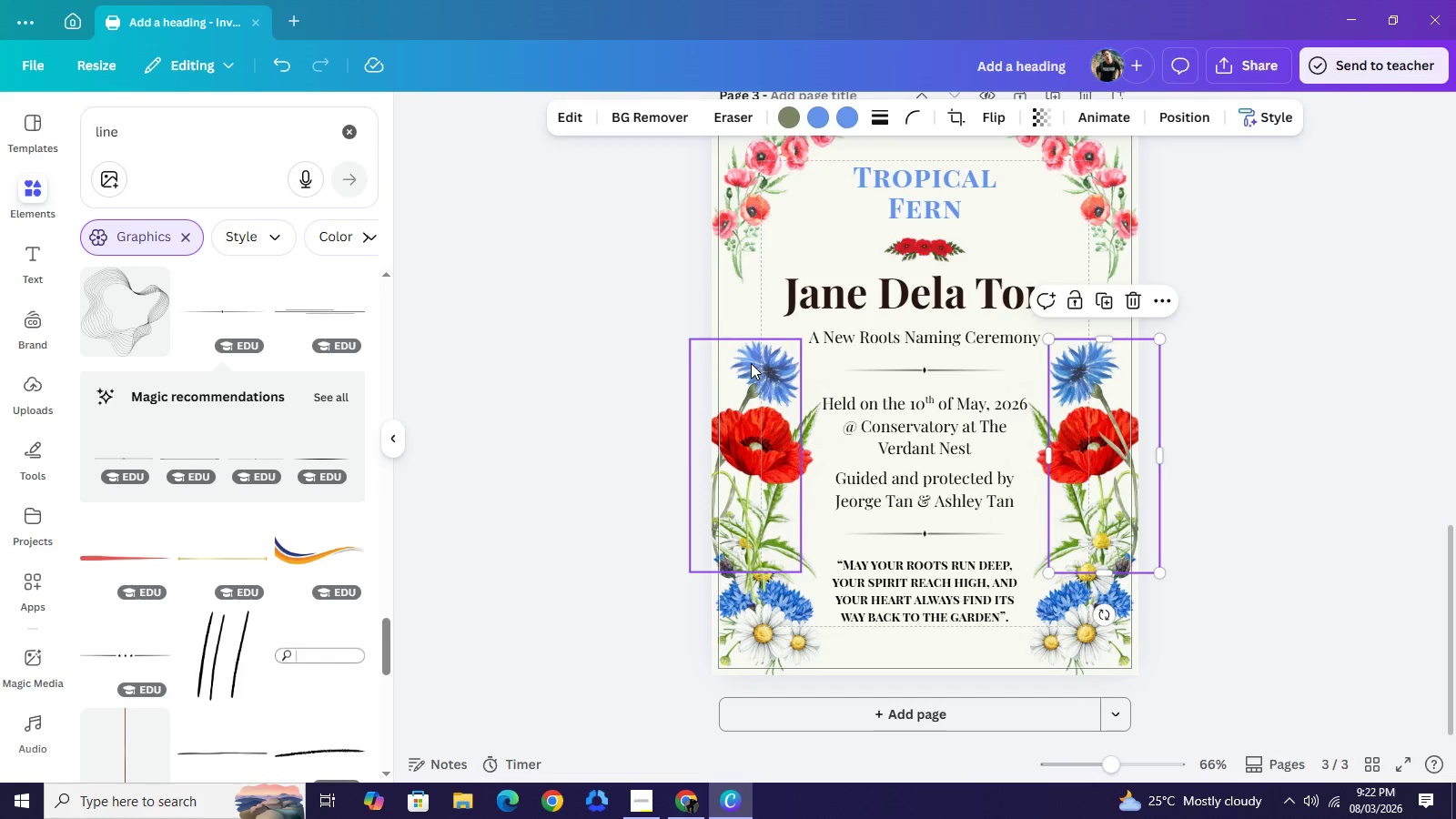 
left_click([750, 362])
 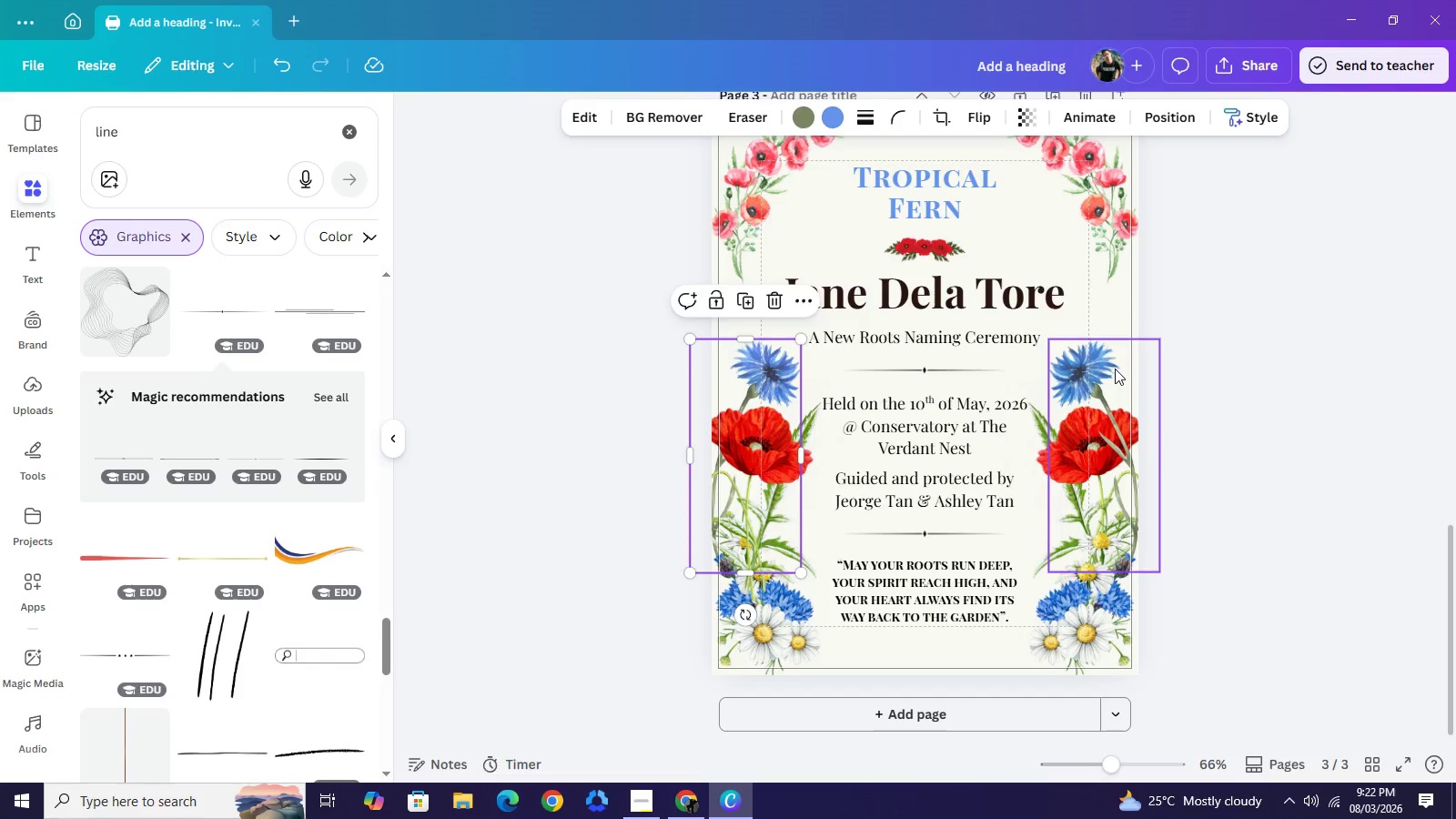 
left_click([1115, 369])
 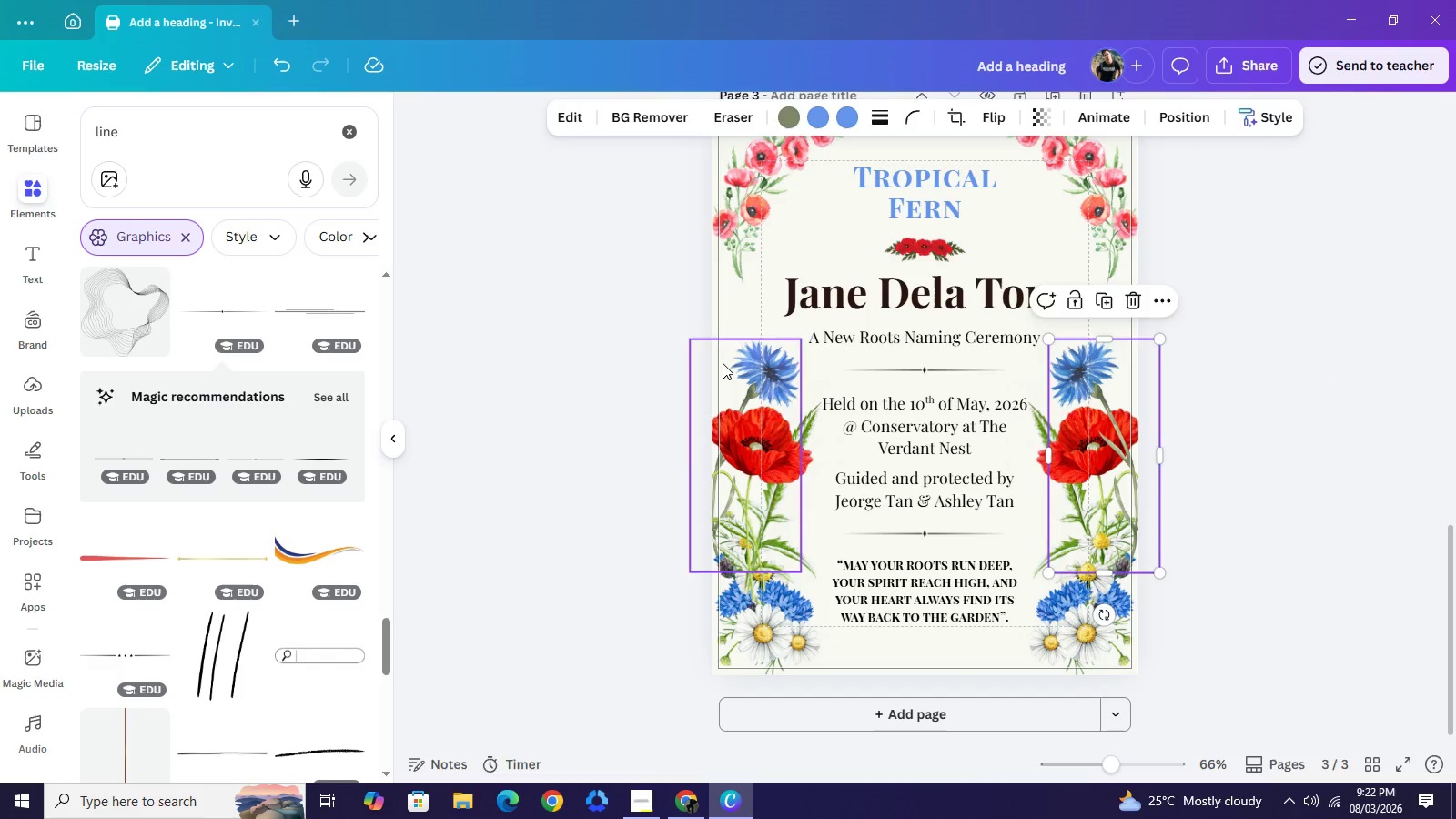 
left_click([723, 363])
 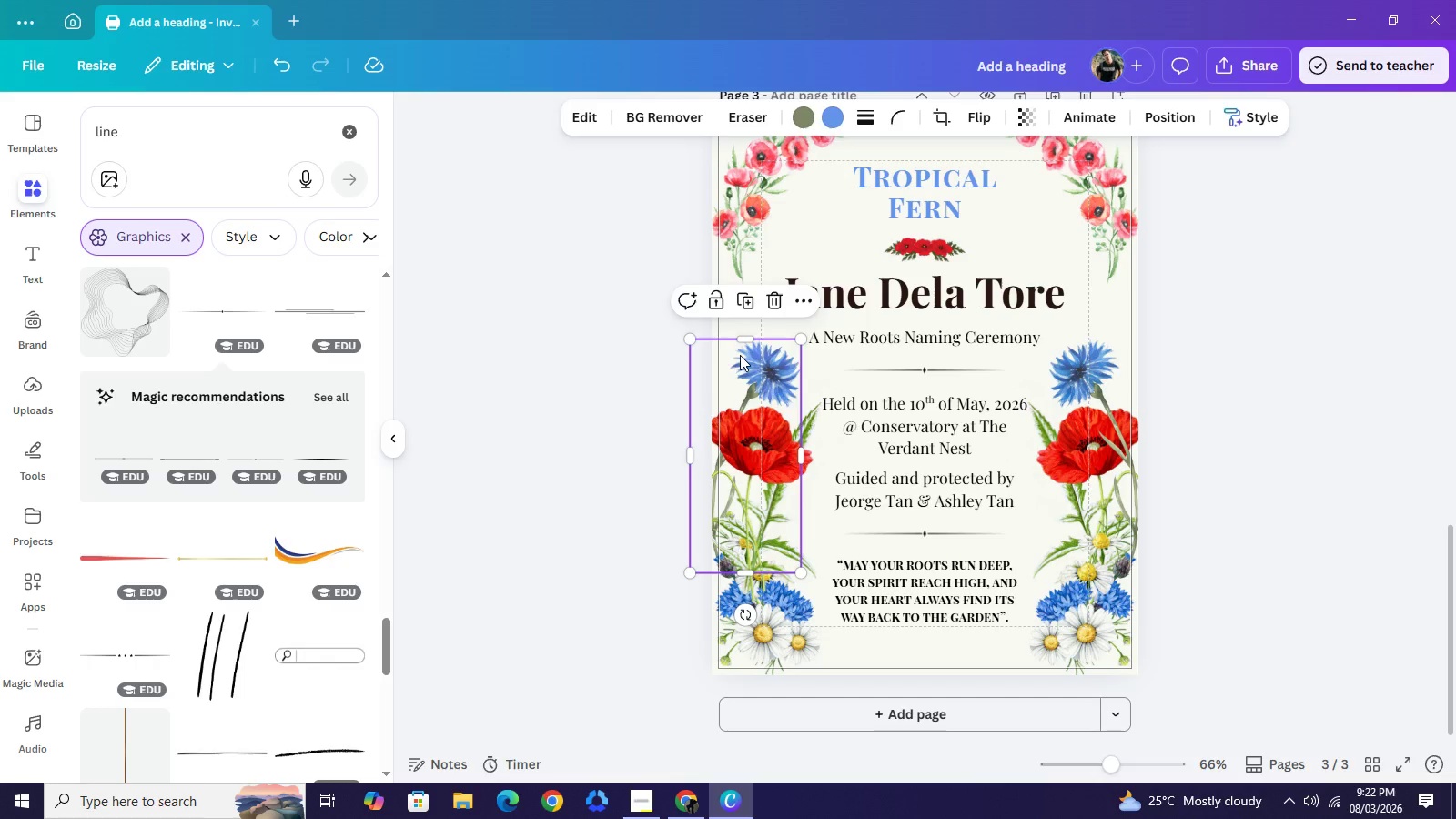 
key(Backspace)
 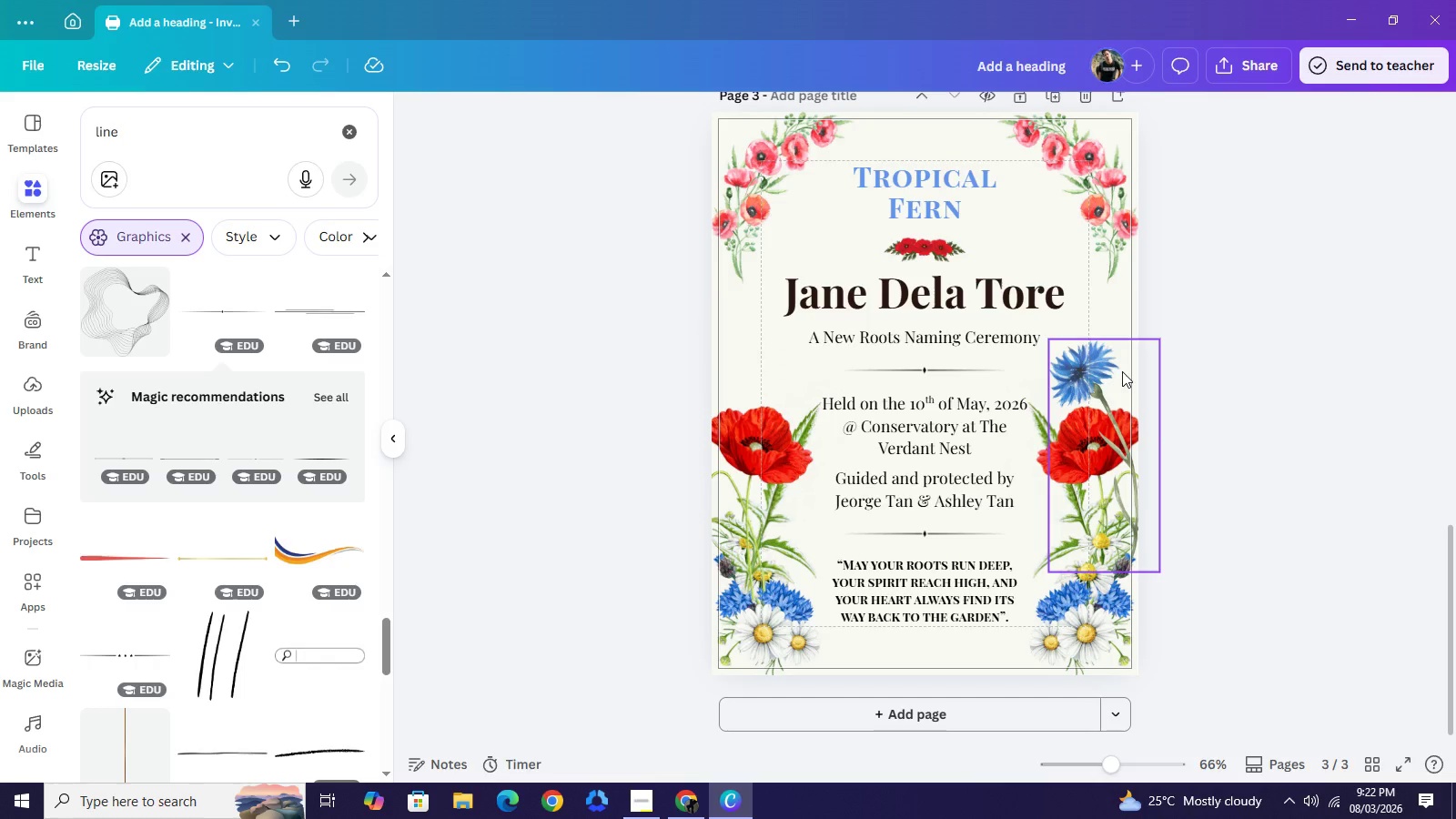 
left_click([1122, 372])
 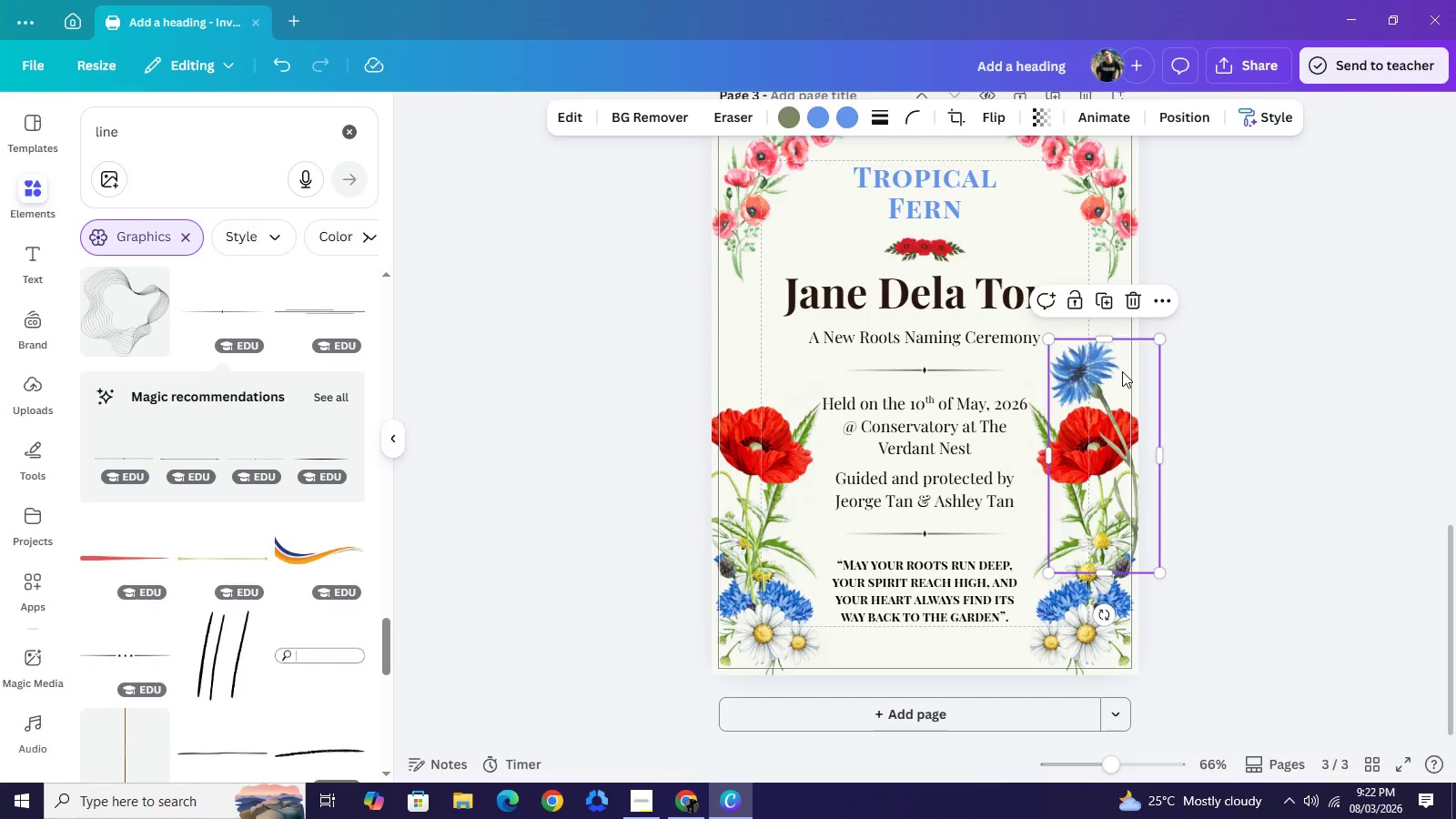 
key(Control+C)
 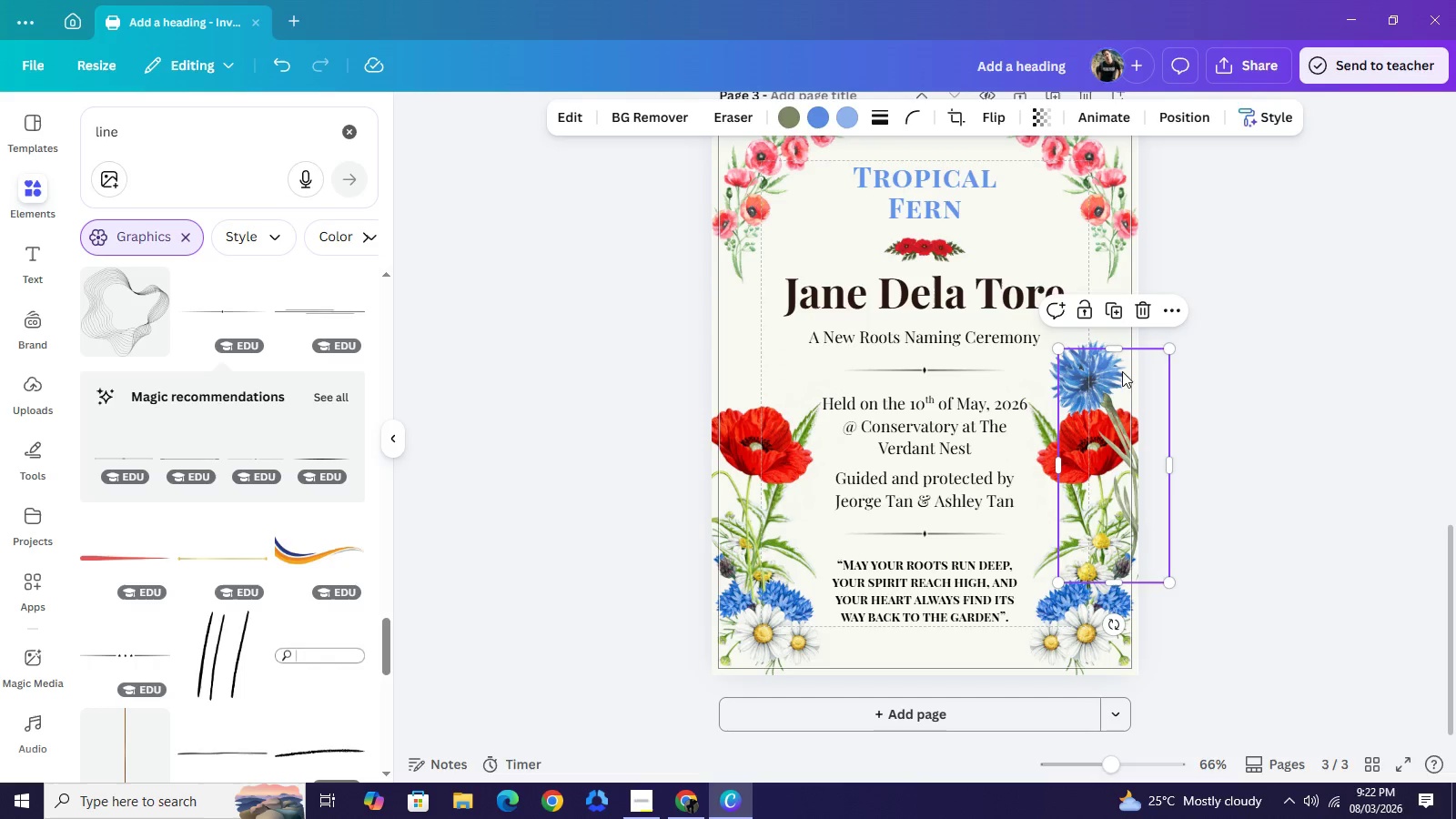 
key(Control+V)
 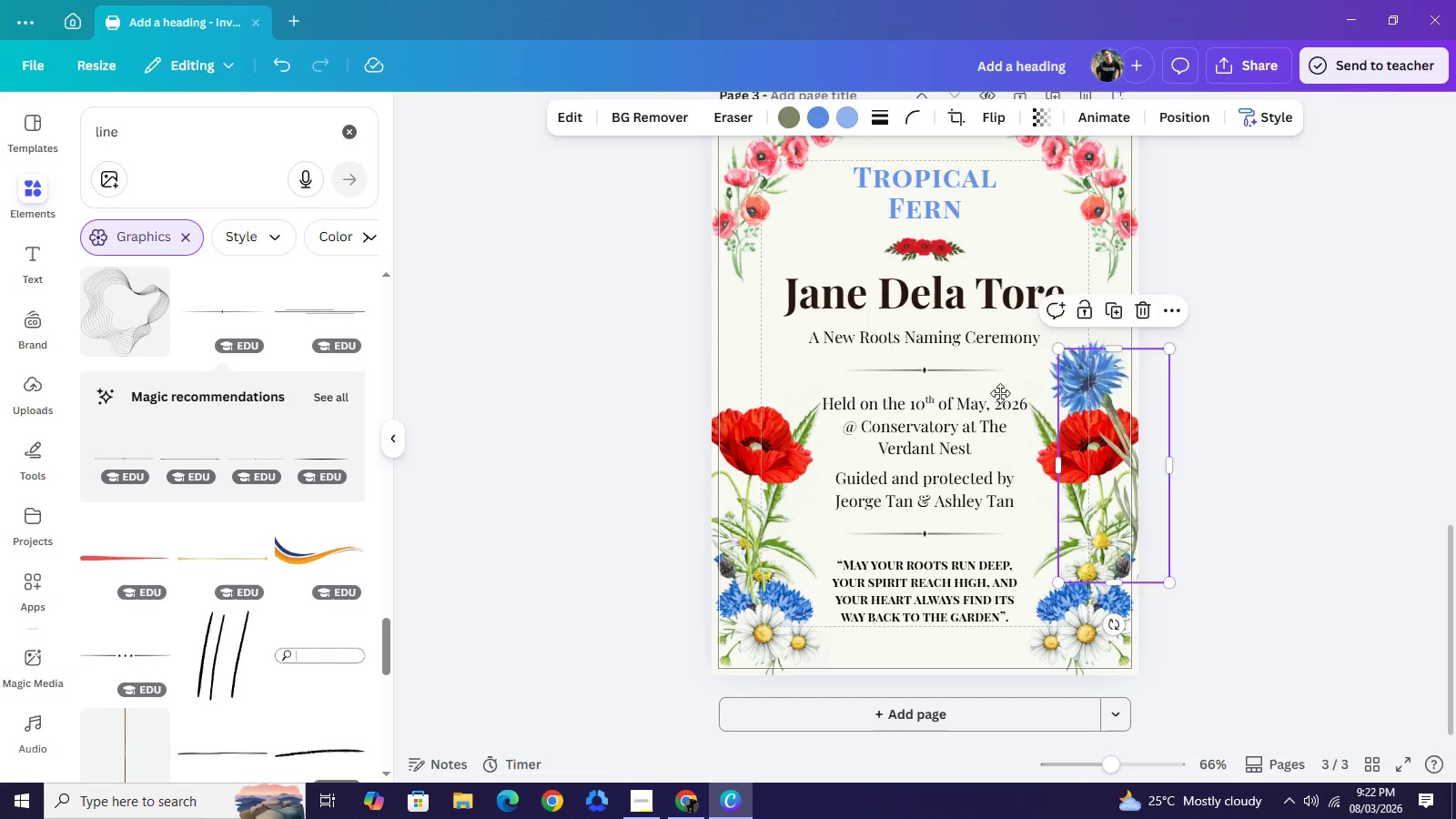 
left_click_drag(start_coordinate=[1126, 394], to_coordinate=[756, 393])
 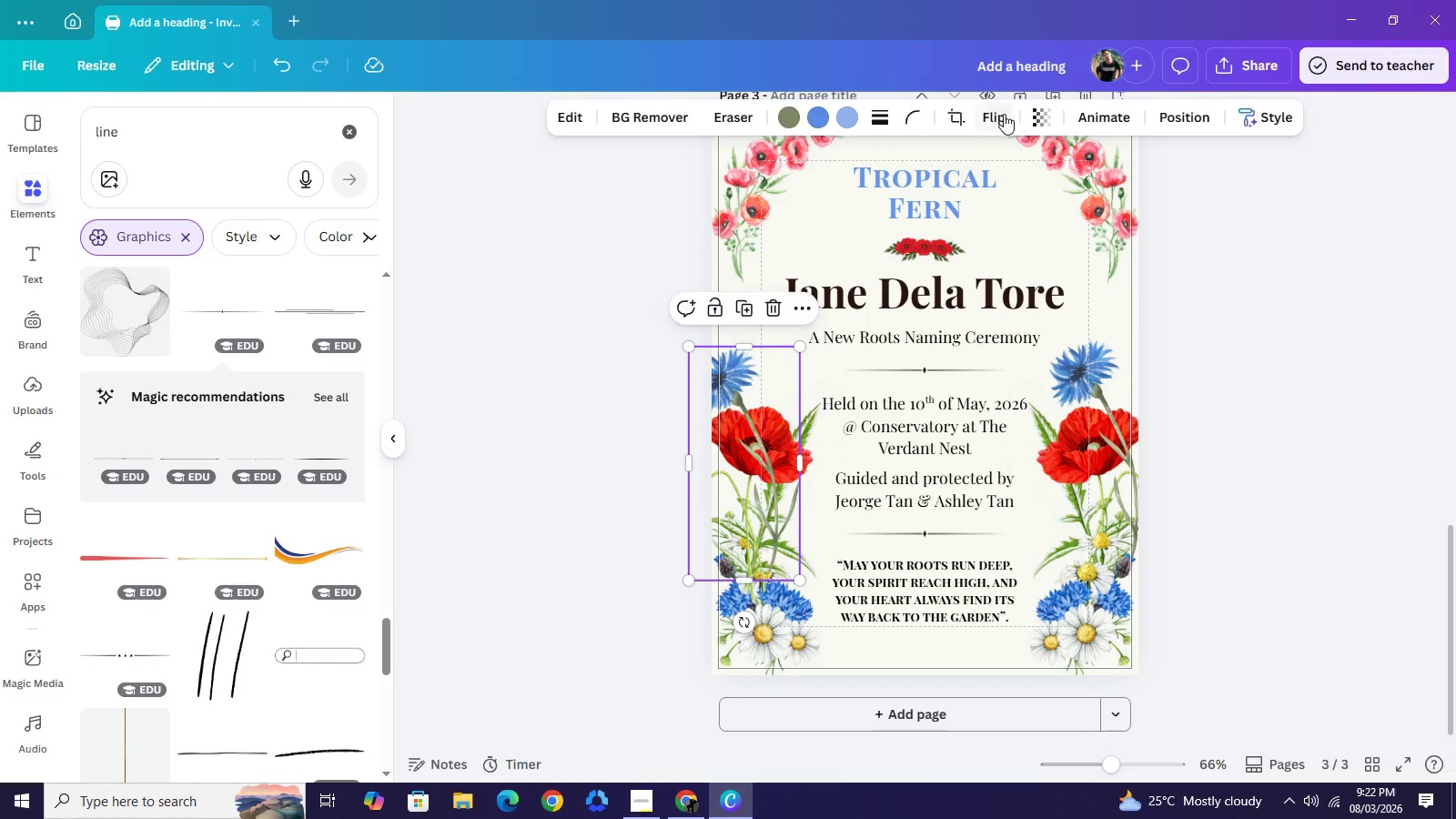 
left_click([1004, 114])
 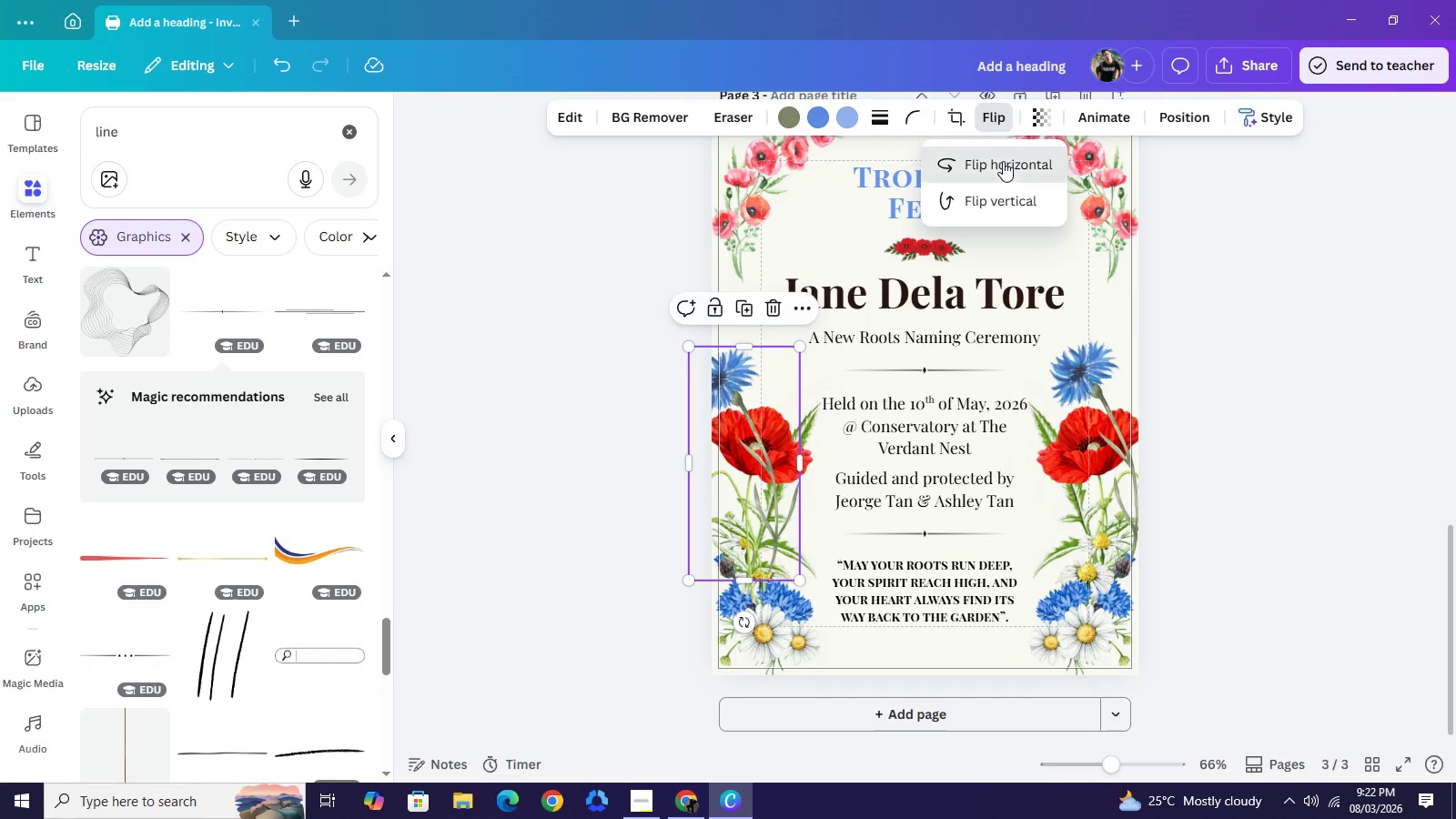 
left_click([1004, 161])
 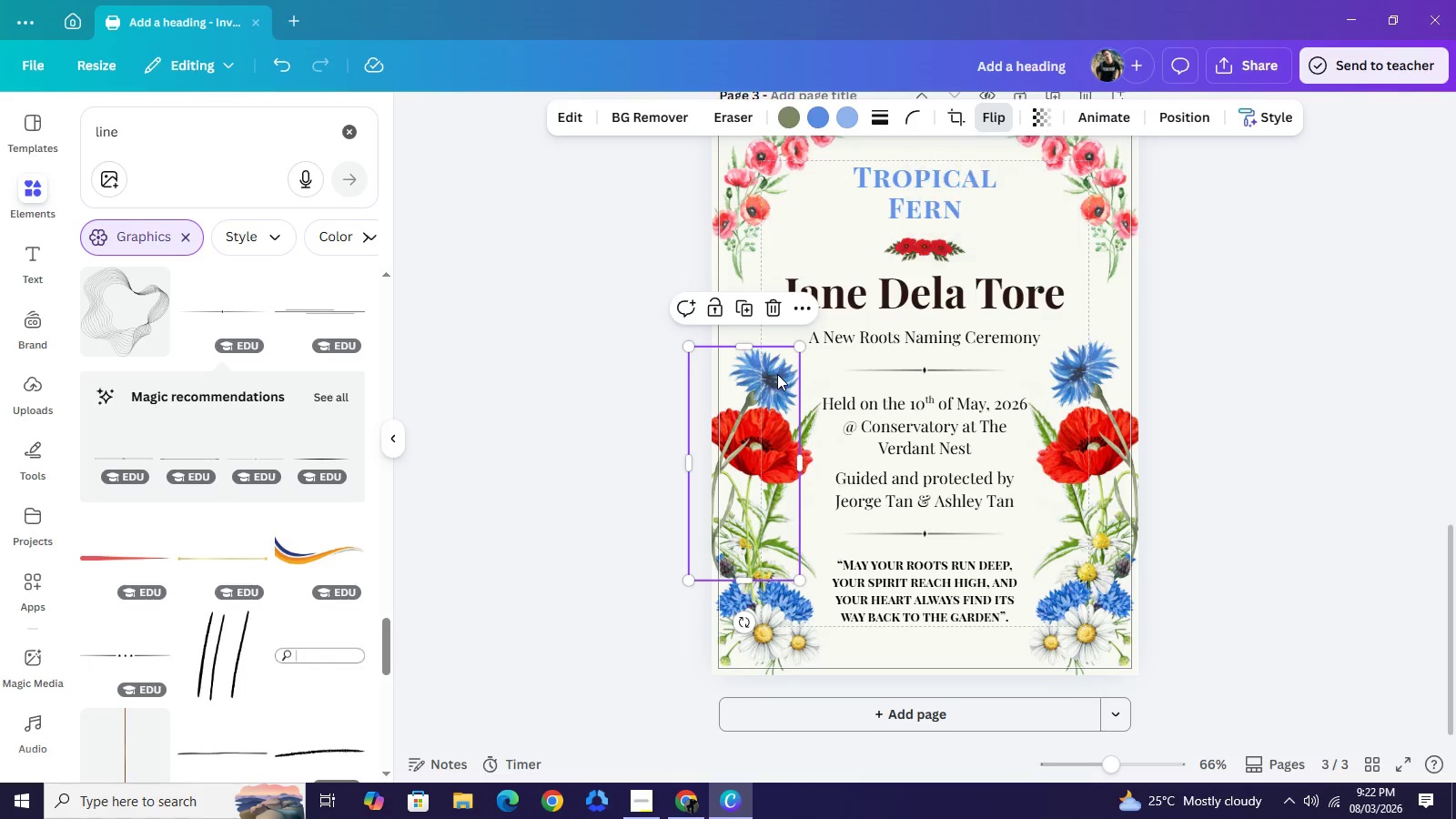 
left_click_drag(start_coordinate=[776, 374], to_coordinate=[775, 369])
 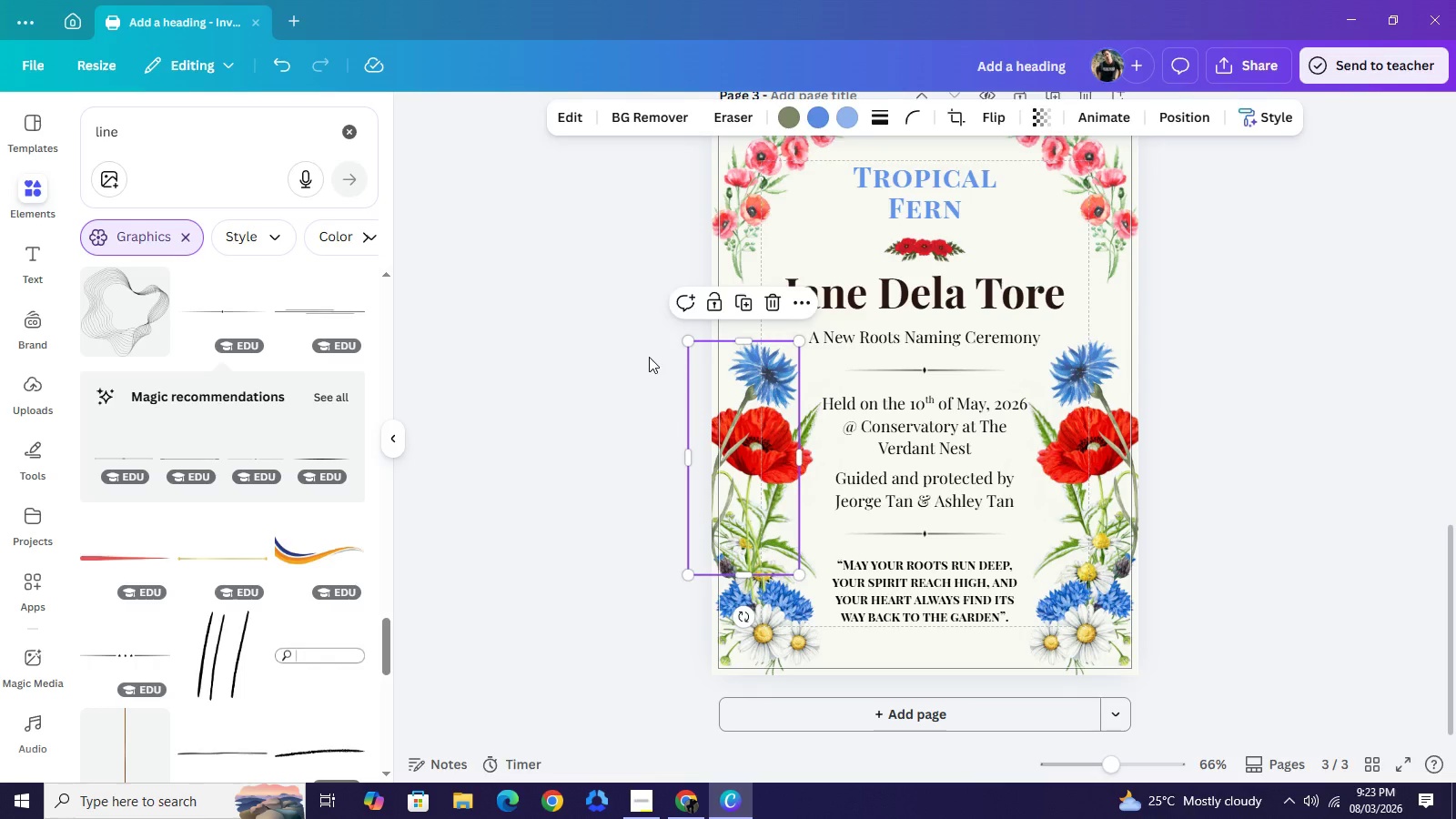 
left_click([649, 357])
 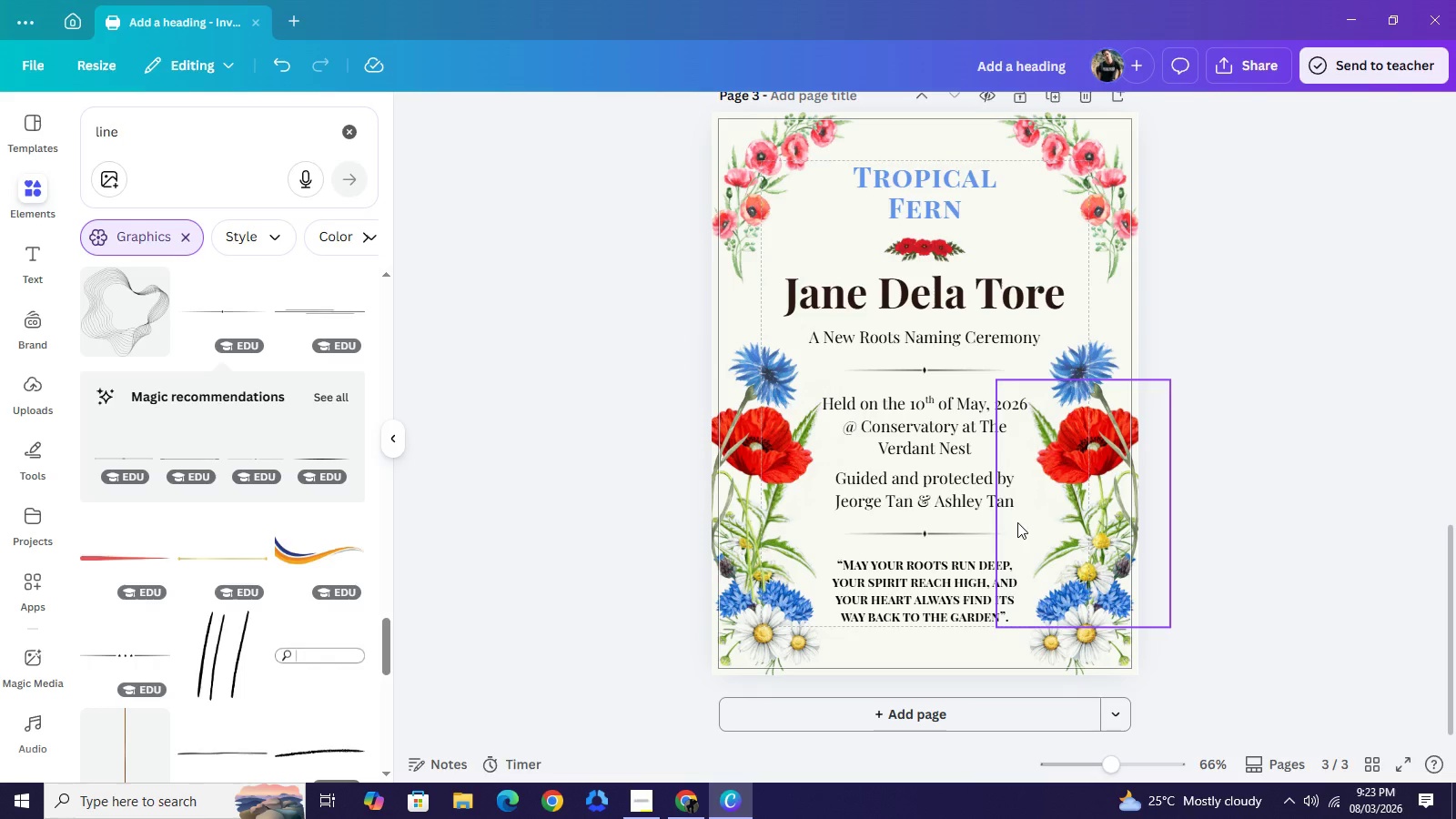 
wait(6.44)
 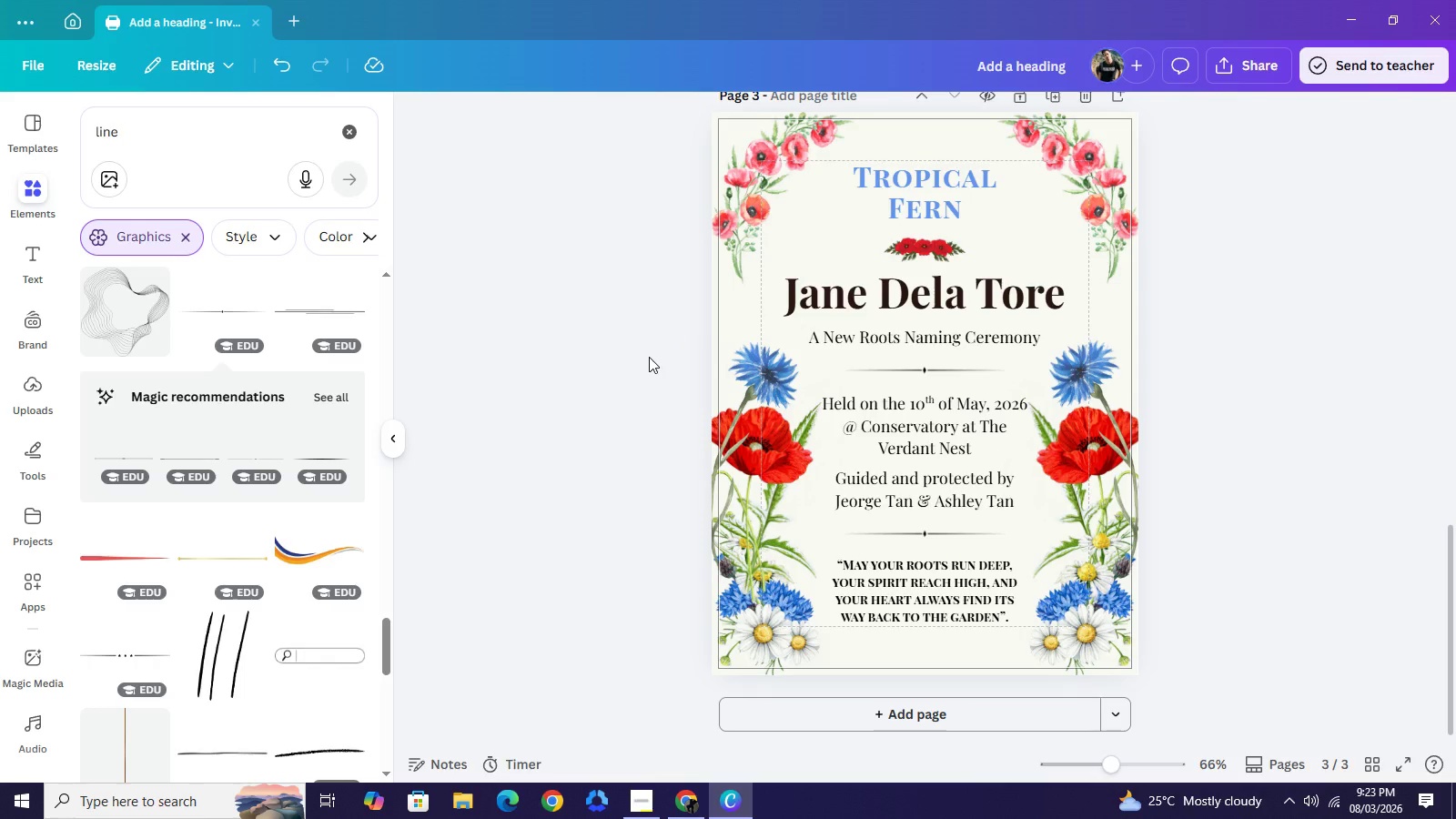 
left_click([778, 376])
 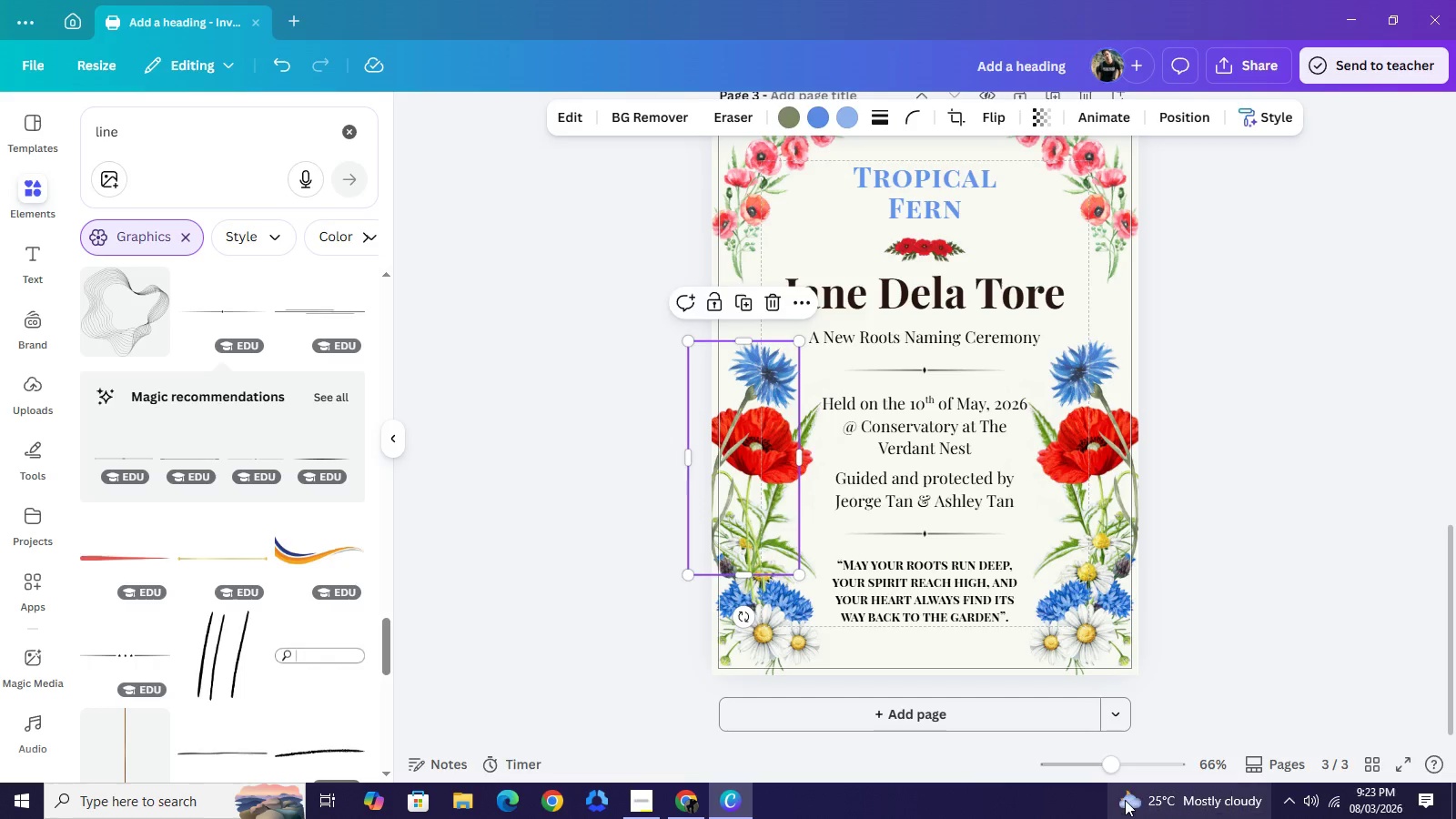 
key(ArrowRight)
 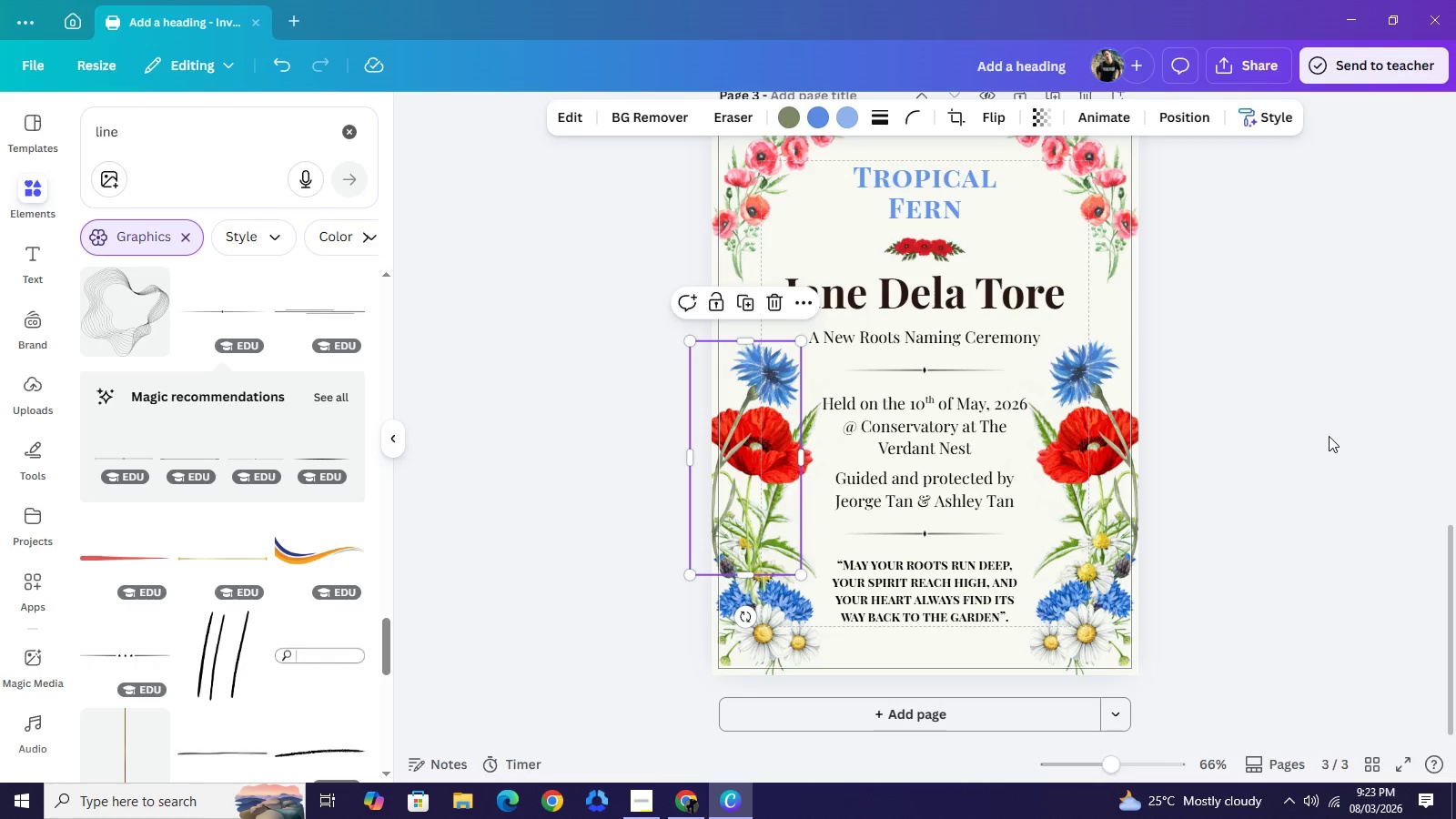 
left_click([1329, 436])
 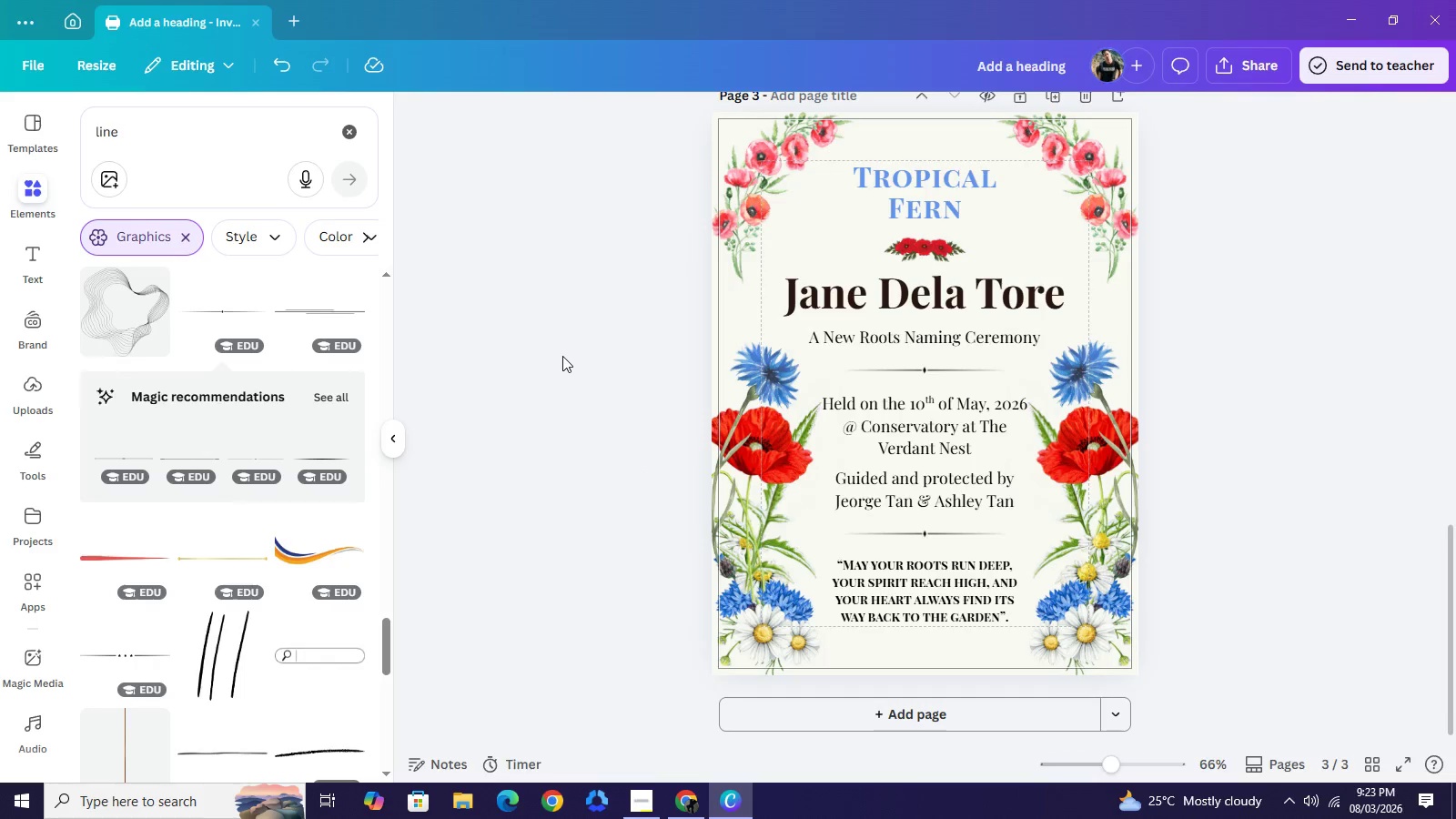 
left_click([562, 356])
 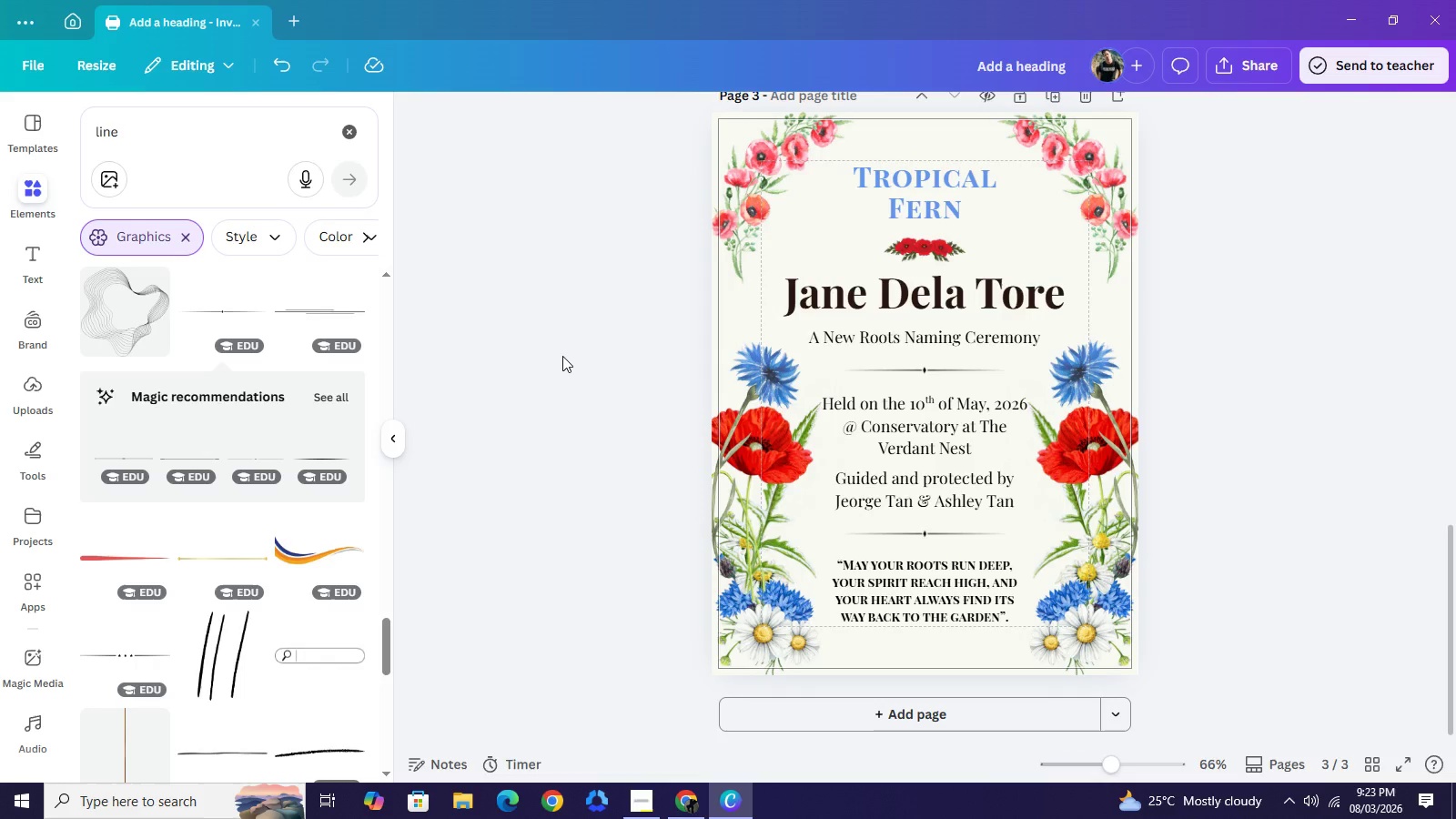 
left_click([562, 356])
 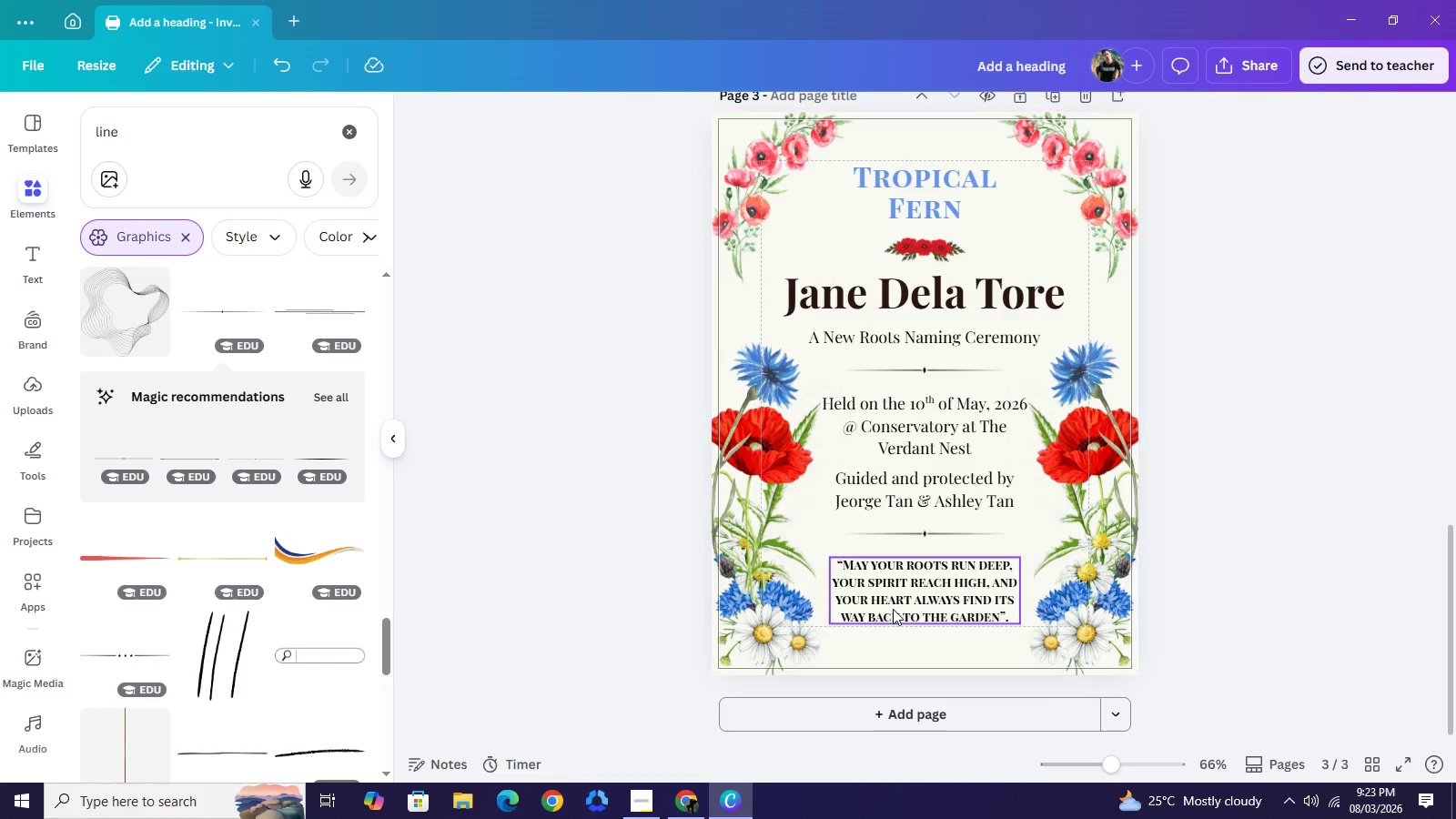 
wait(5.67)
 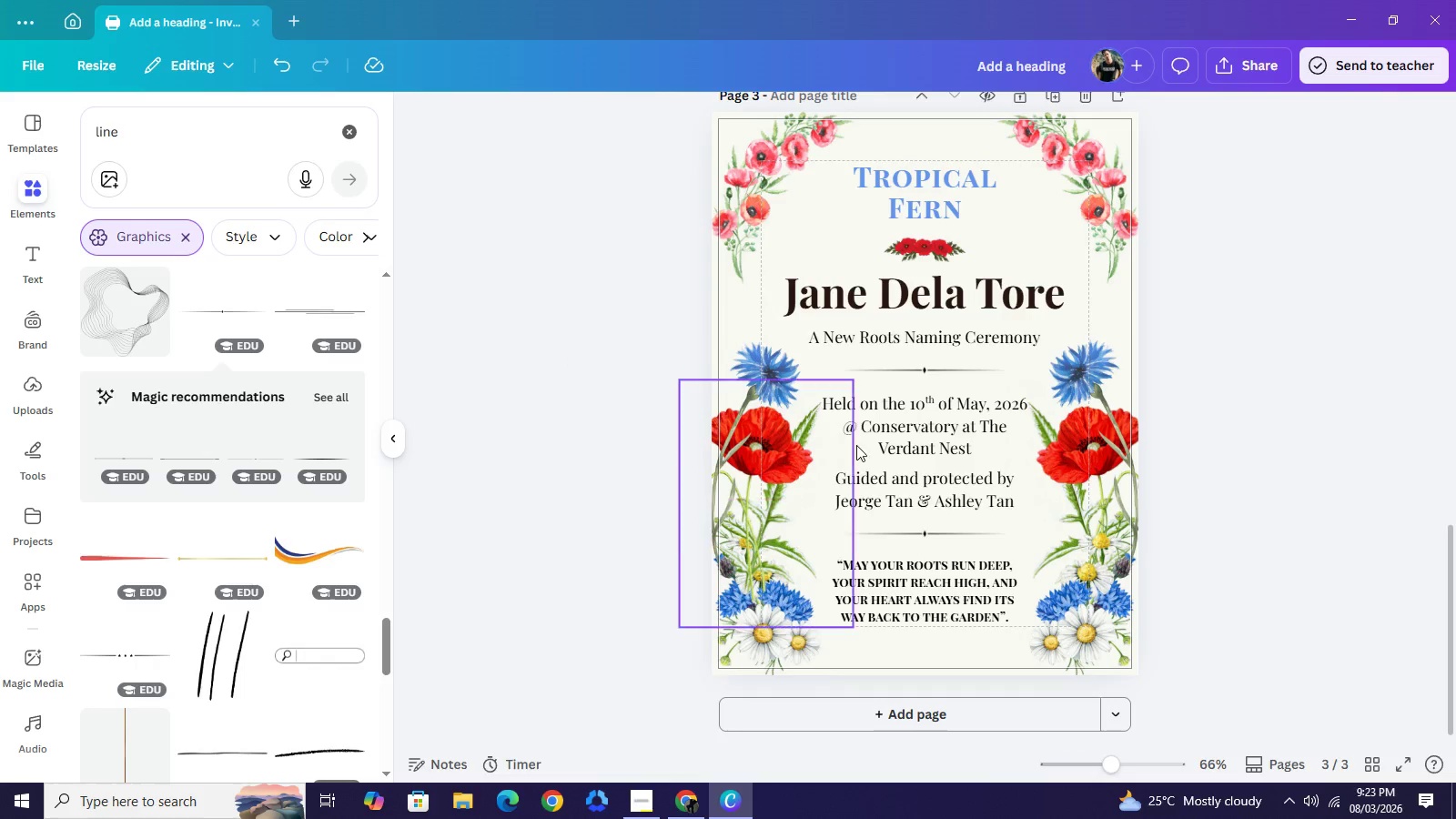 
left_click([733, 815])
 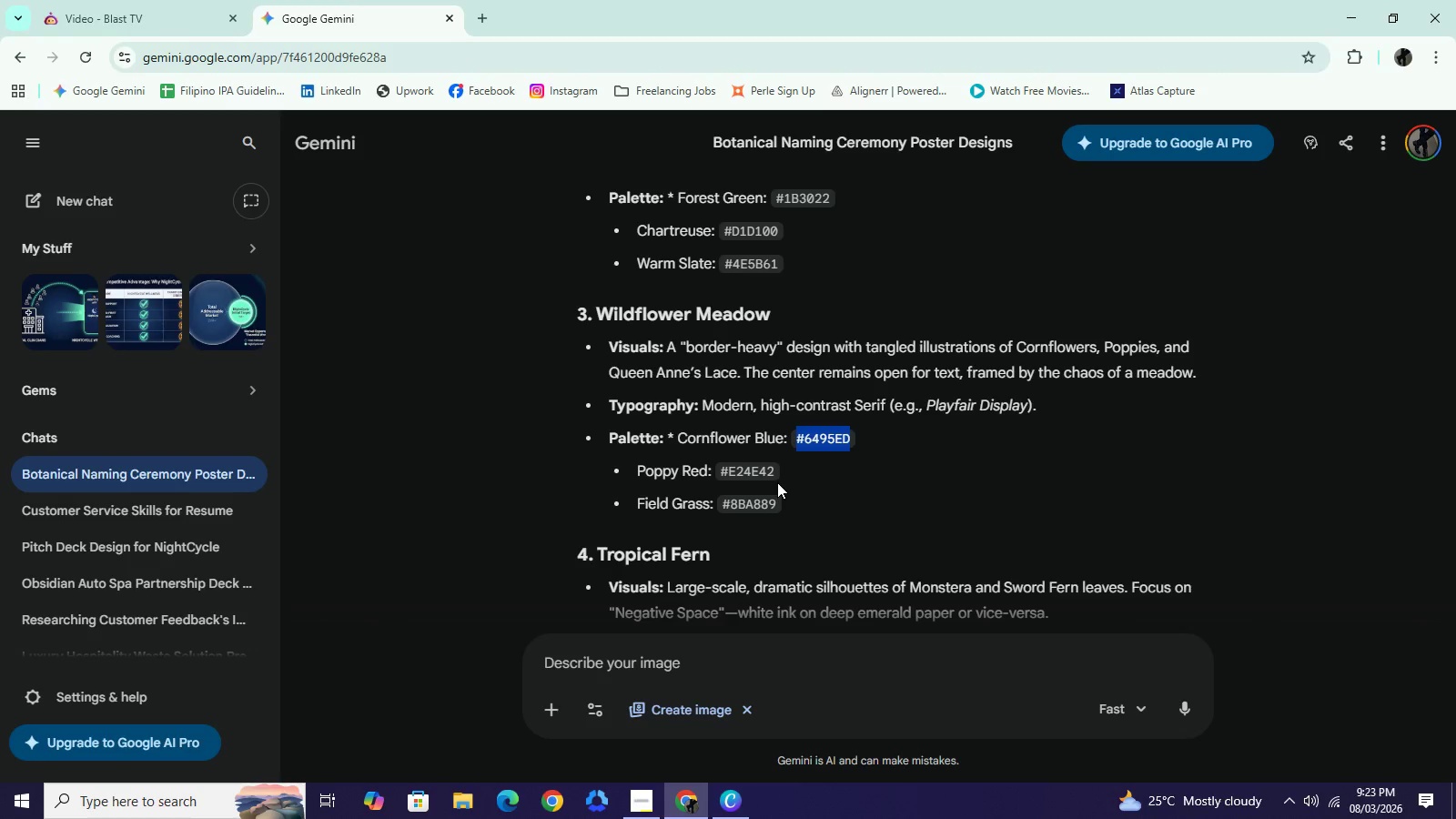 
left_click_drag(start_coordinate=[779, 479], to_coordinate=[739, 478])
 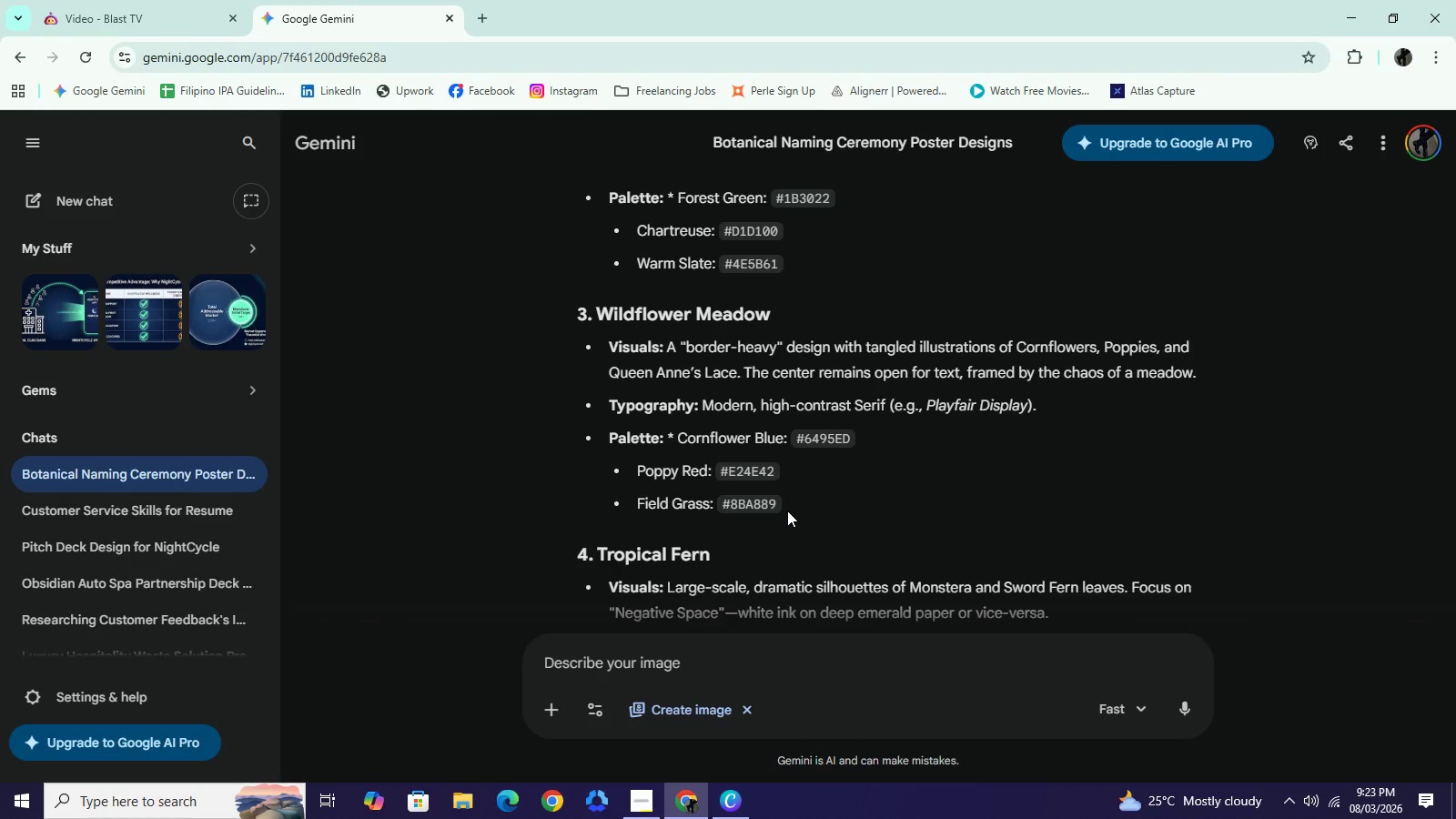 
left_click([787, 513])
 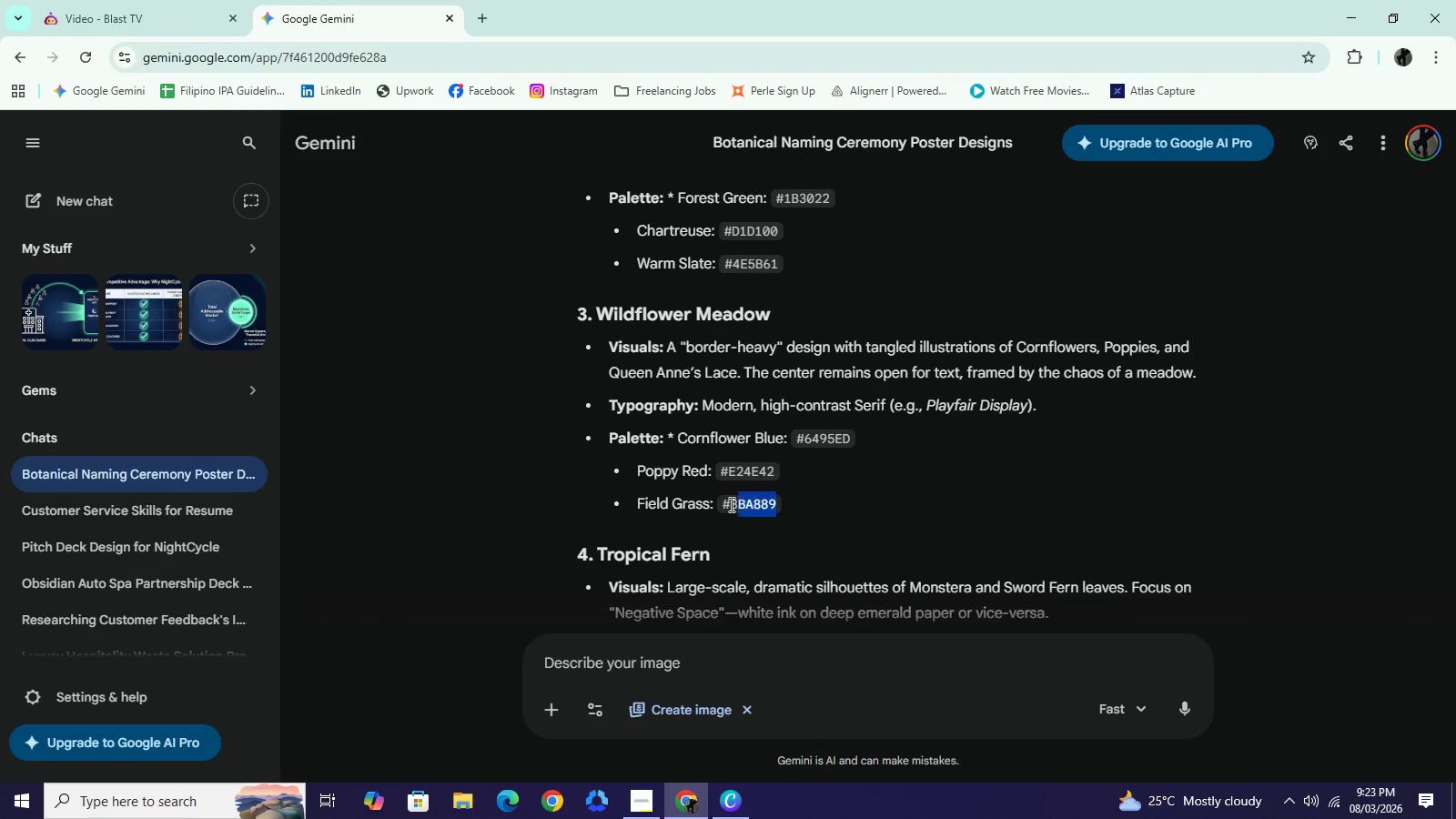 
left_click_drag(start_coordinate=[787, 507], to_coordinate=[721, 501])
 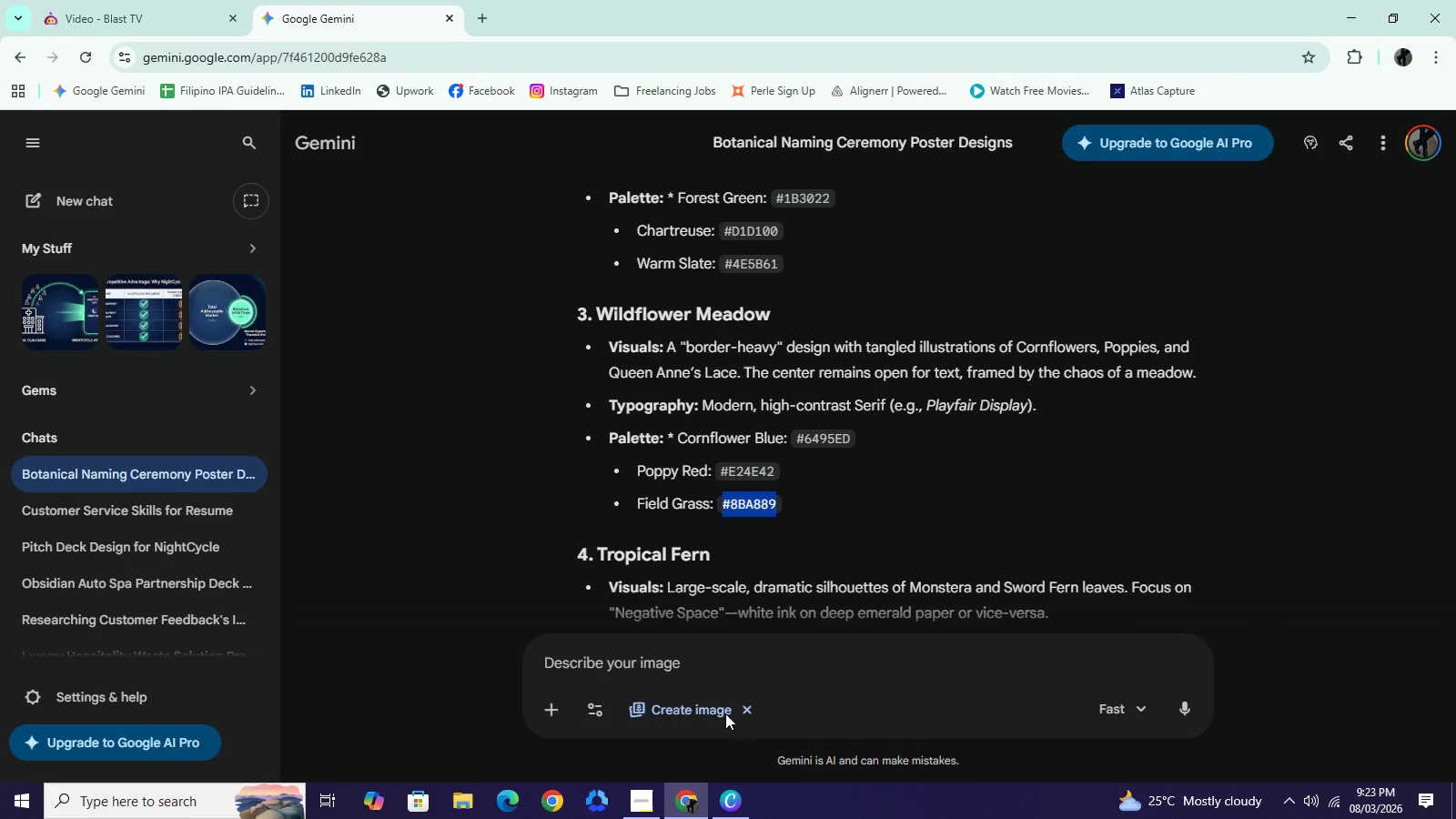 
key(Control+C)
 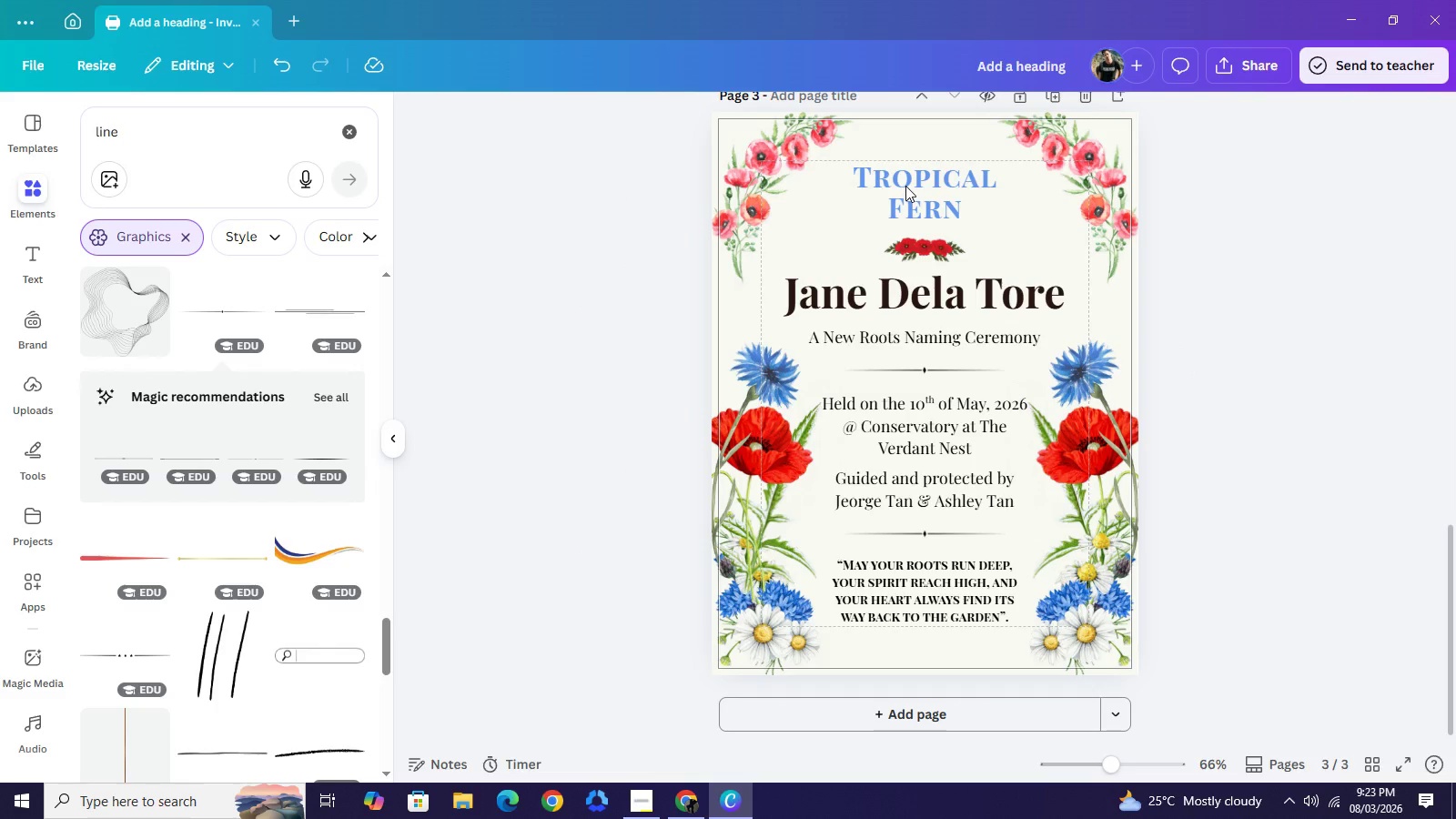 
left_click([905, 186])
 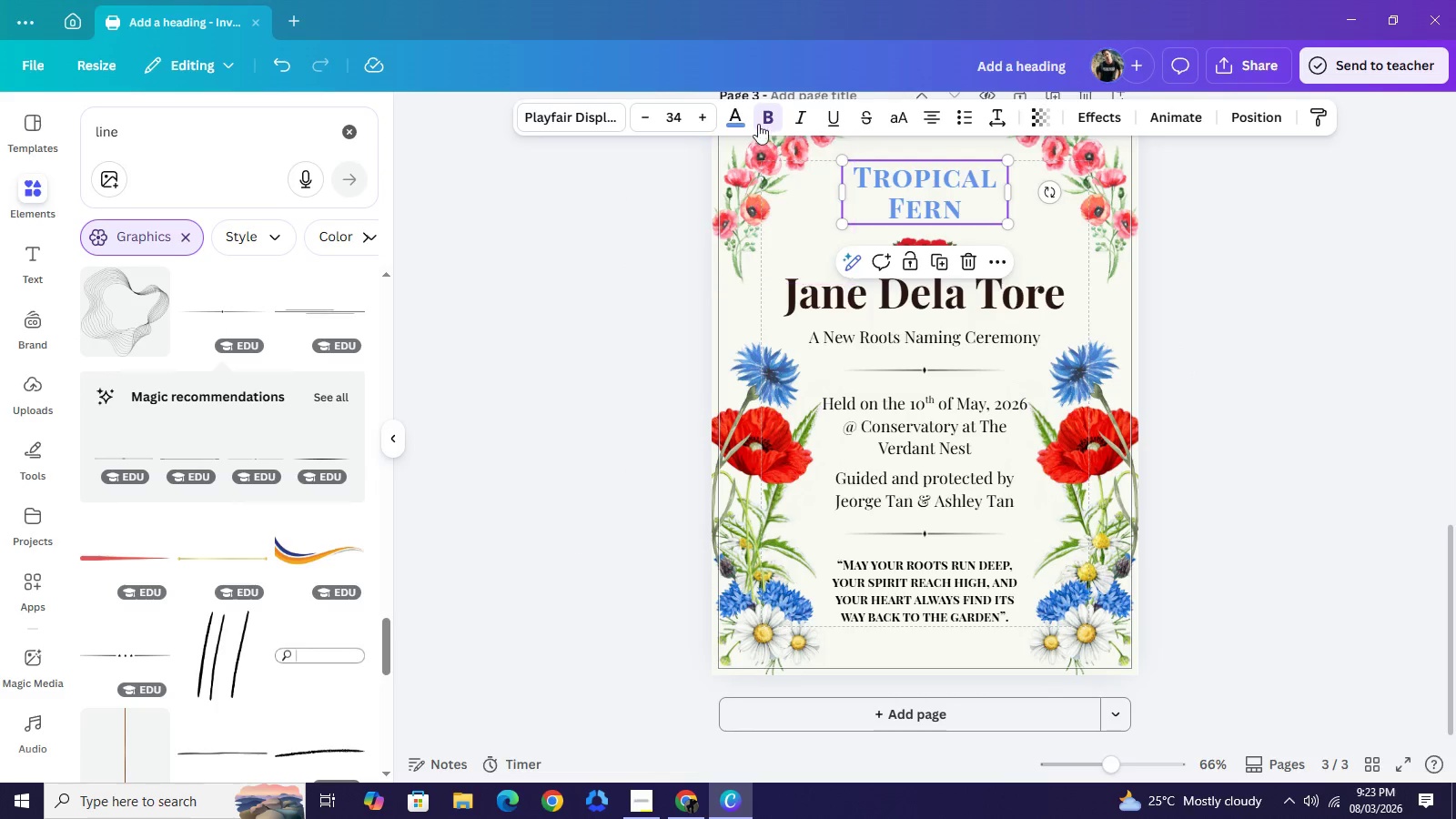 
left_click([737, 112])
 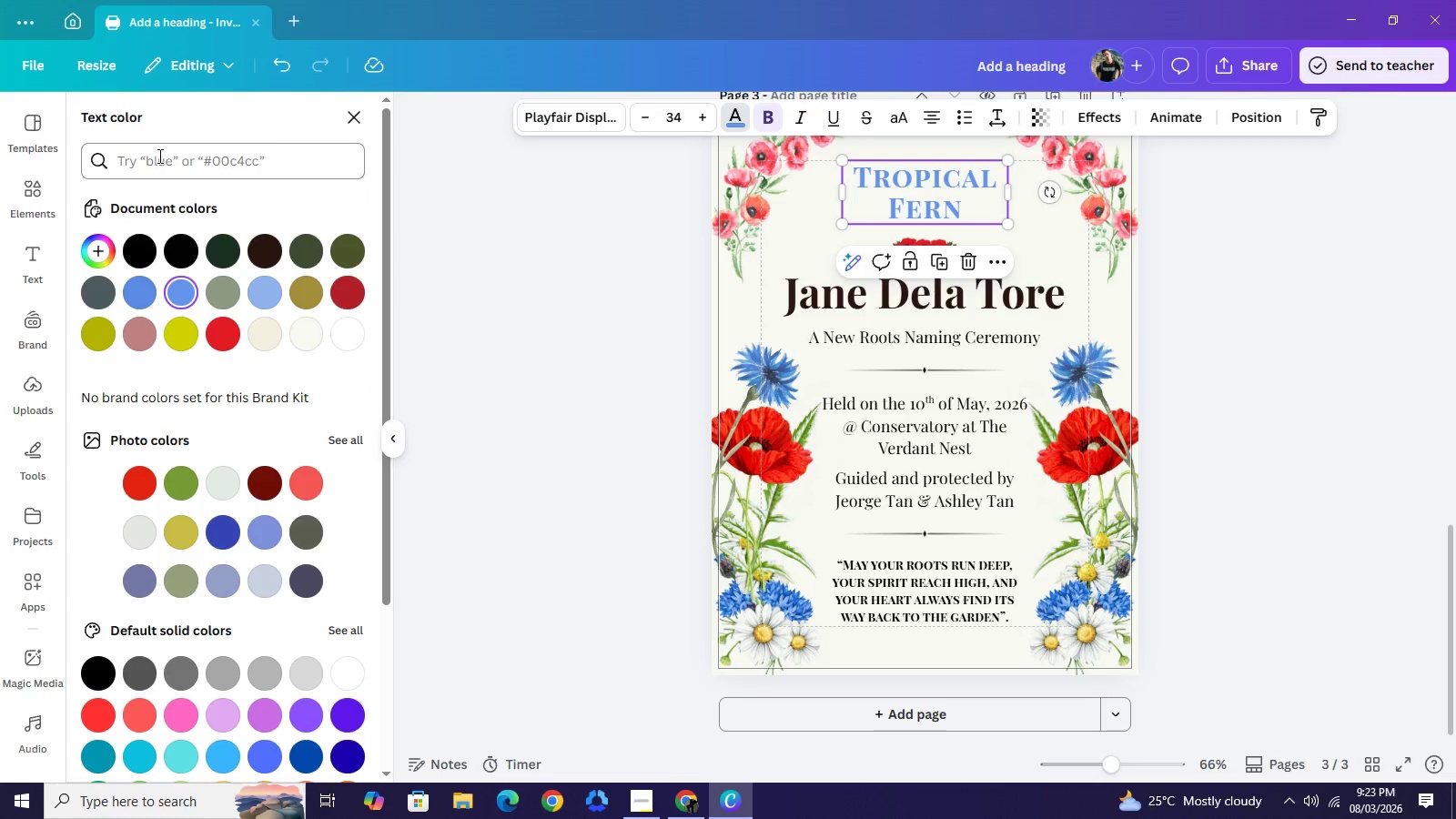 
left_click([158, 156])
 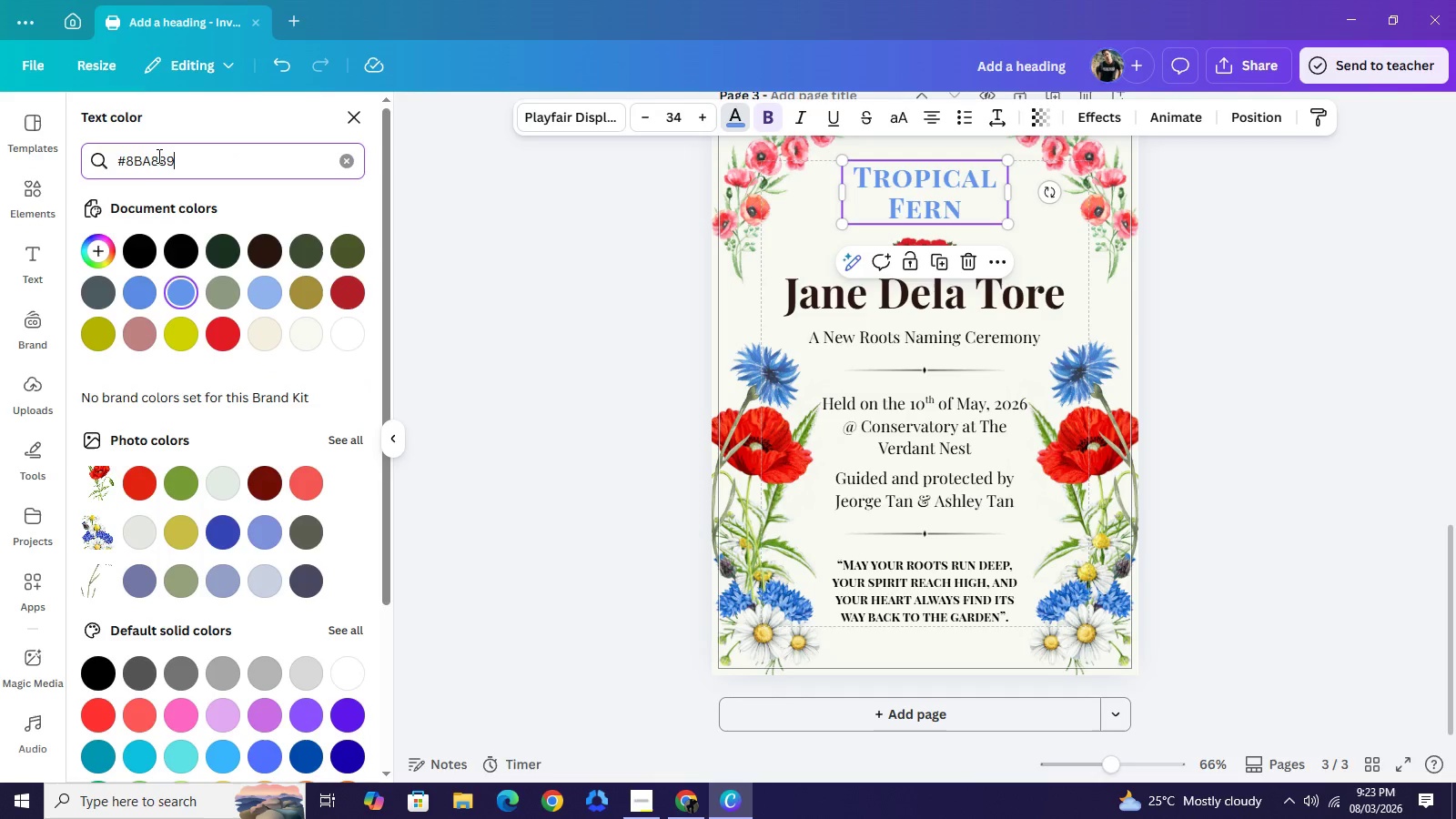 
key(Control+V)
 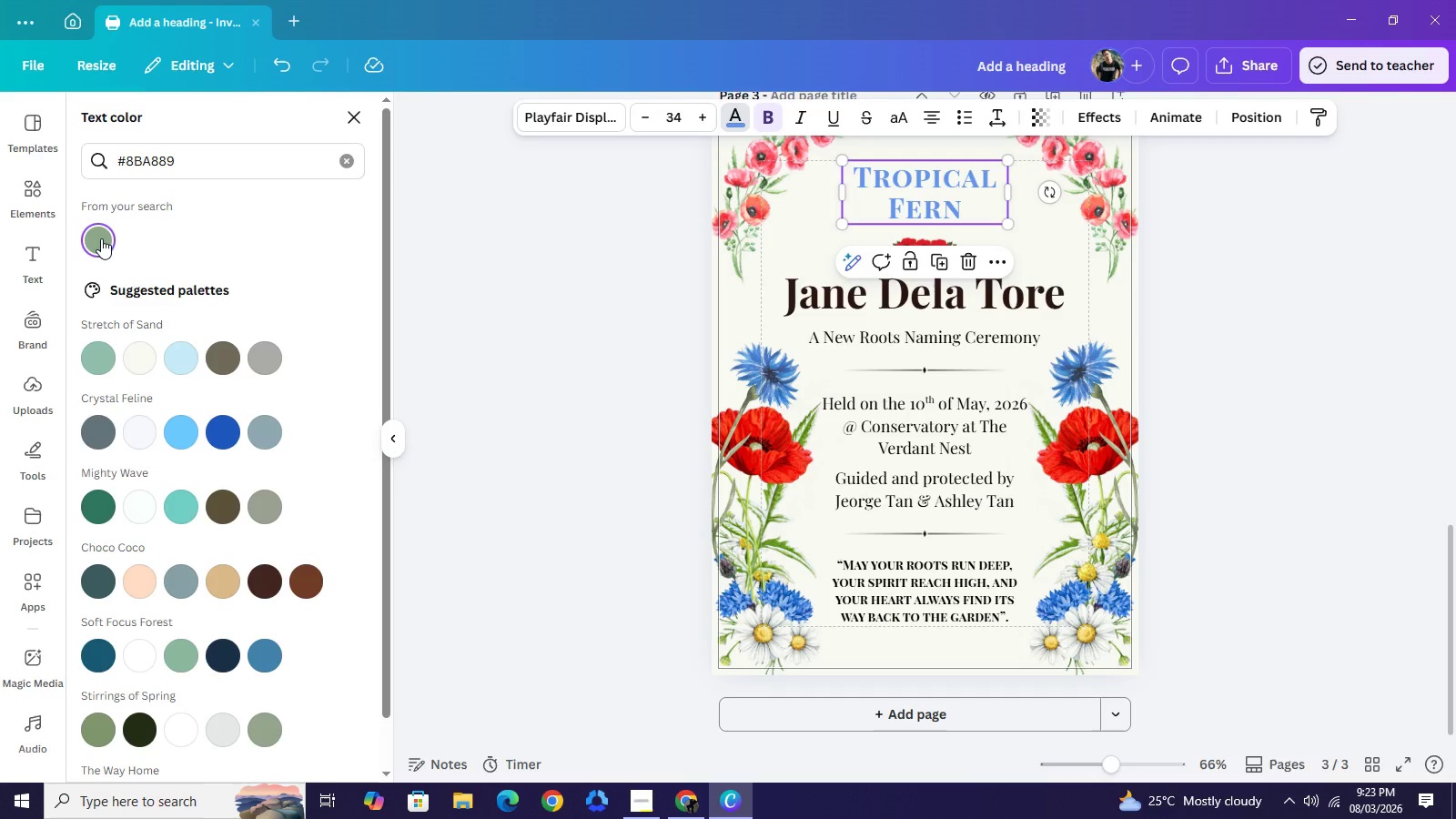 
left_click([101, 238])
 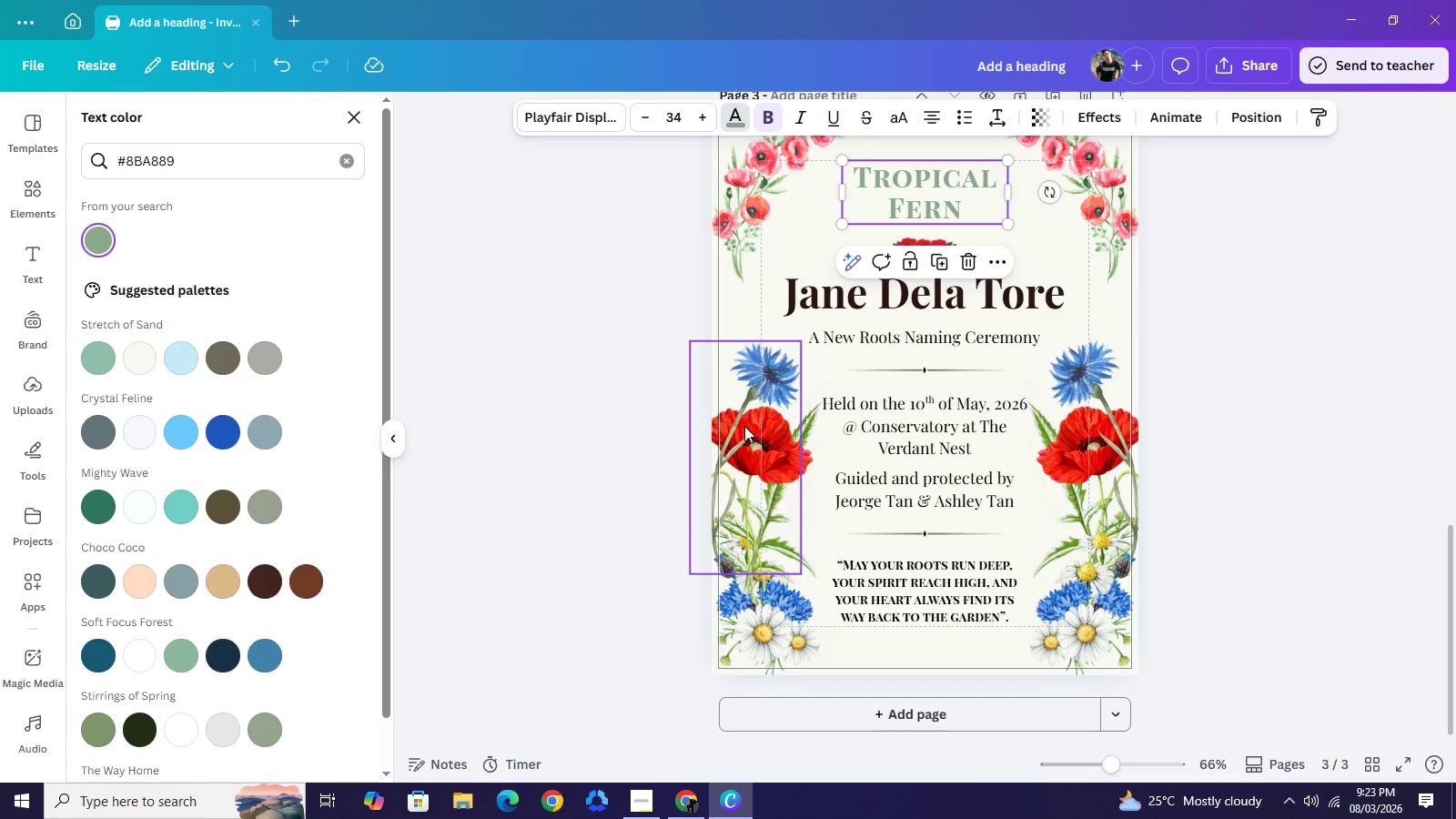 
left_click([753, 409])
 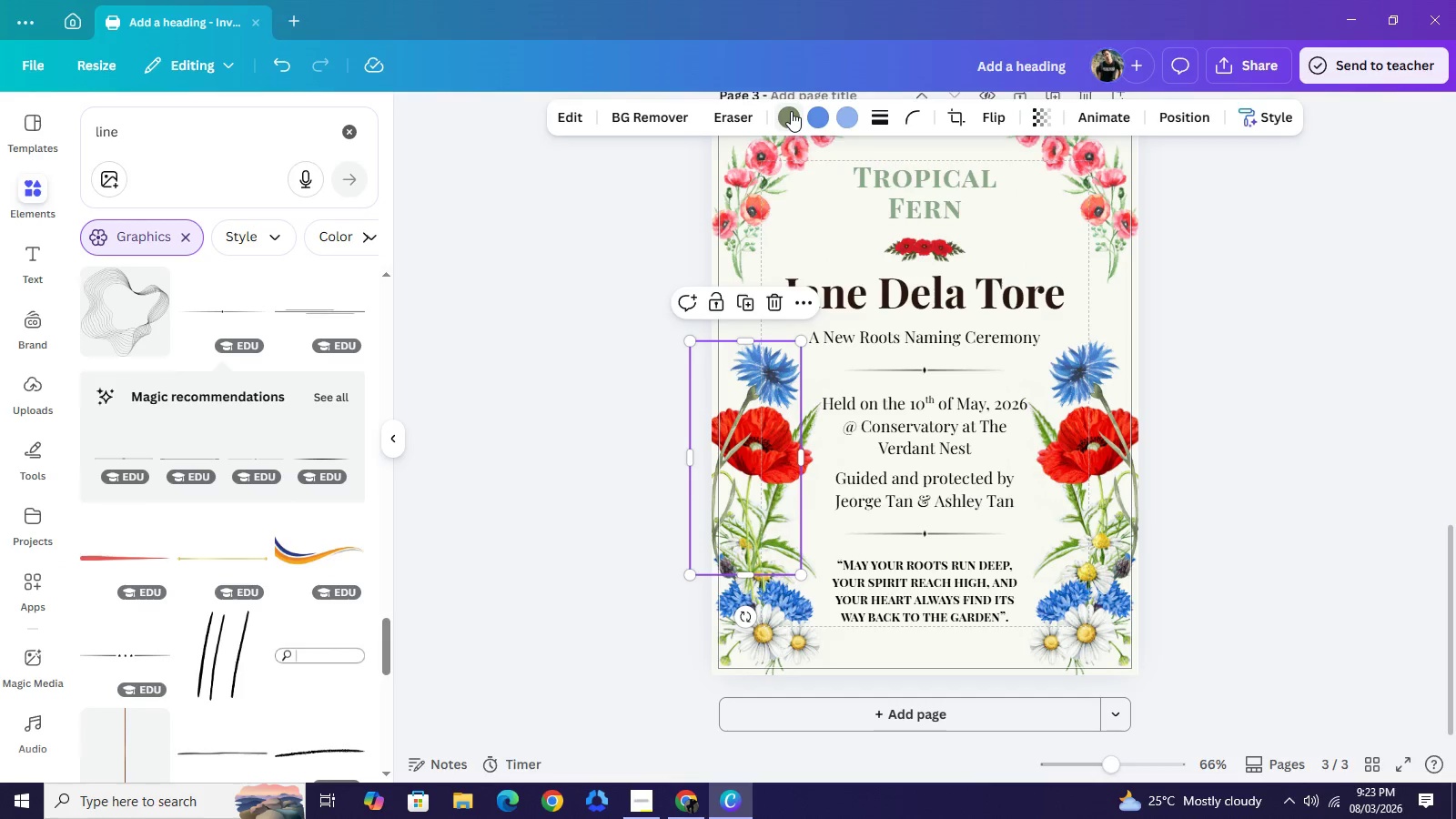 
left_click([791, 111])
 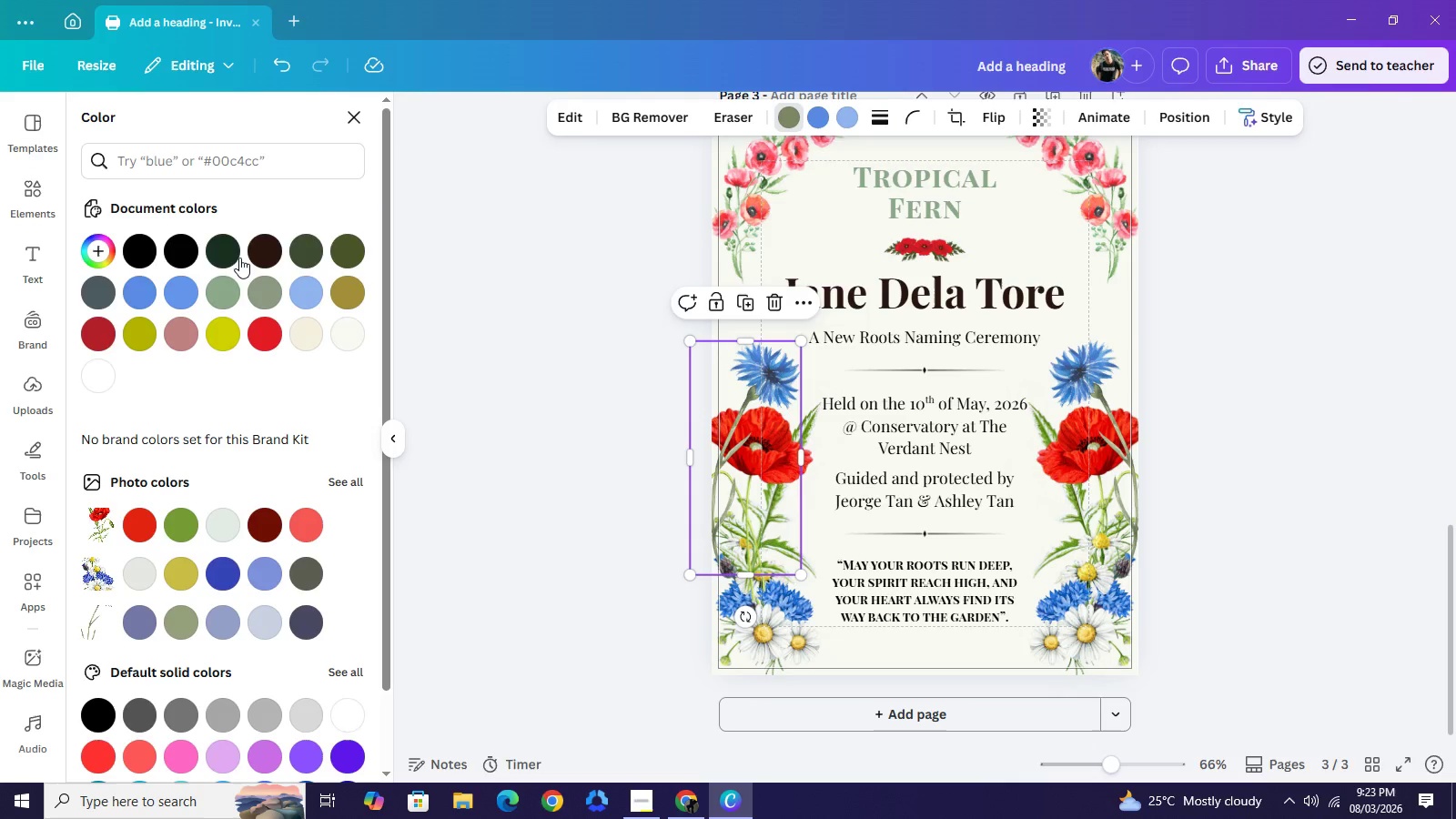 
mouse_move([356, 265])
 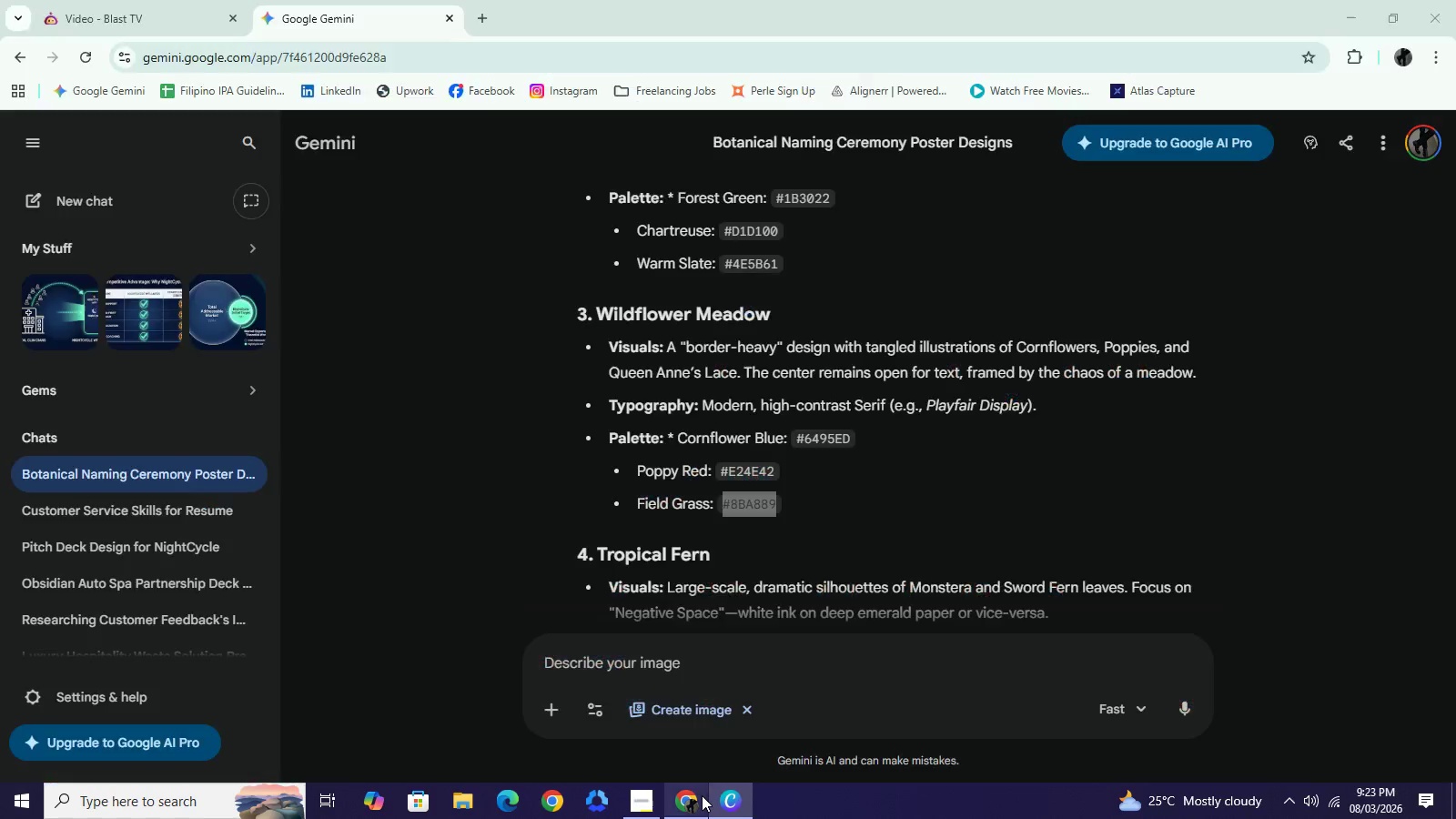 
left_click([702, 795])
 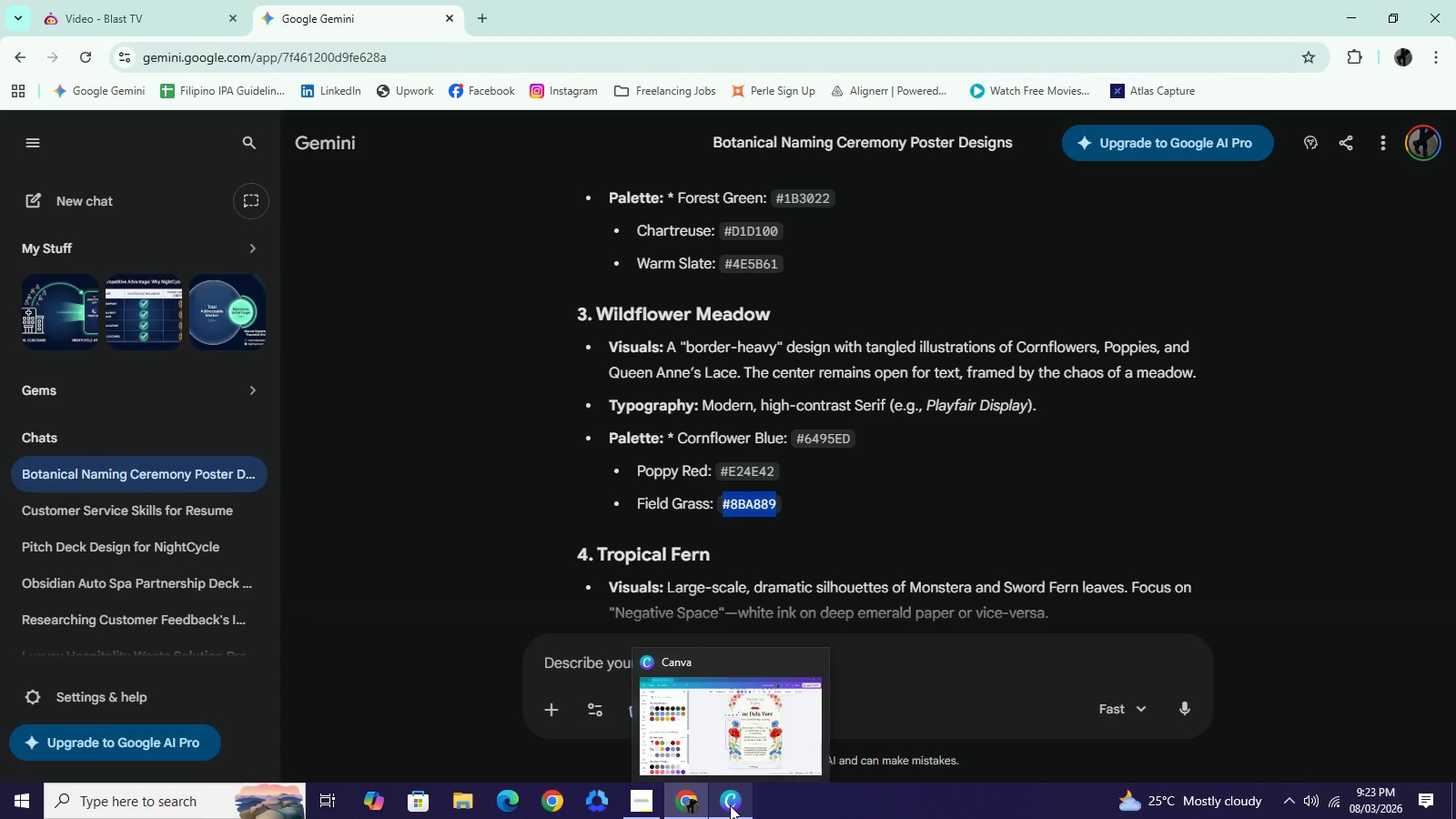 
left_click([730, 805])
 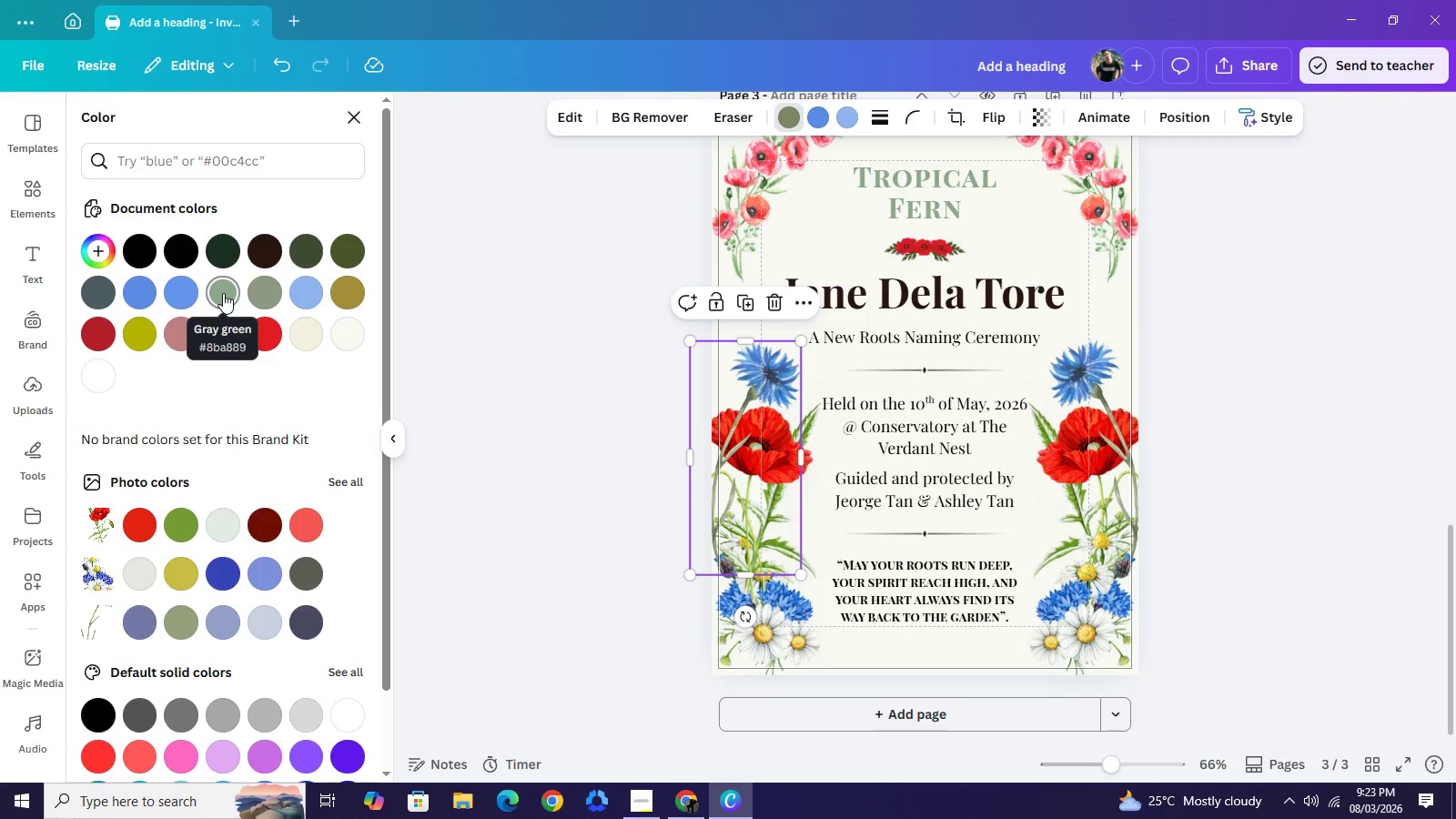 
wait(7.89)
 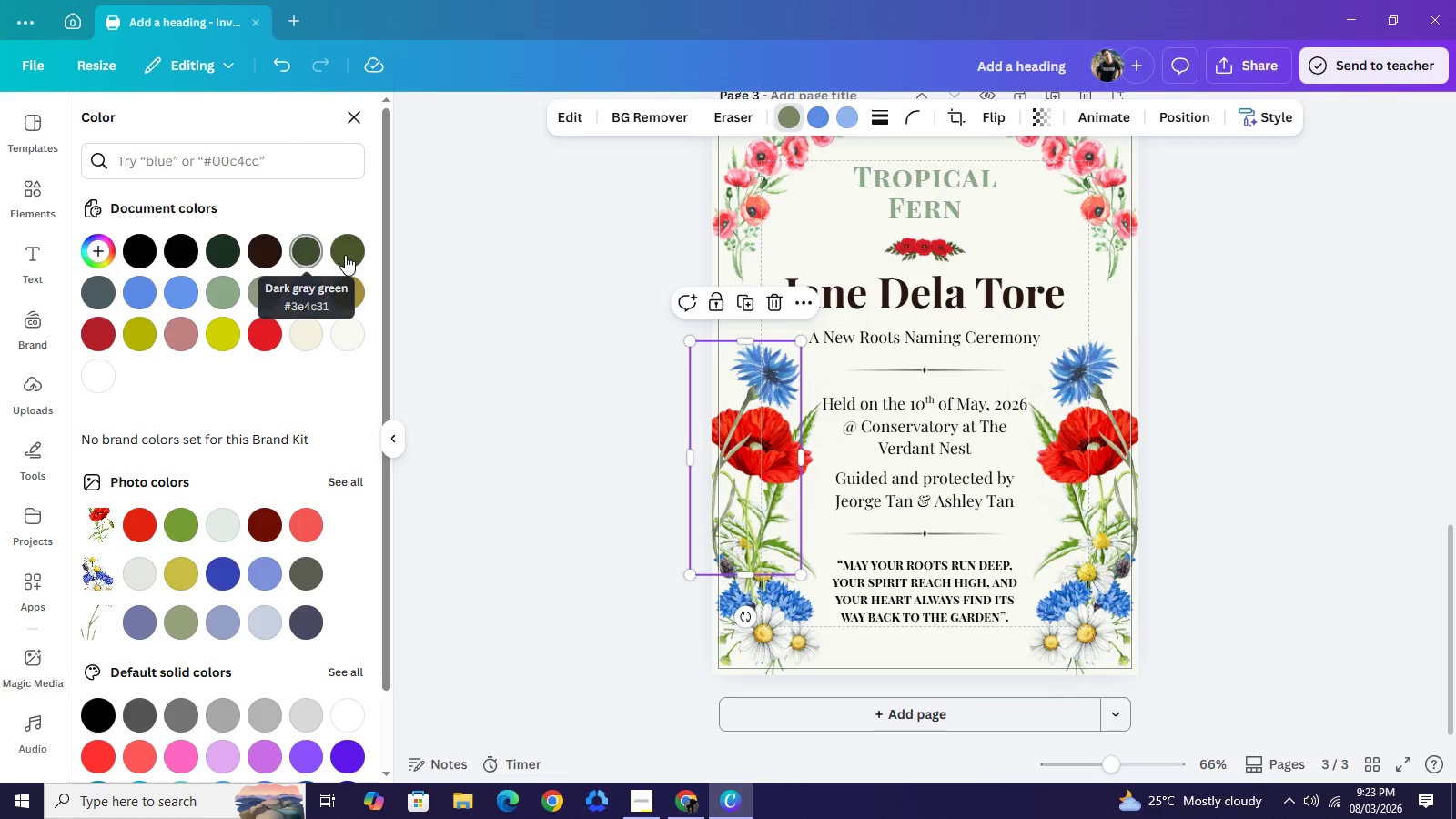 
left_click([223, 293])
 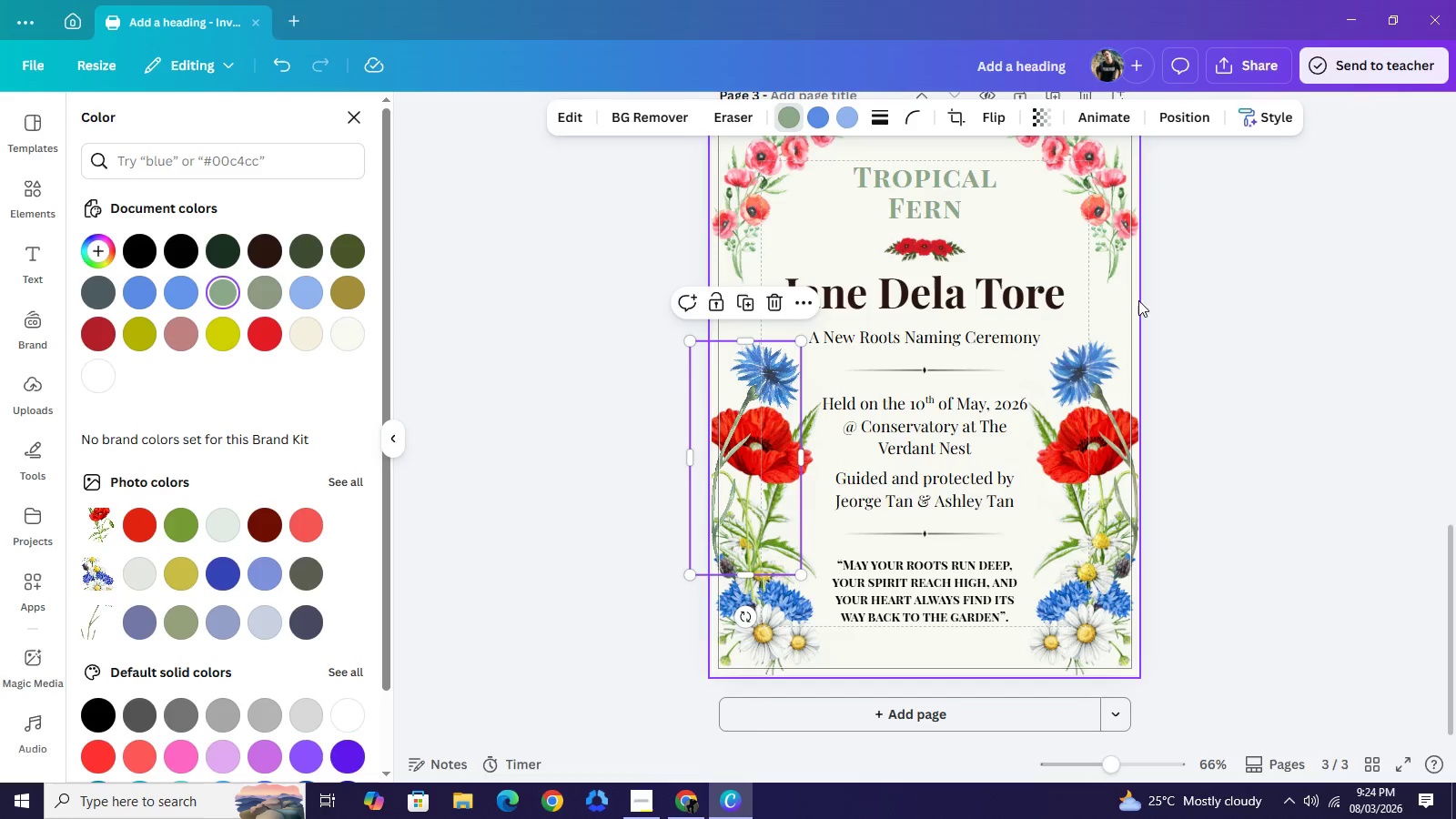 
left_click([1104, 373])
 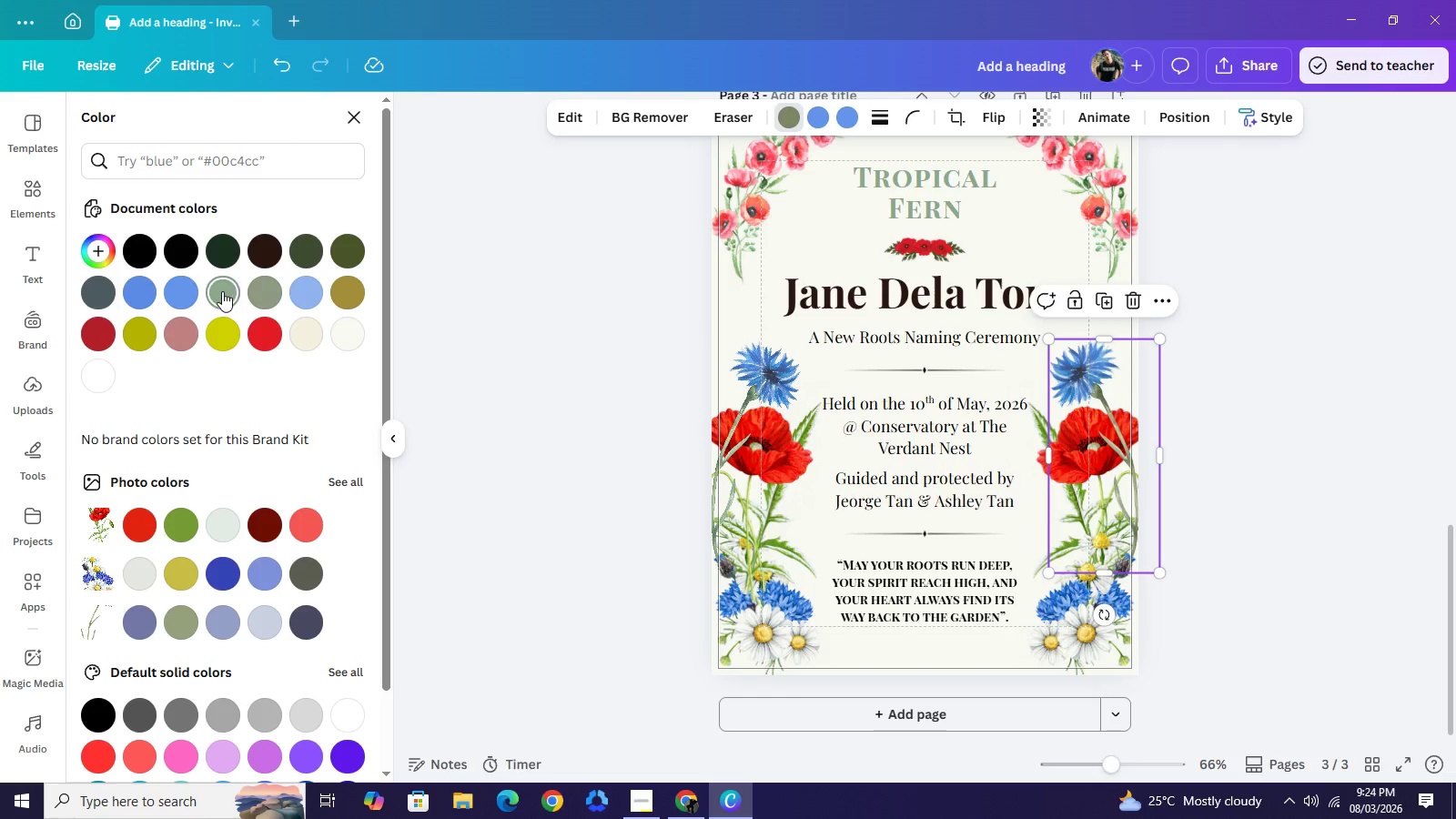 
left_click([222, 291])
 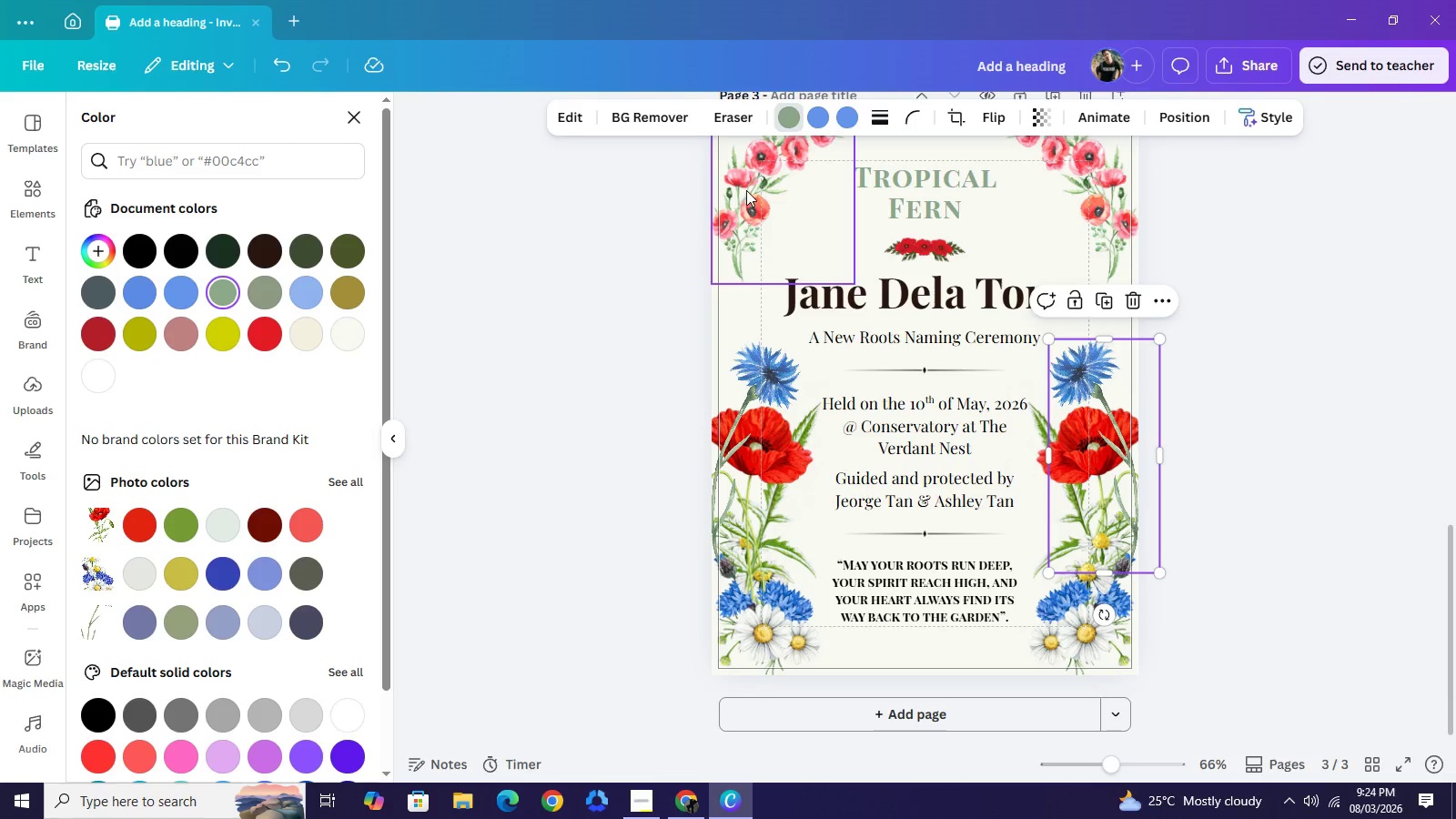 
left_click([746, 190])
 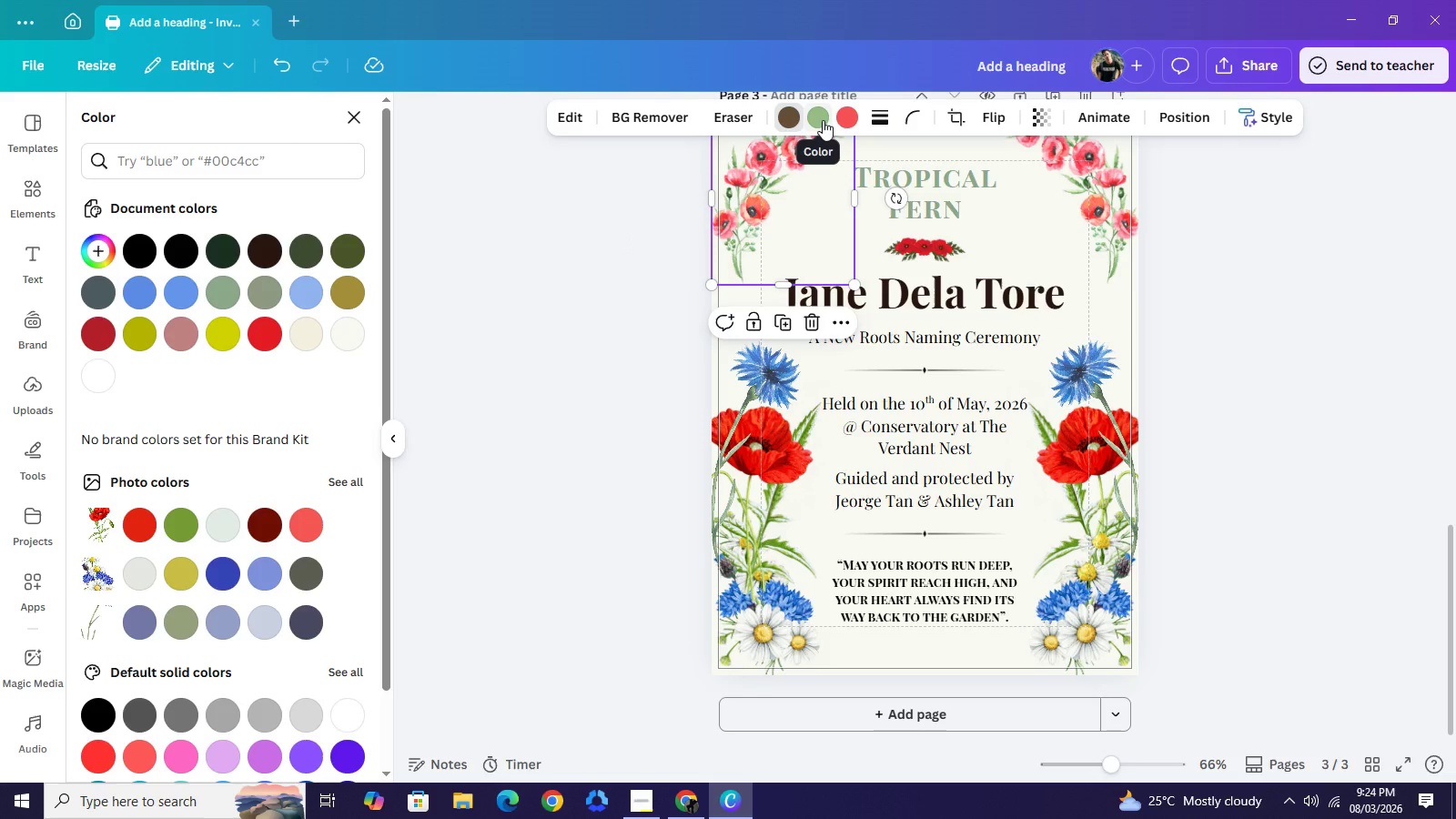 
left_click([823, 120])
 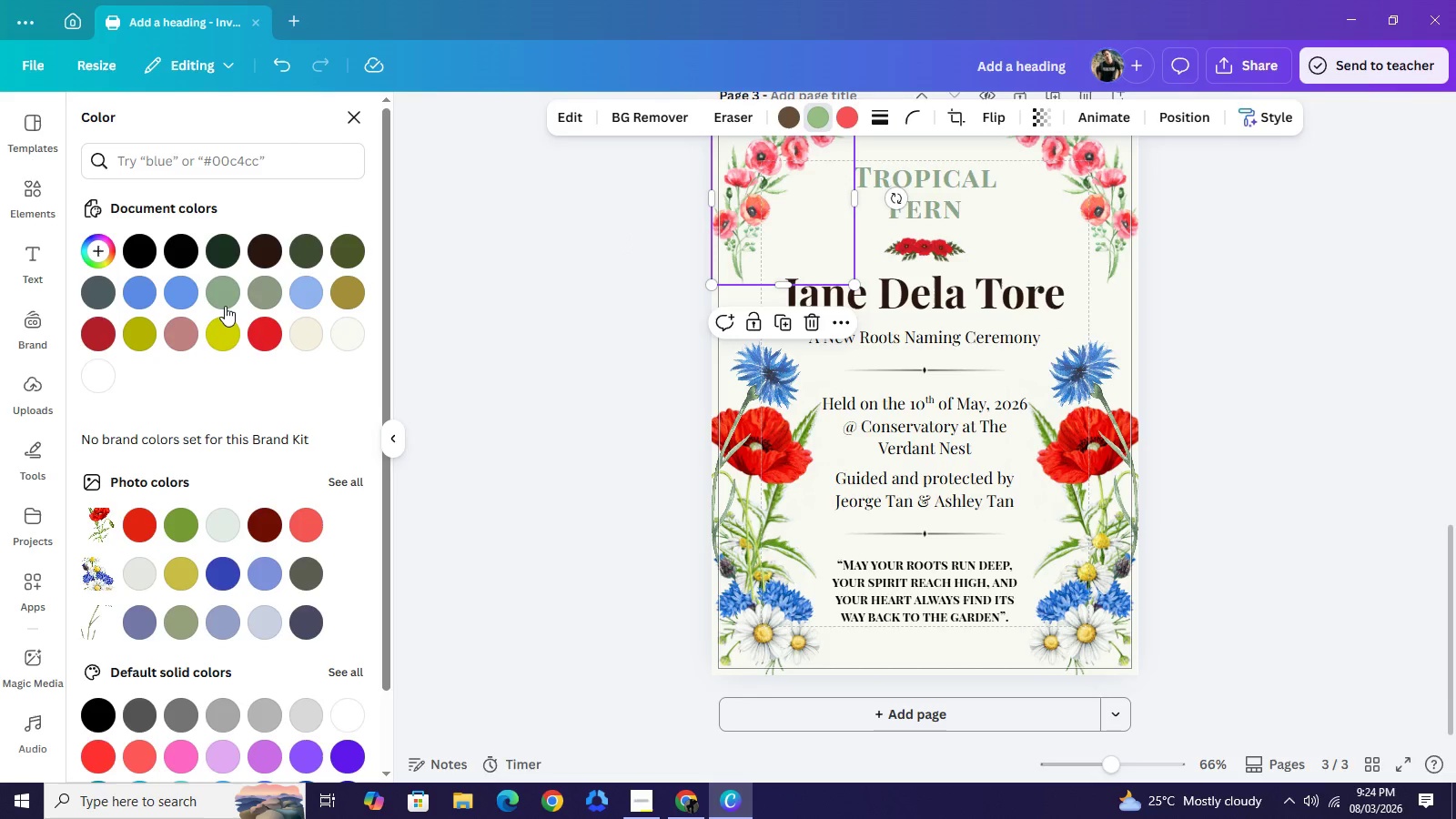 
left_click([223, 298])
 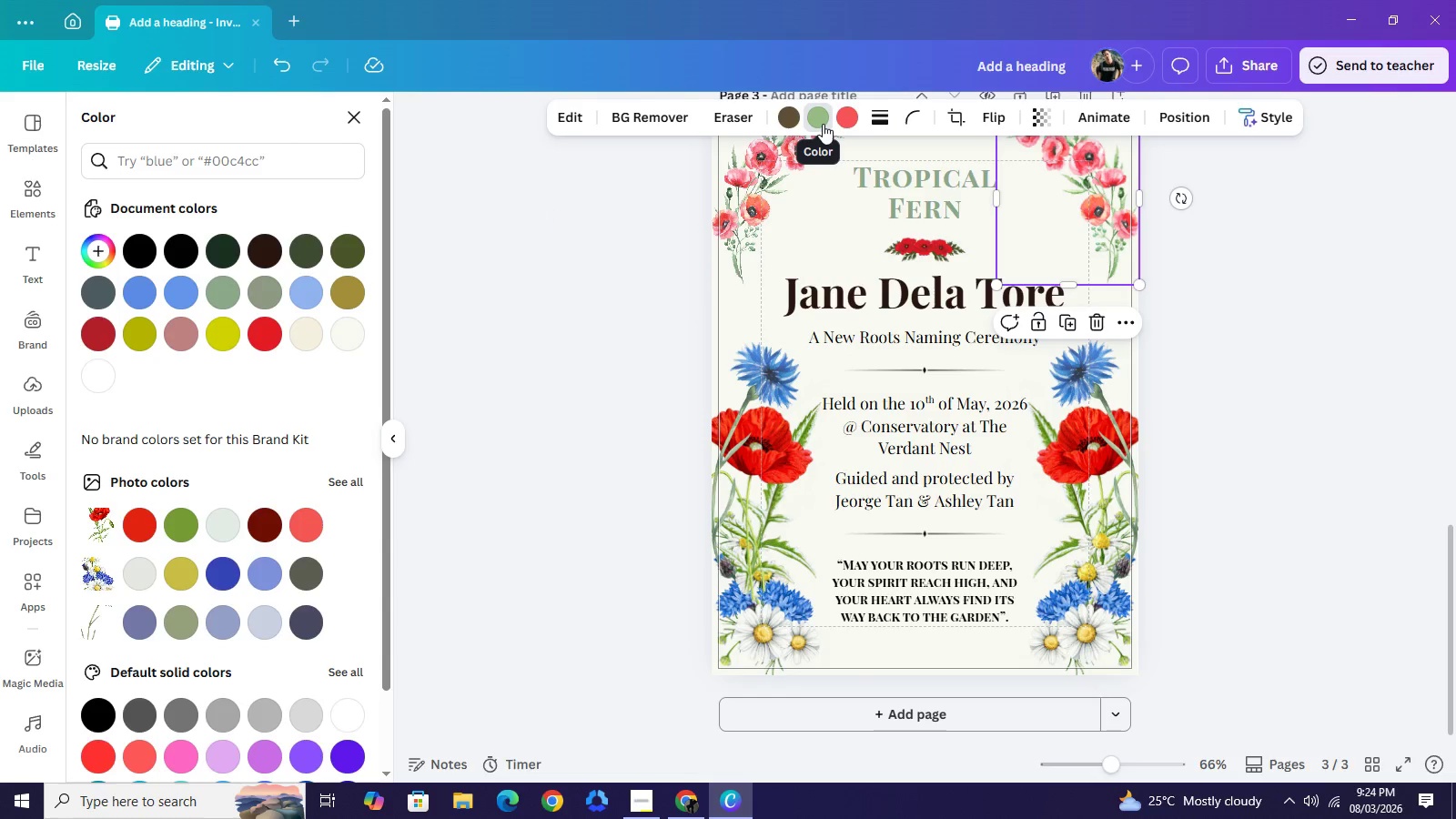 
left_click([823, 124])
 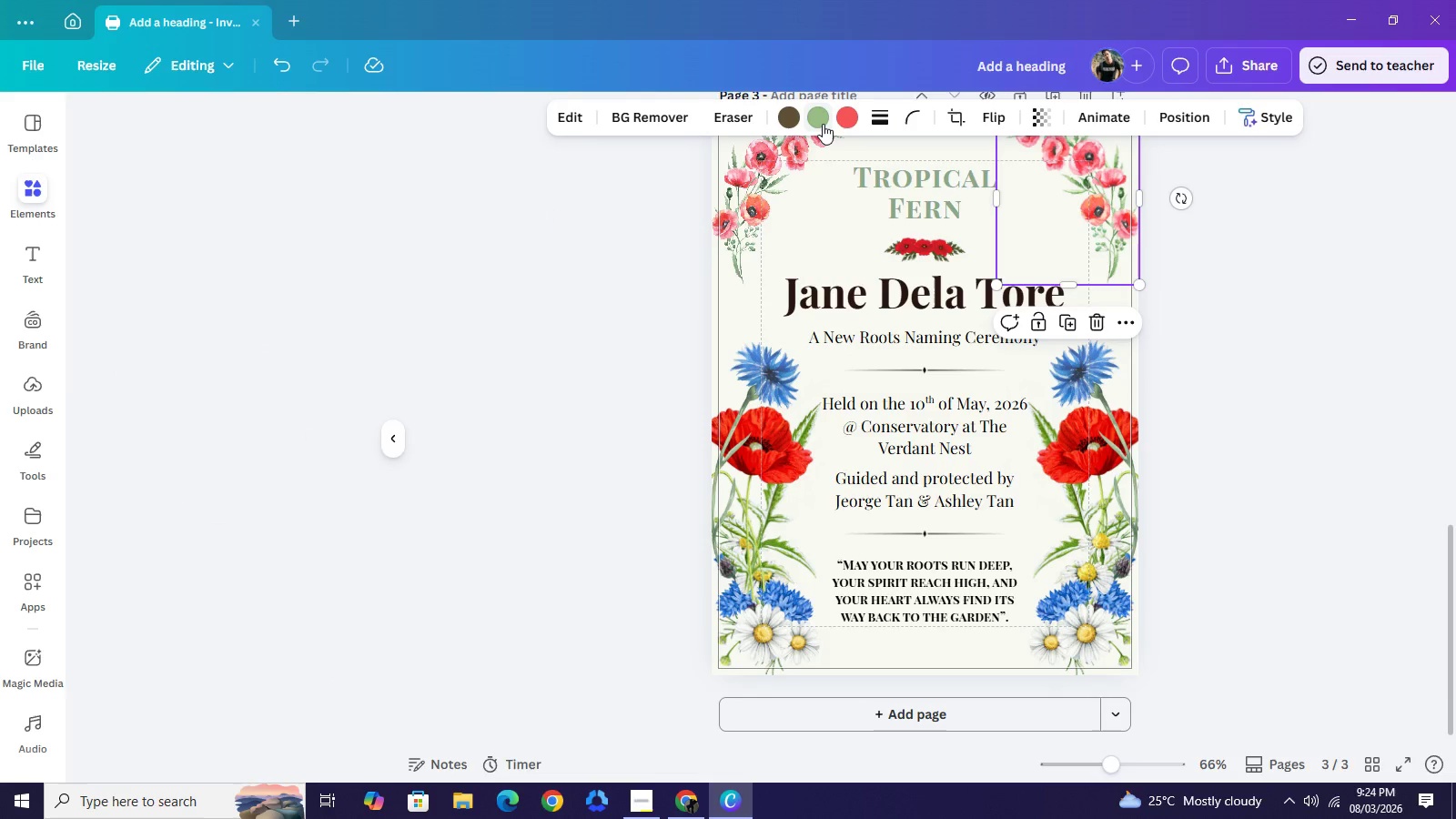 
left_click([823, 124])
 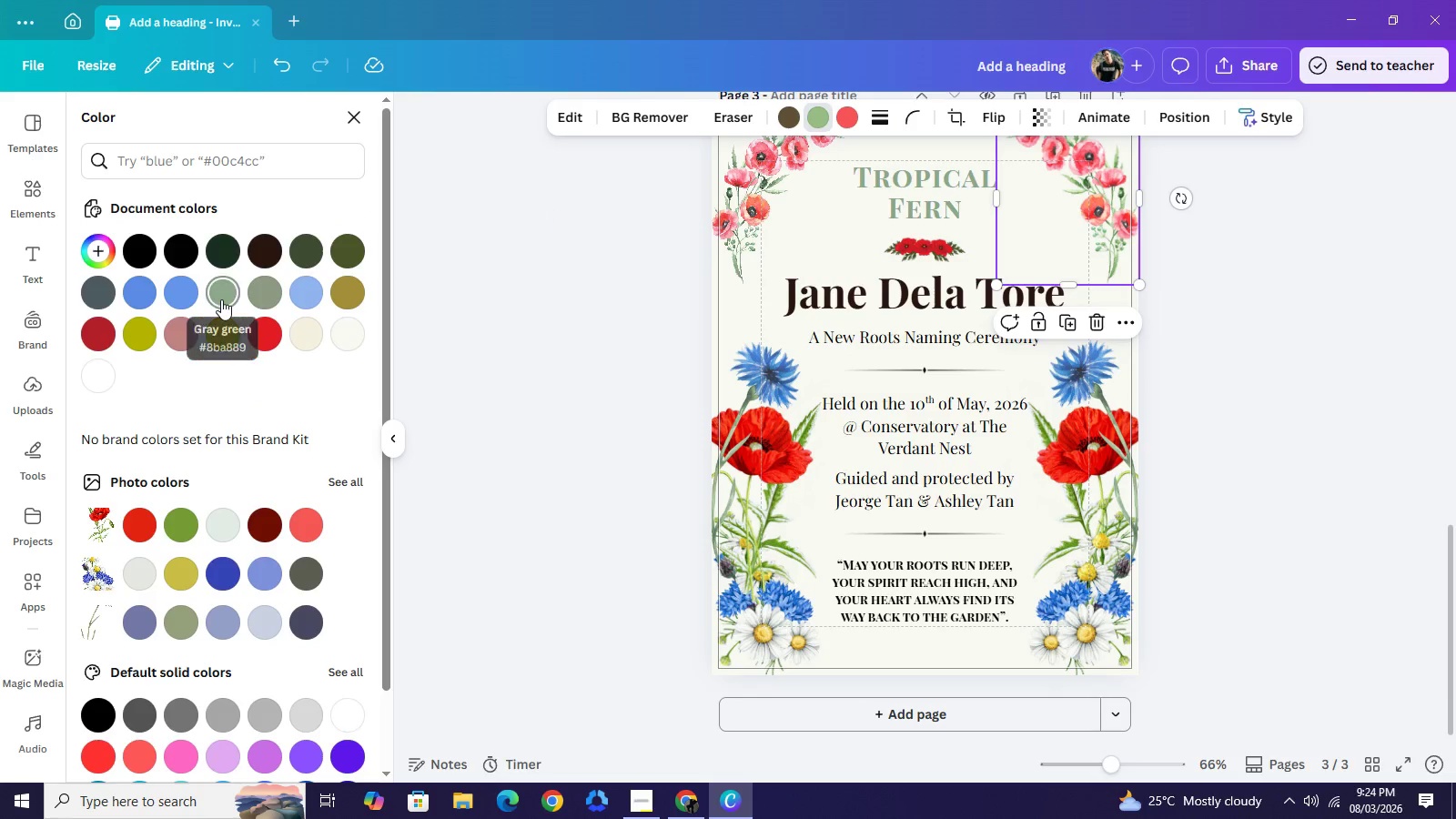 
left_click([221, 299])
 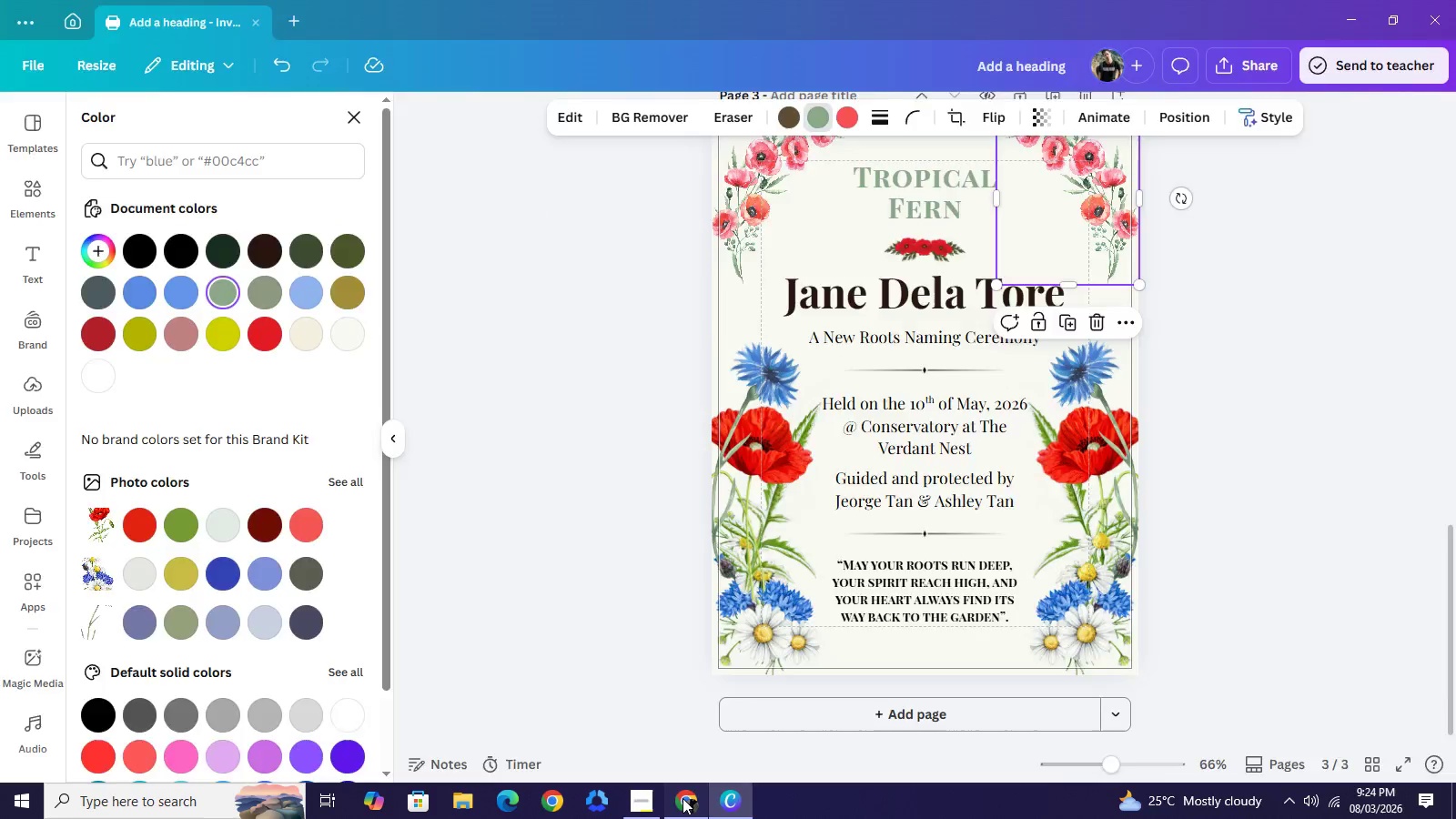 
left_click([682, 798])
 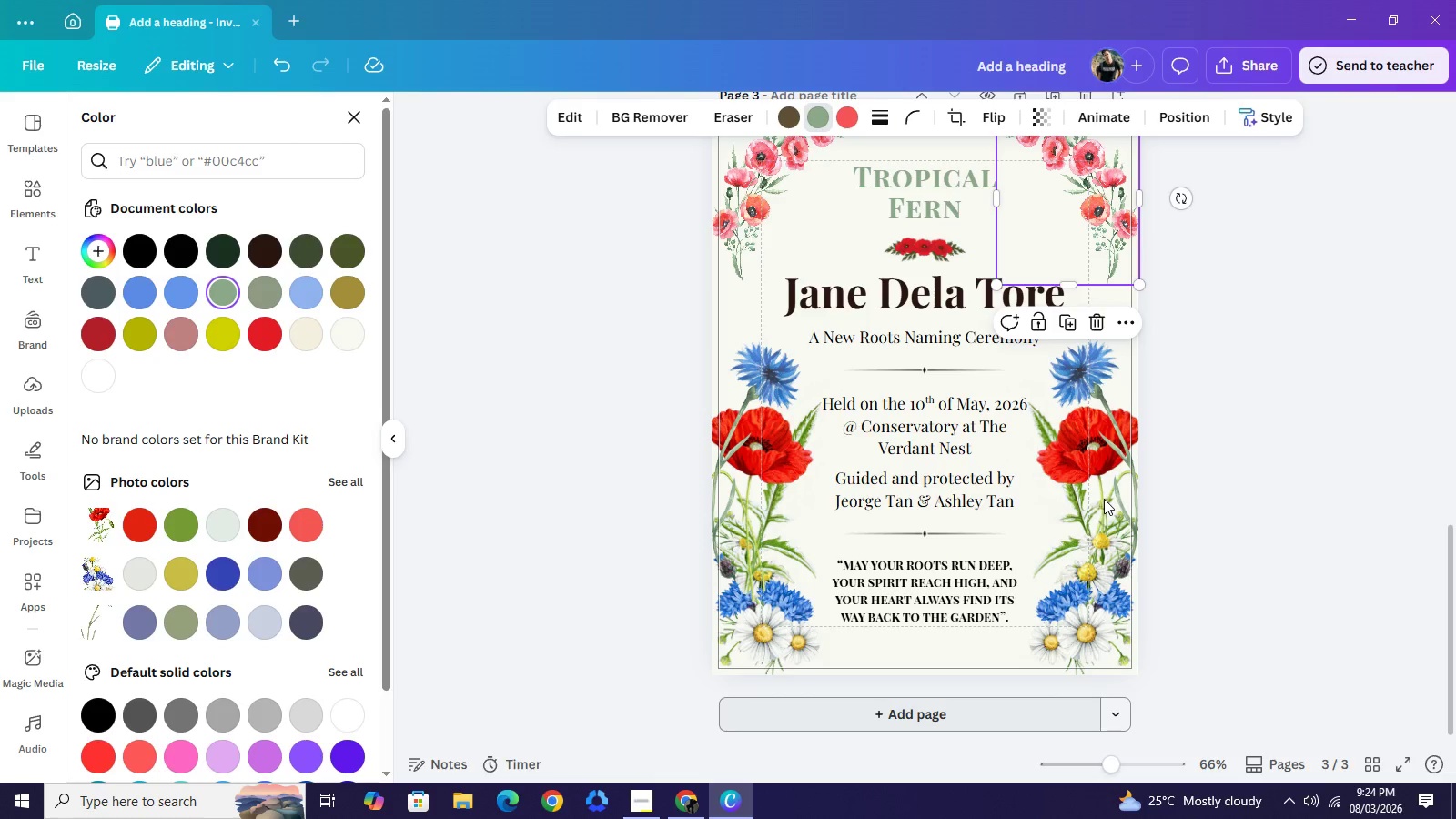 
left_click([1067, 500])
 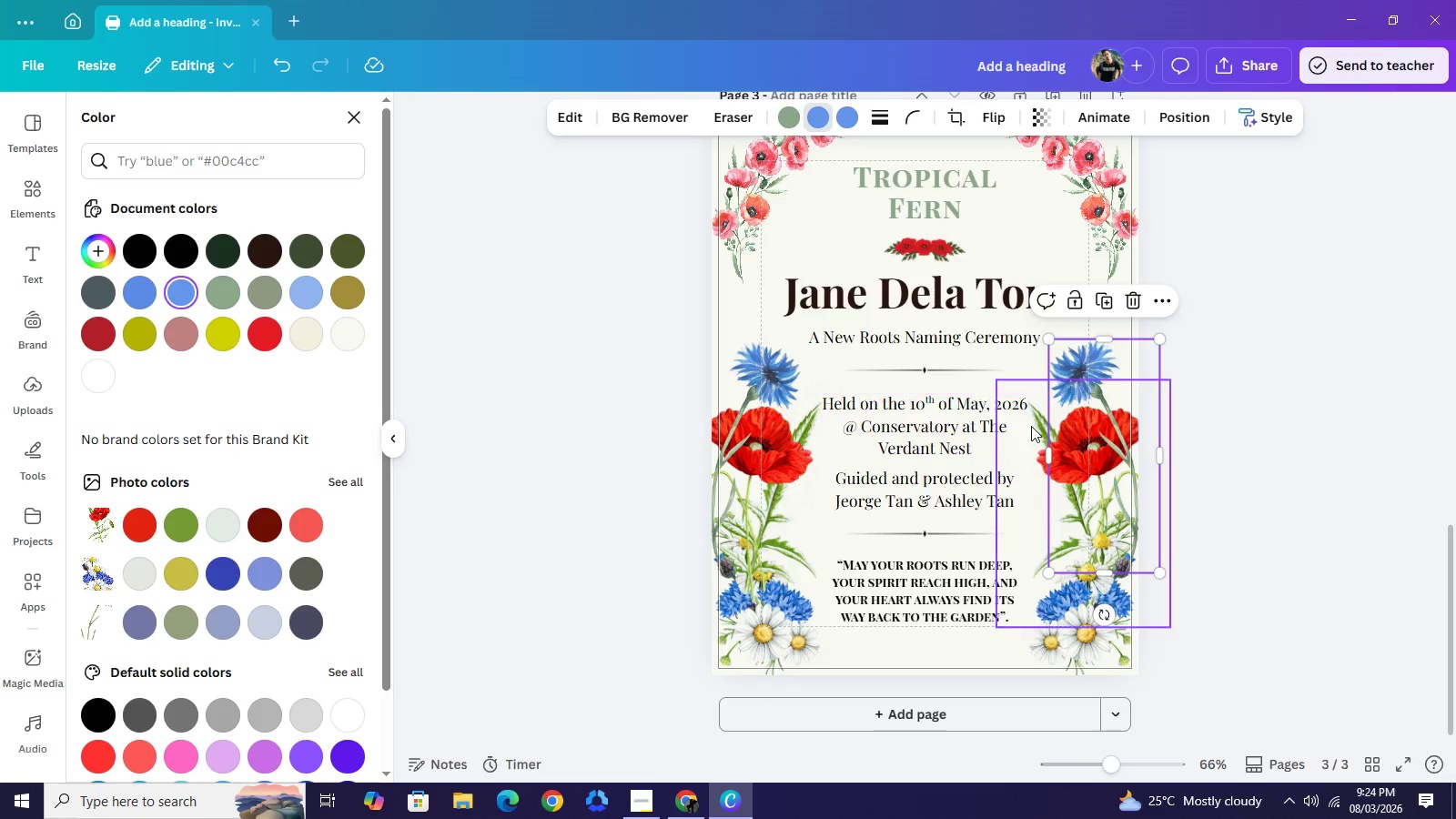 
left_click([1033, 426])
 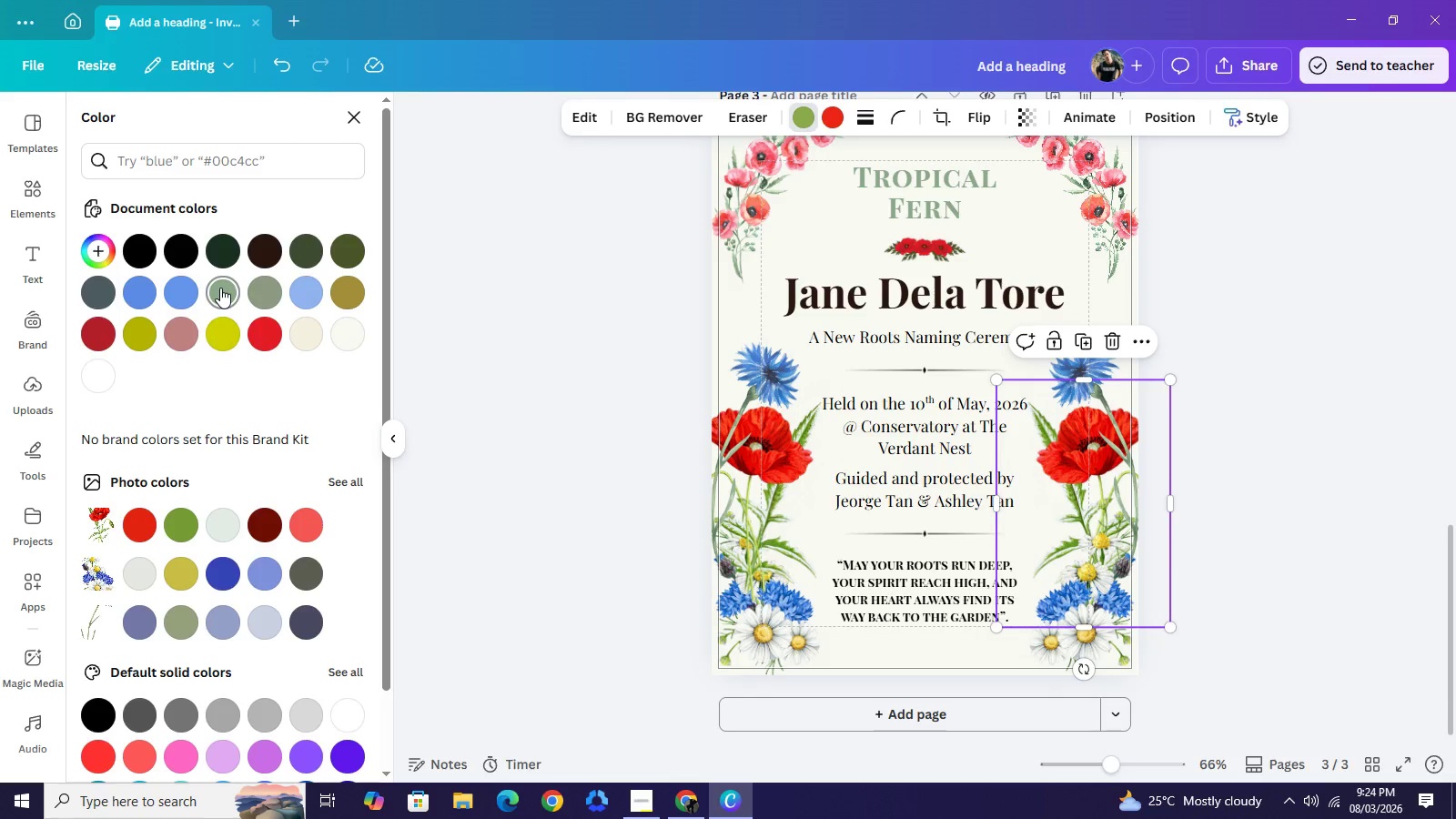 
left_click([220, 288])
 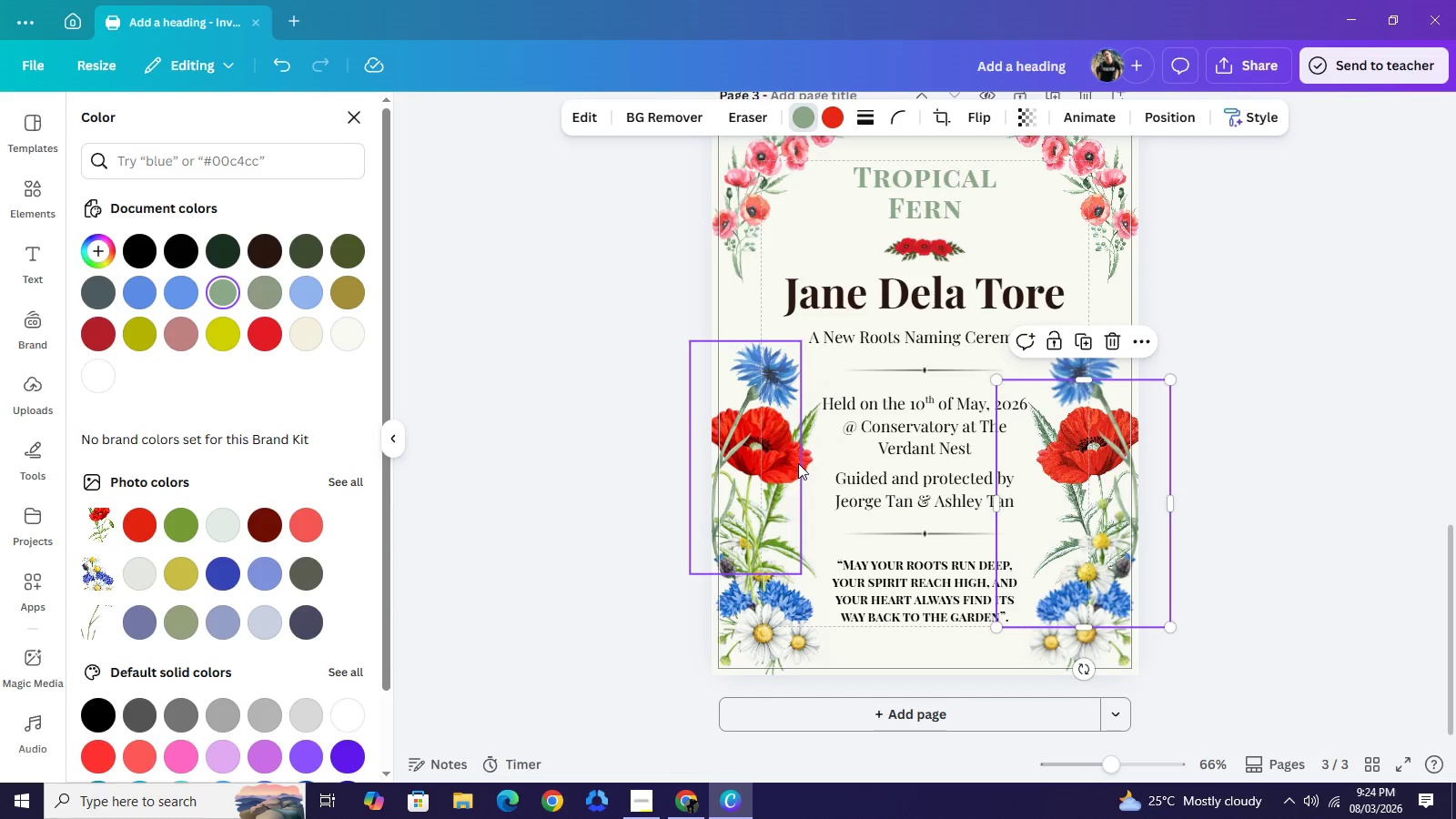 
left_click([808, 463])
 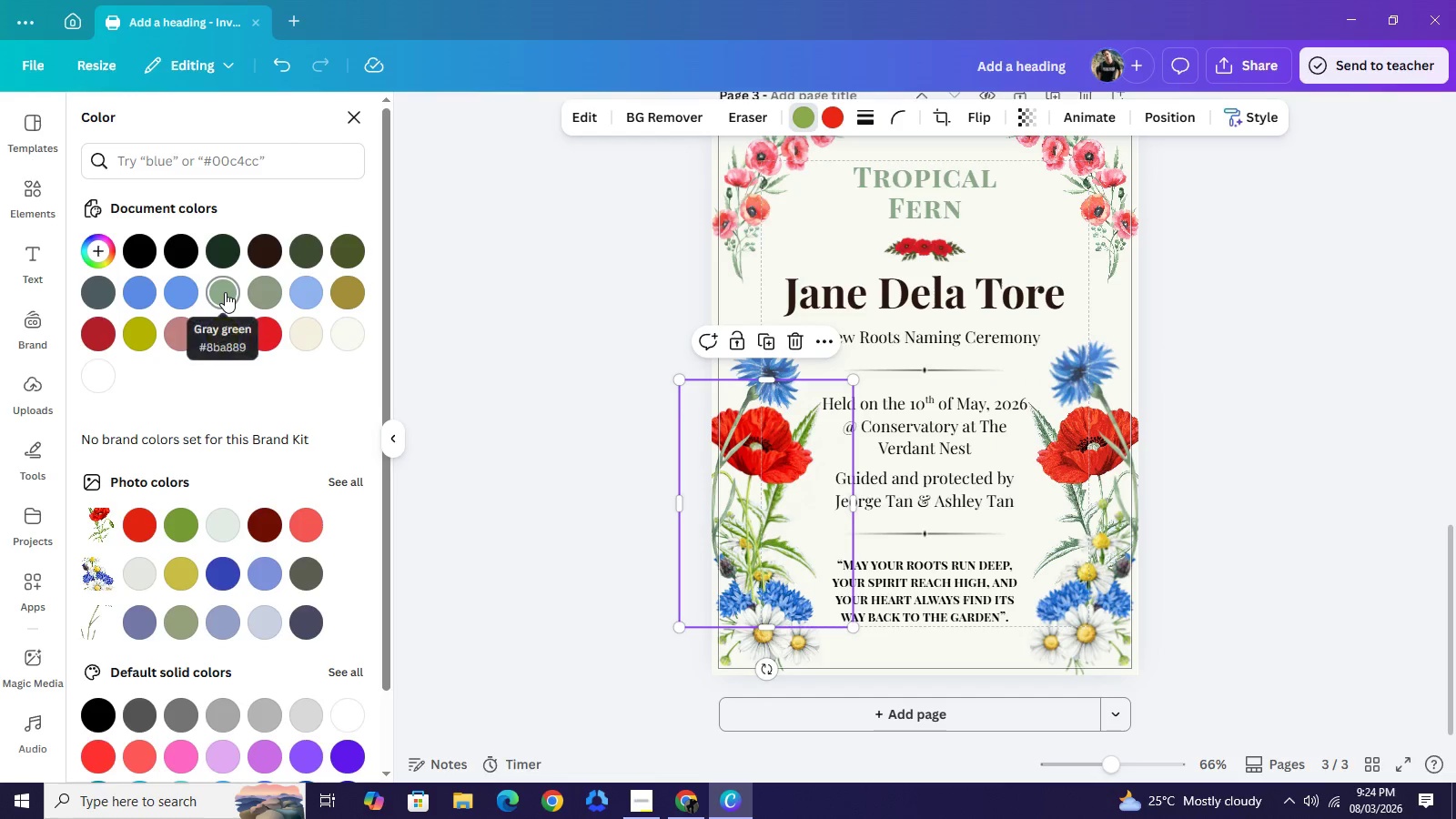 
left_click([225, 292])
 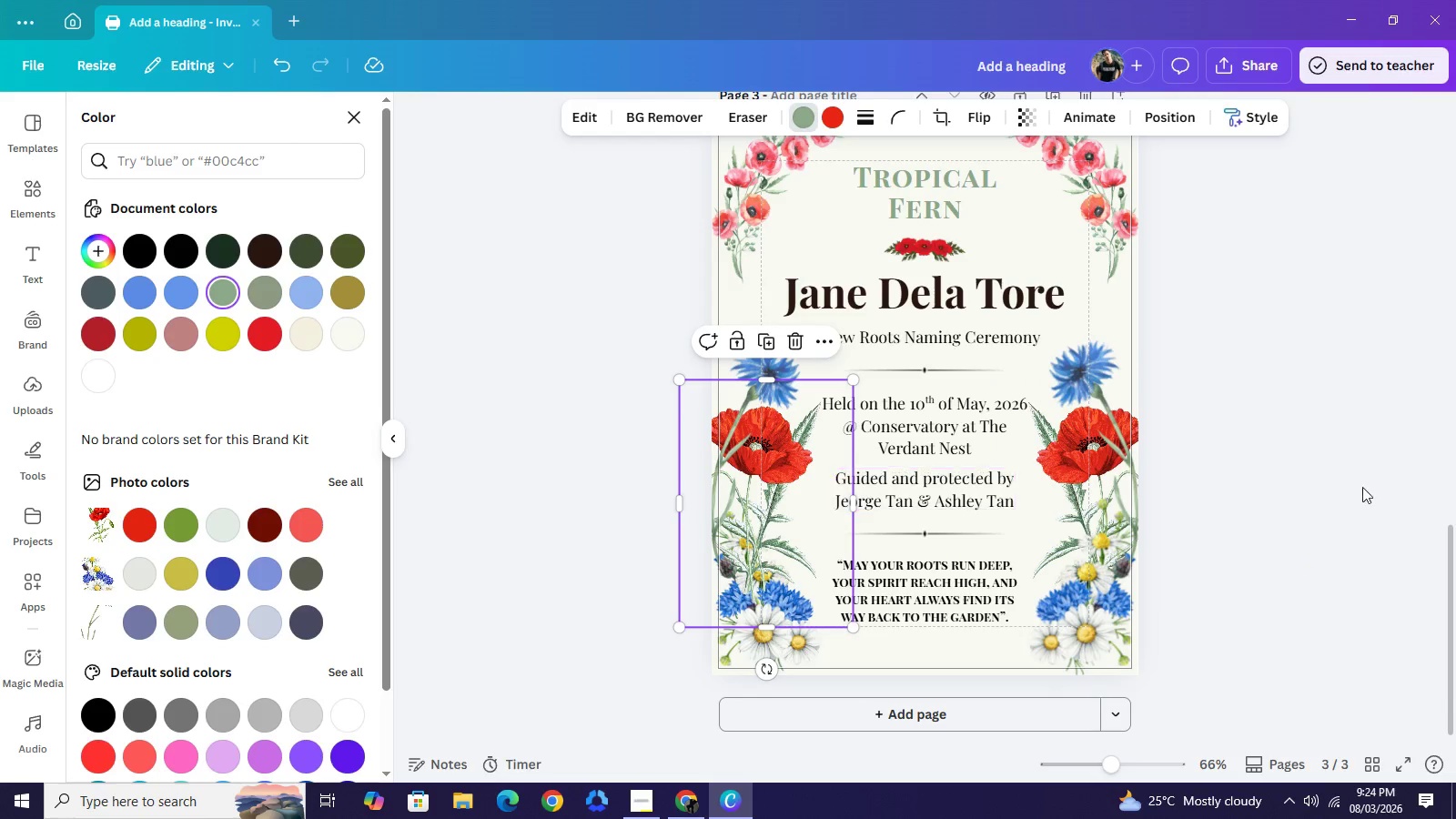 
left_click([1336, 465])
 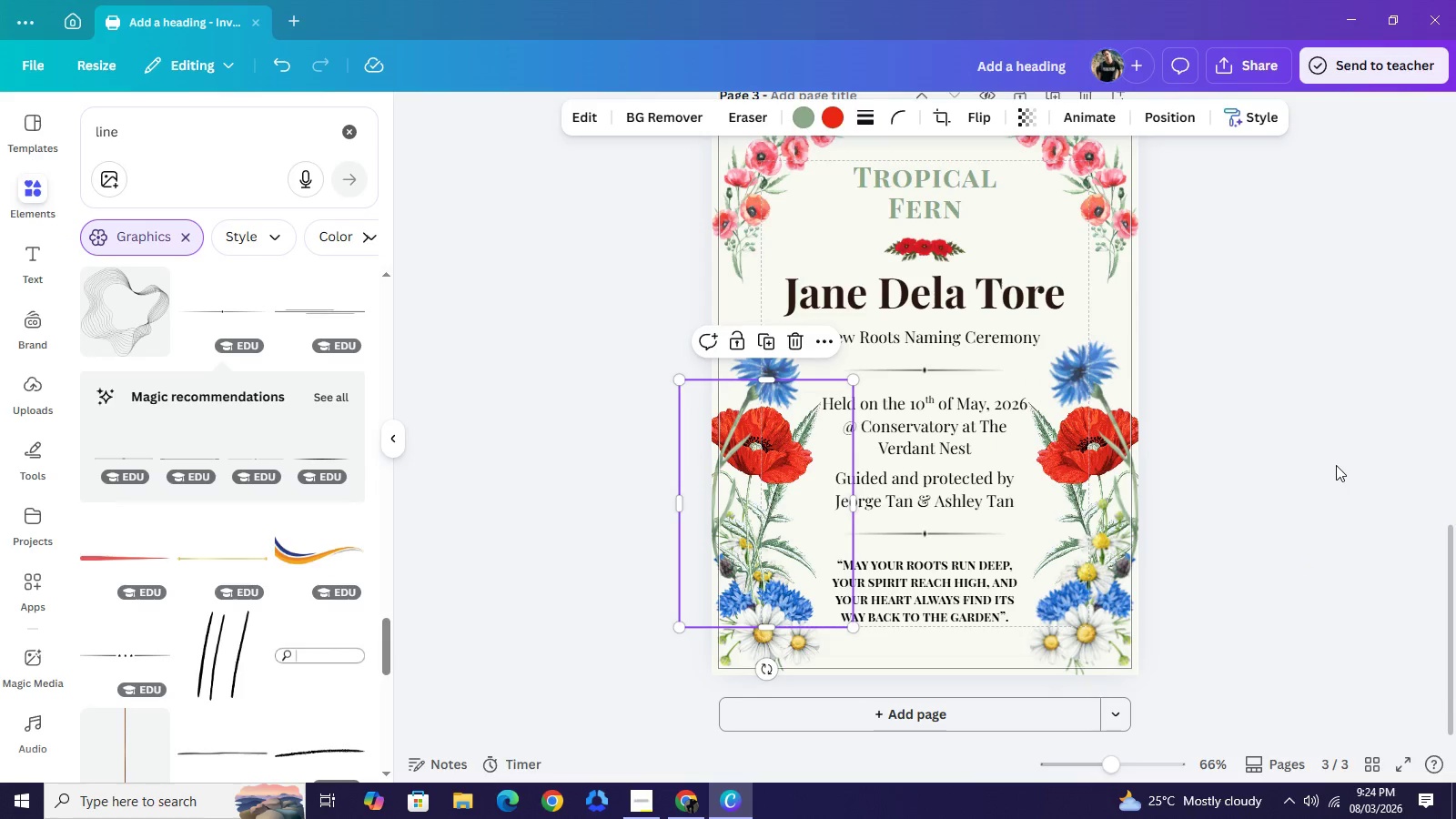 
left_click([1336, 465])
 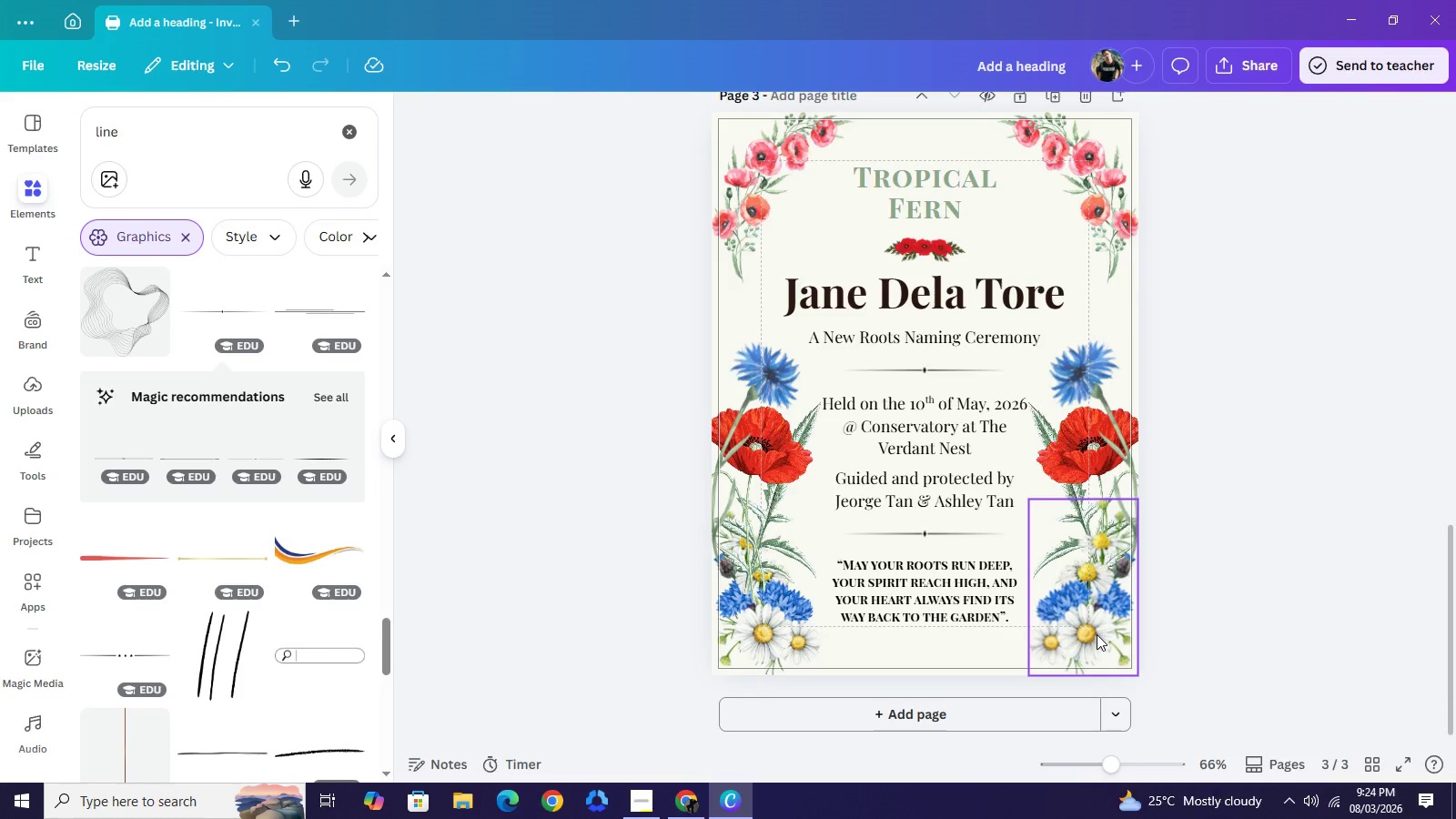 
left_click([1097, 634])
 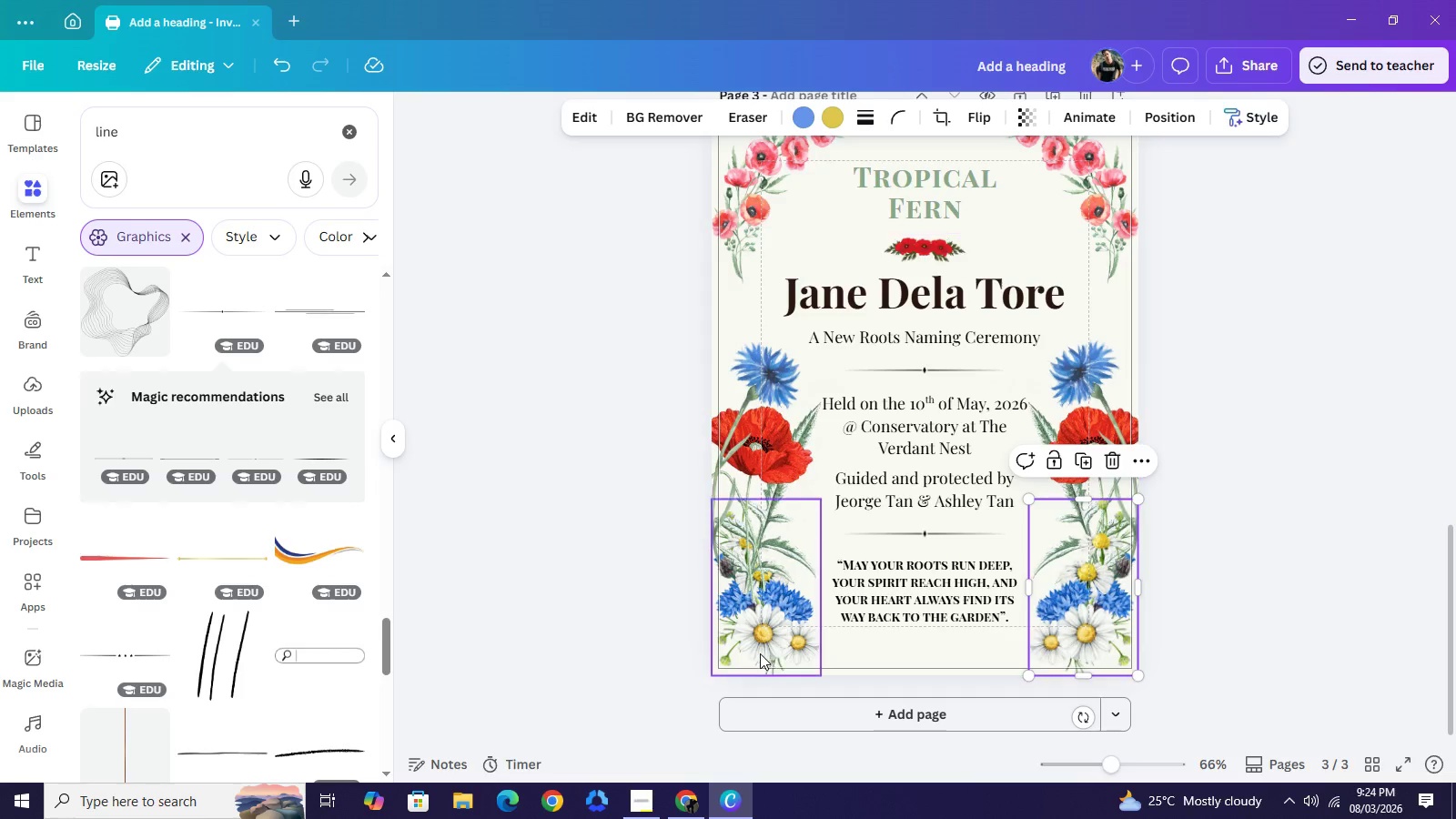 
left_click([760, 653])
 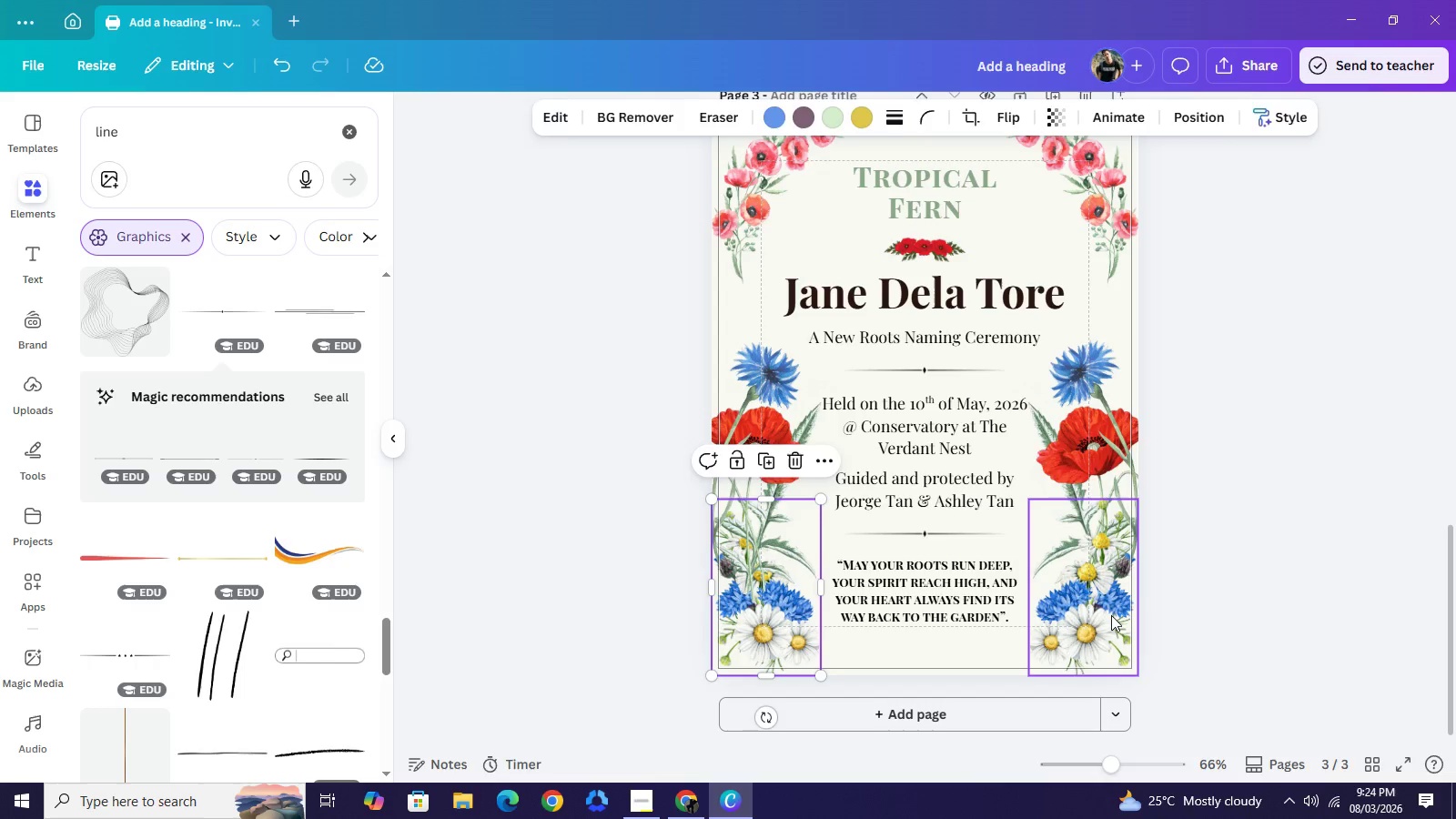 
left_click([1111, 615])
 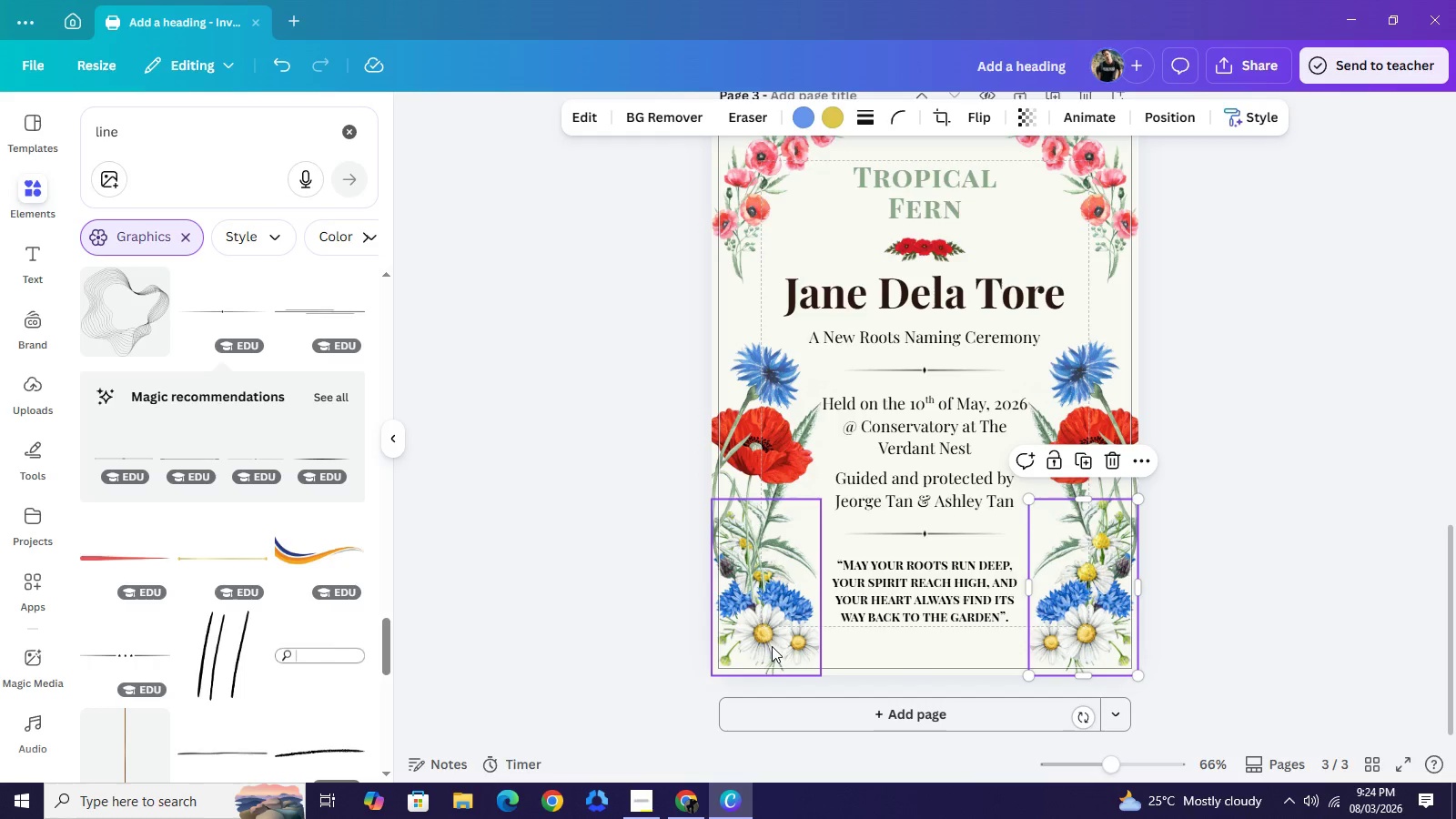 
left_click([772, 646])
 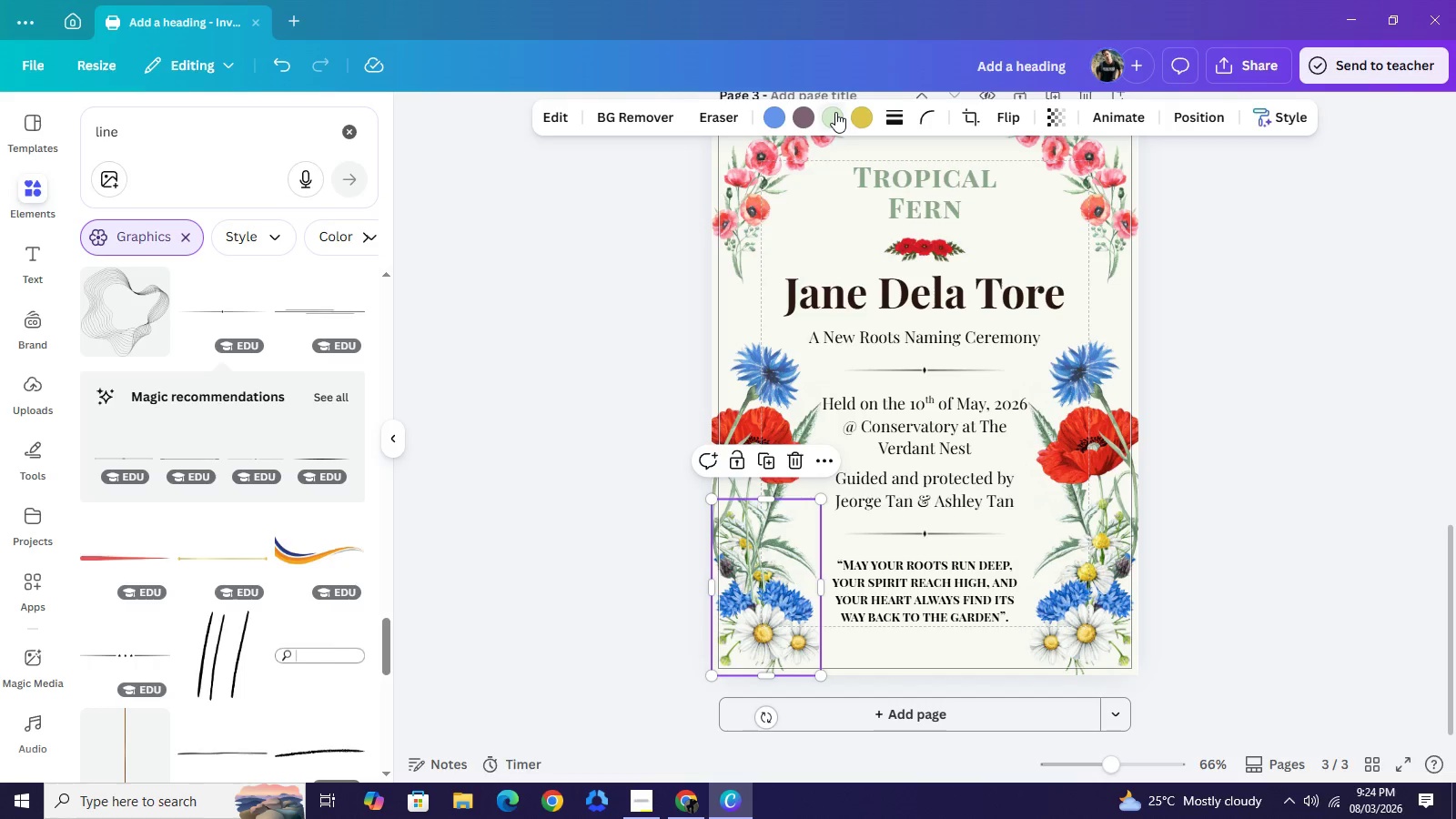 
left_click([835, 112])
 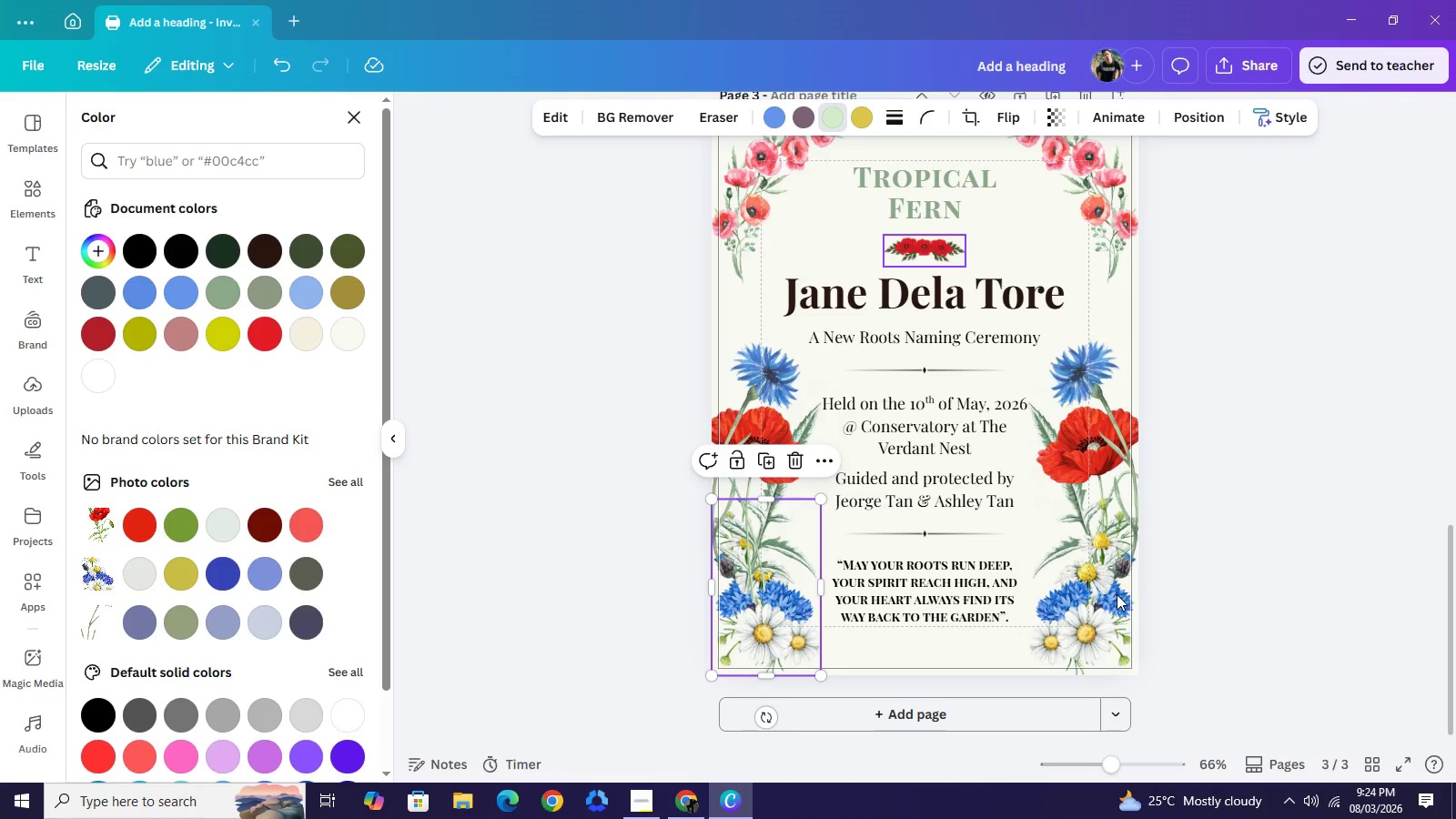 
left_click([1117, 594])
 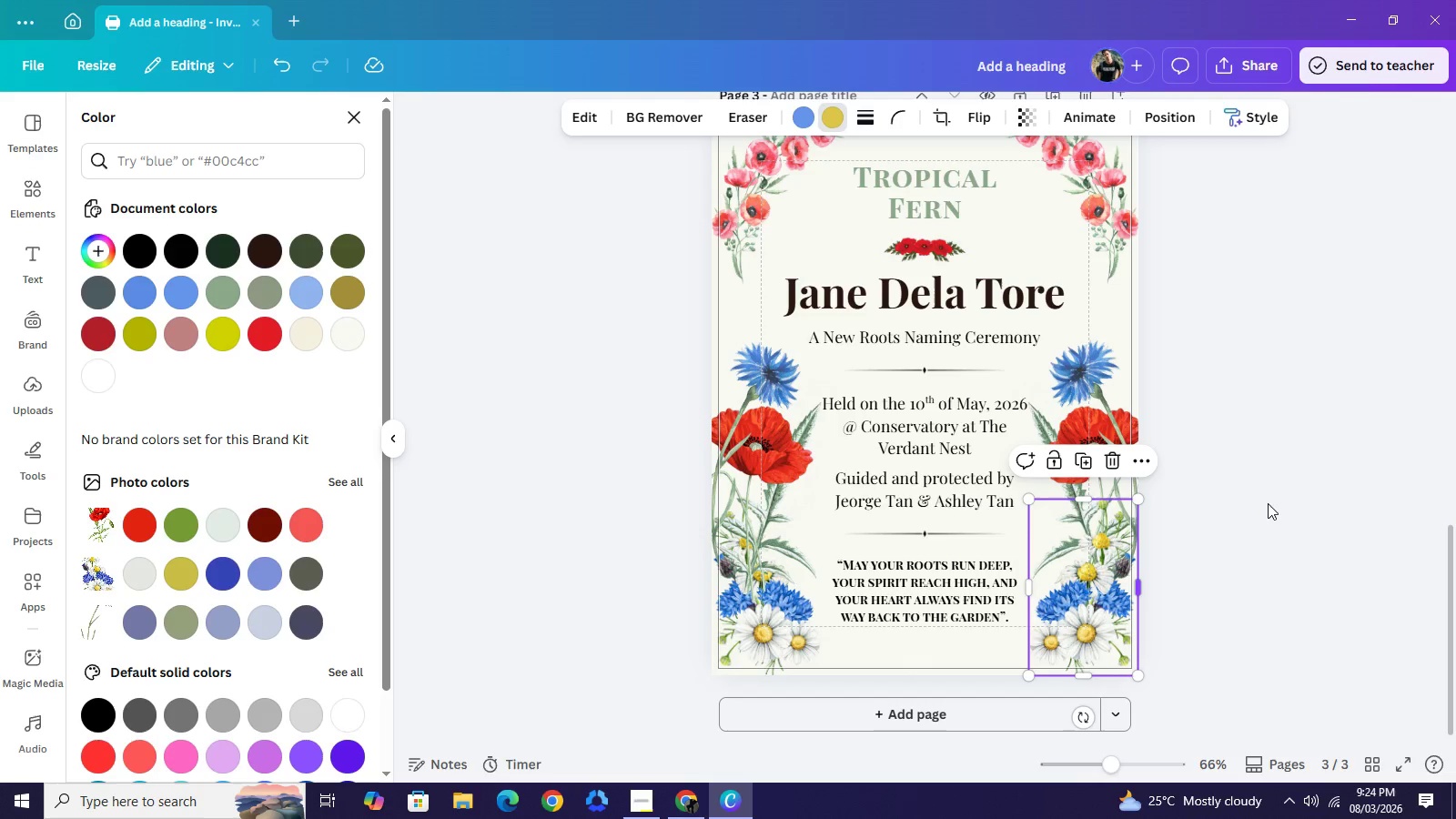 
left_click_drag(start_coordinate=[1240, 515], to_coordinate=[1350, 449])
 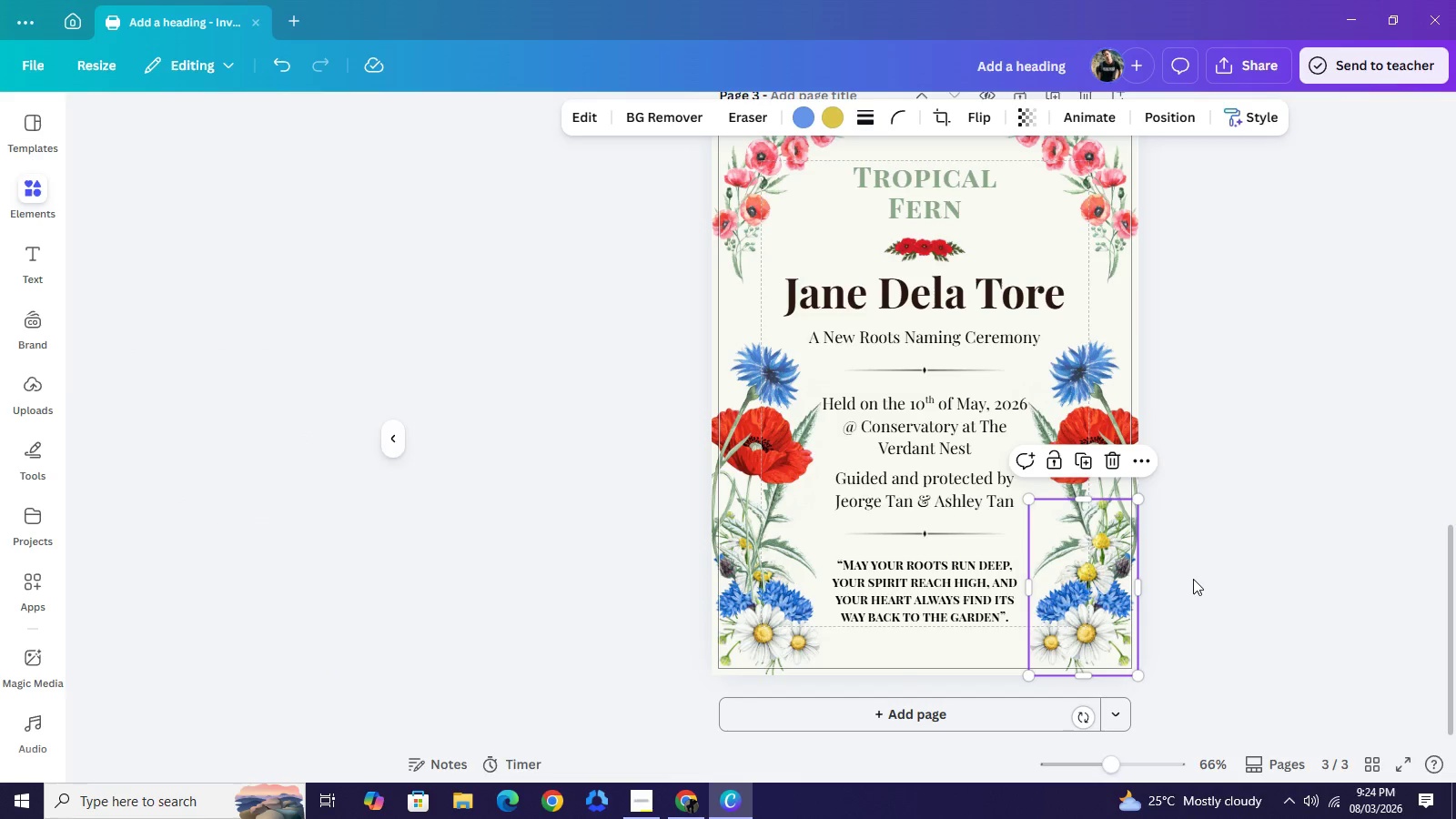 
key(Backspace)
 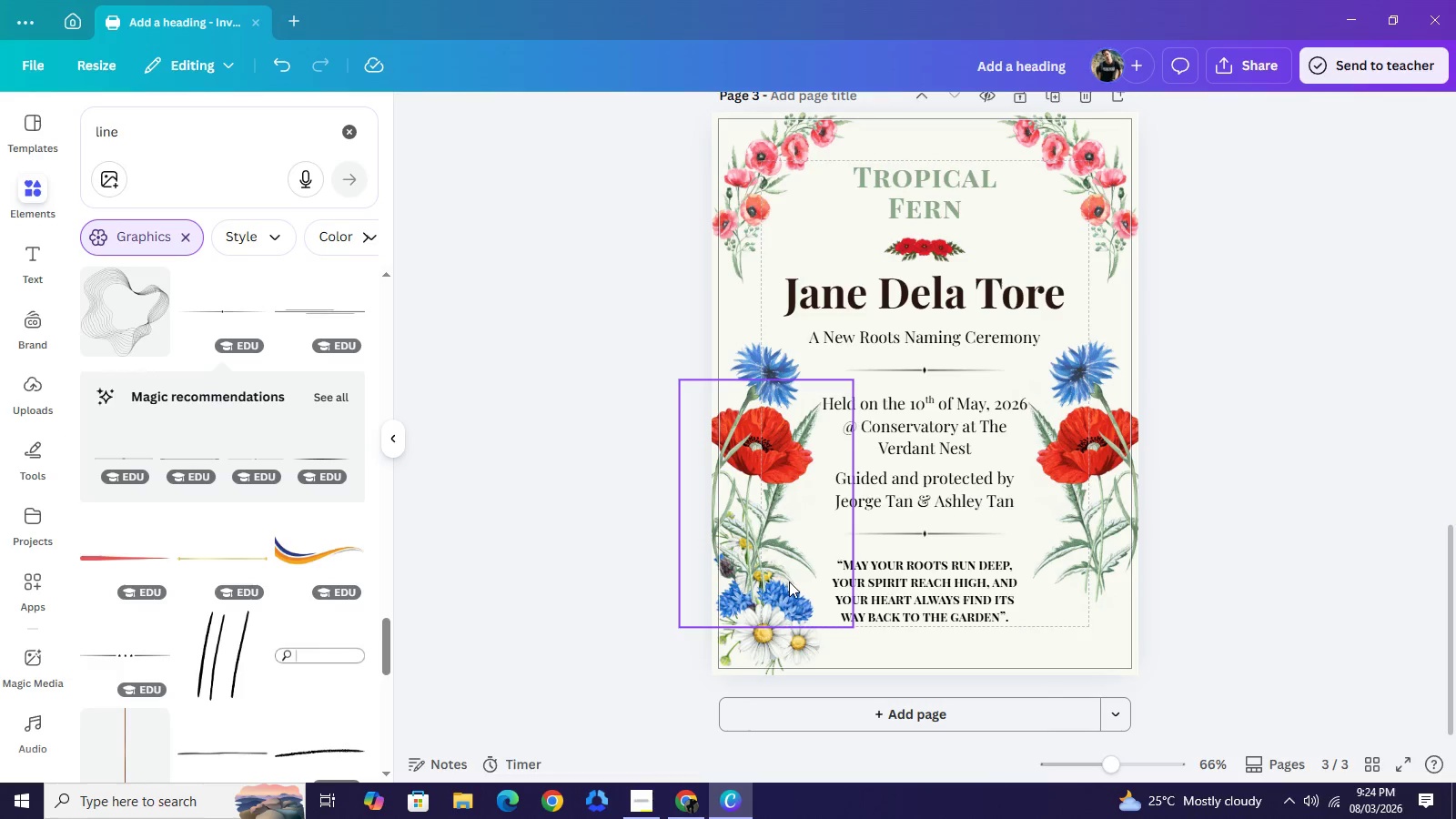 
left_click([789, 581])
 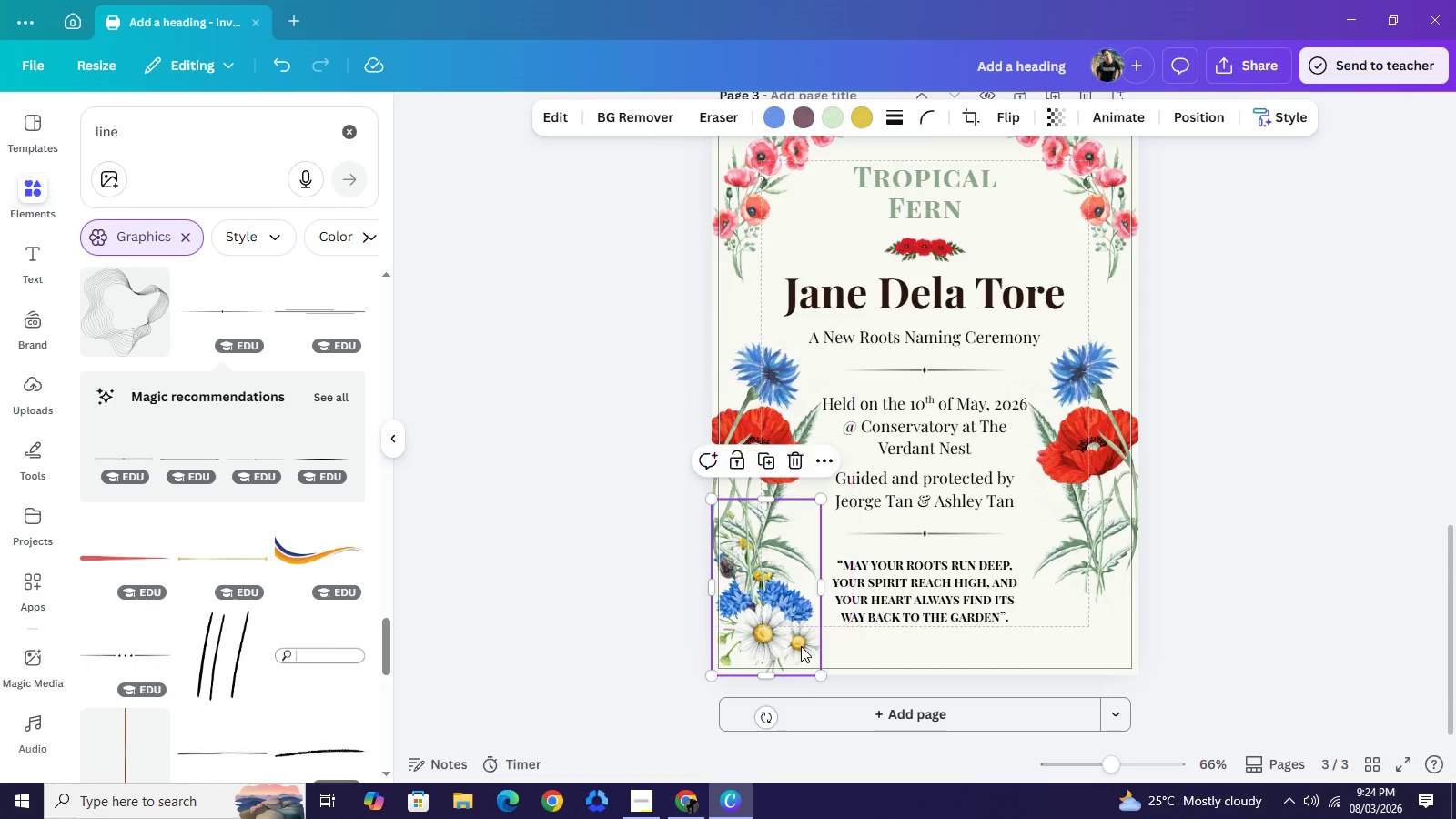 
left_click([801, 646])
 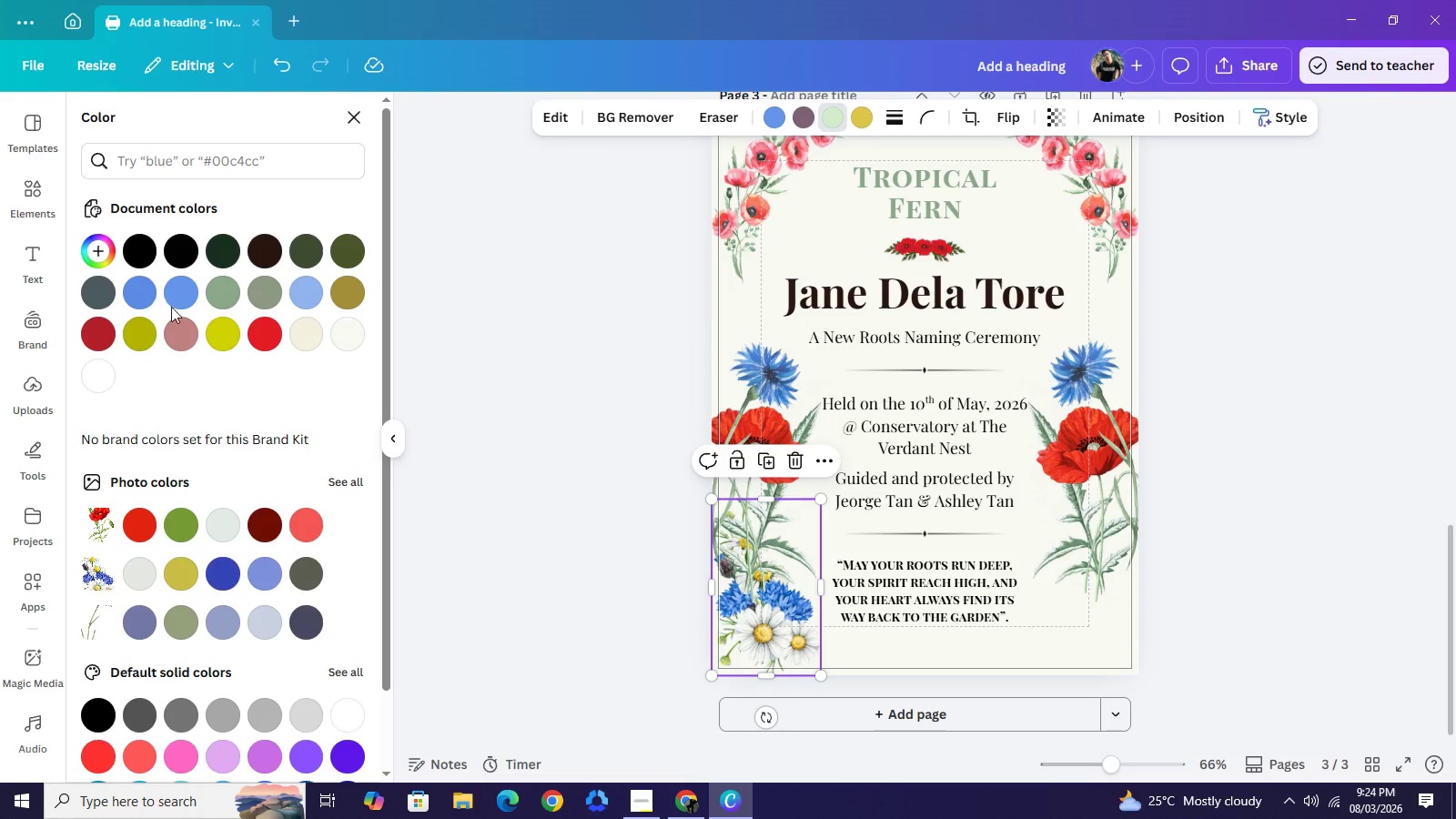 
left_click([217, 302])
 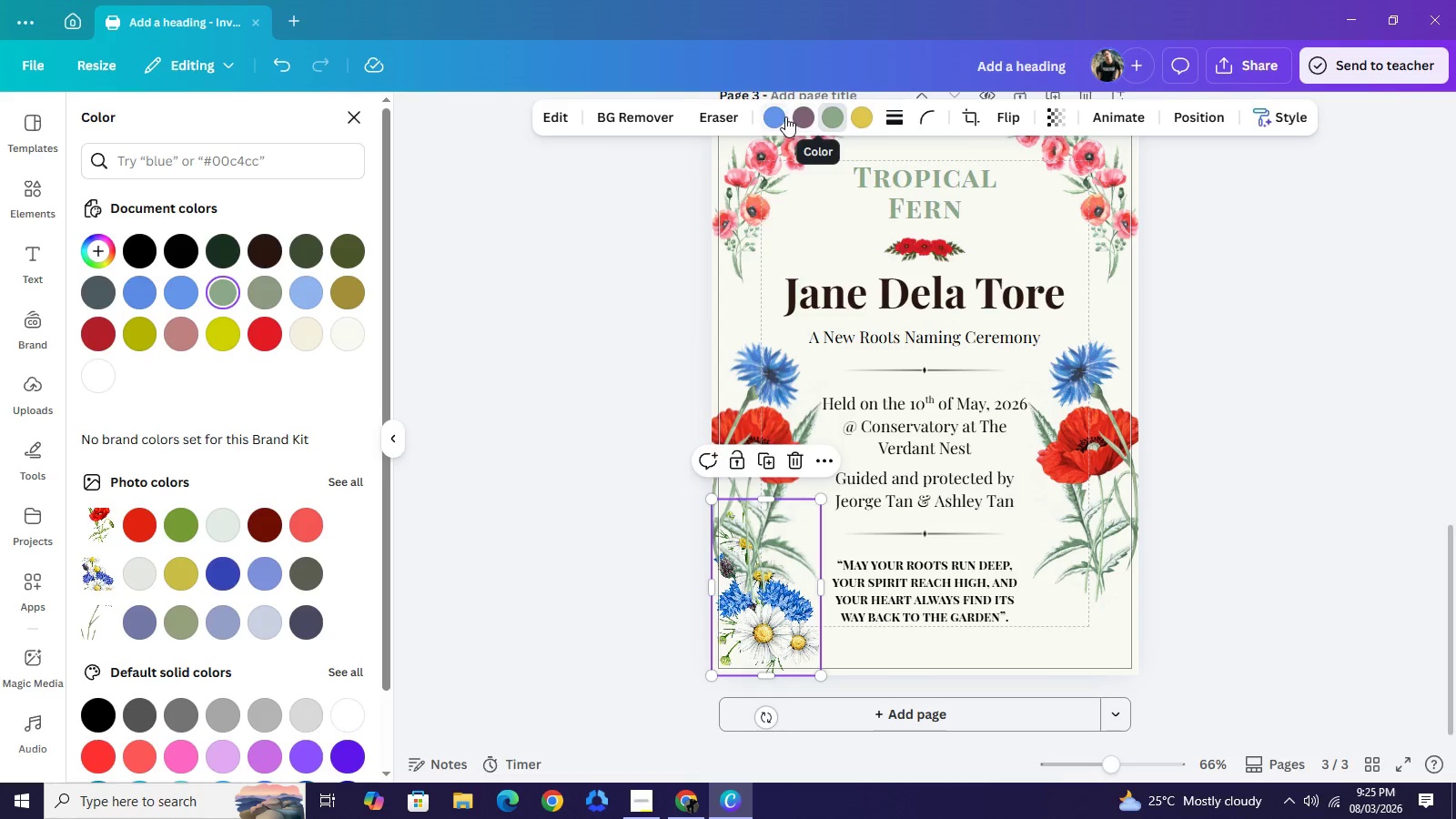 
wait(9.27)
 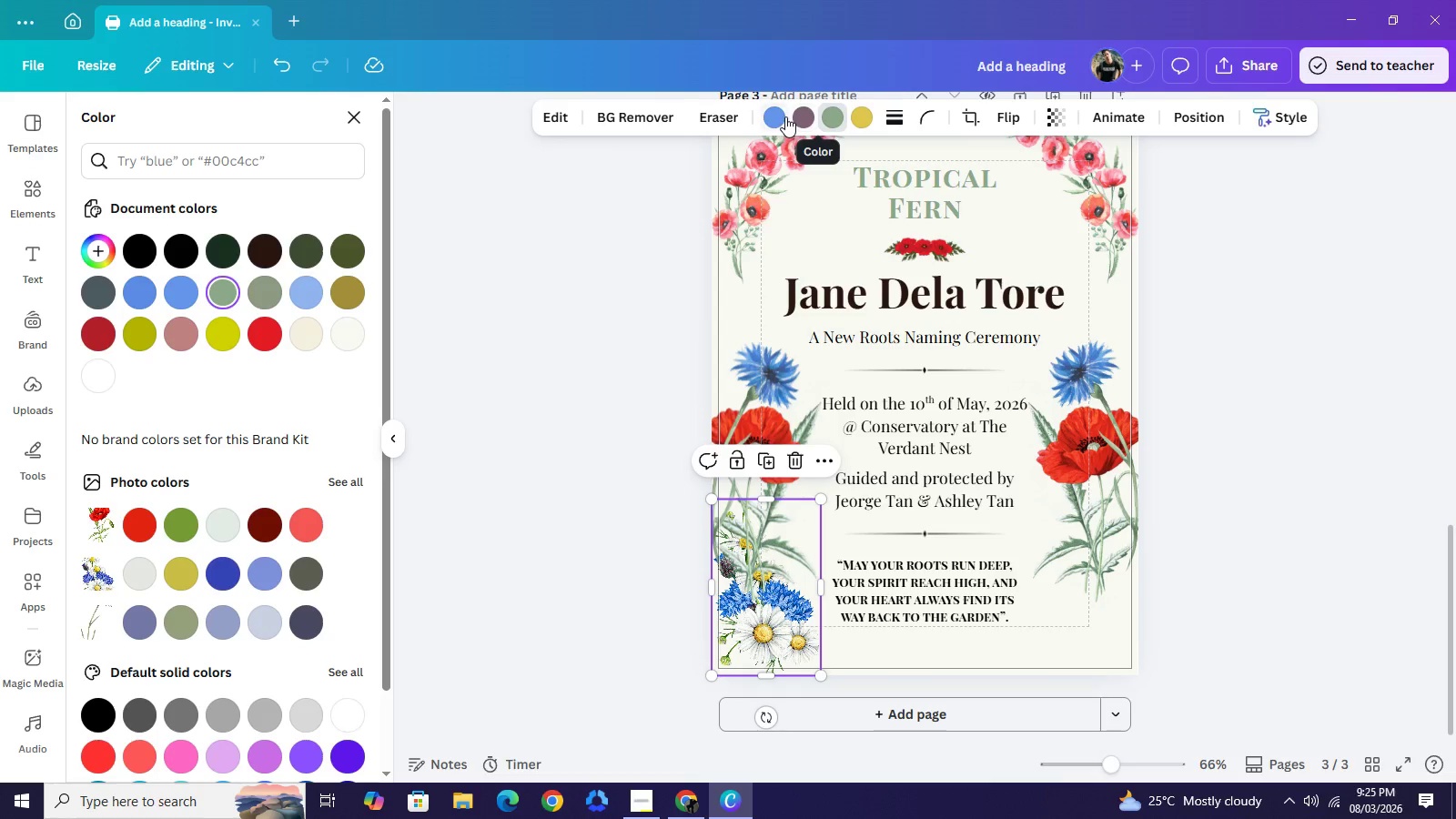 
left_click([866, 123])
 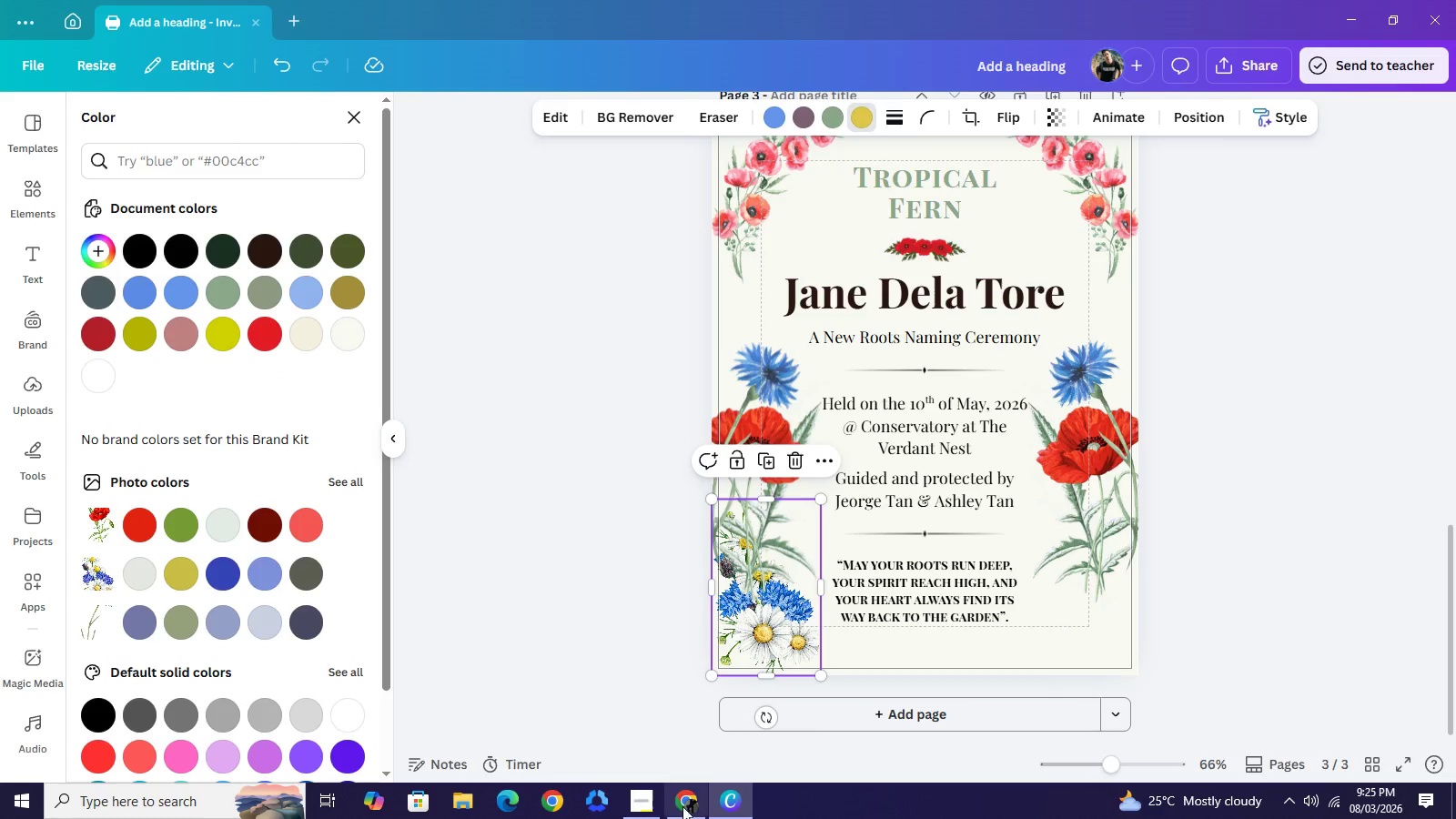 
left_click([687, 812])
 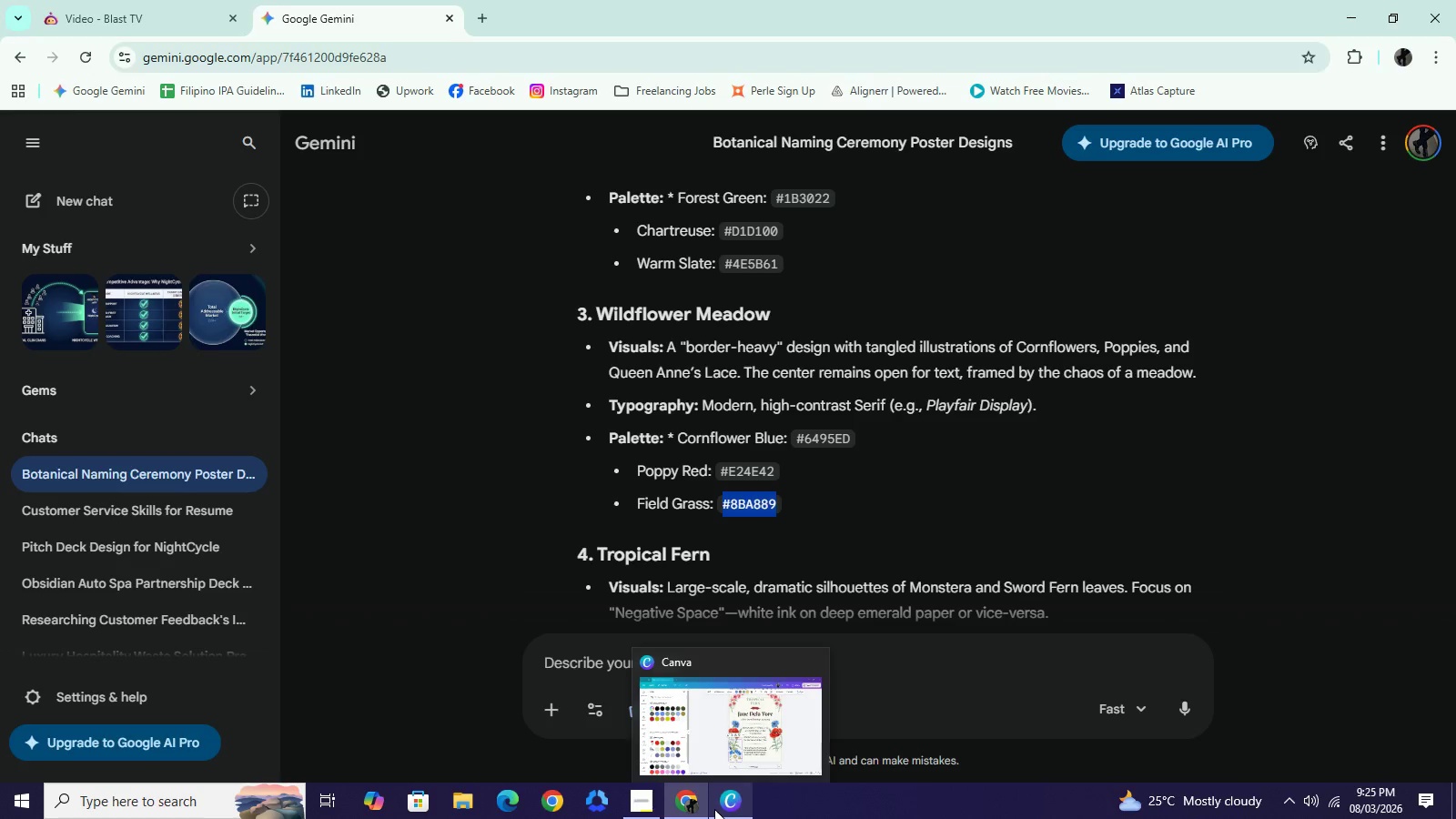 
left_click([714, 809])
 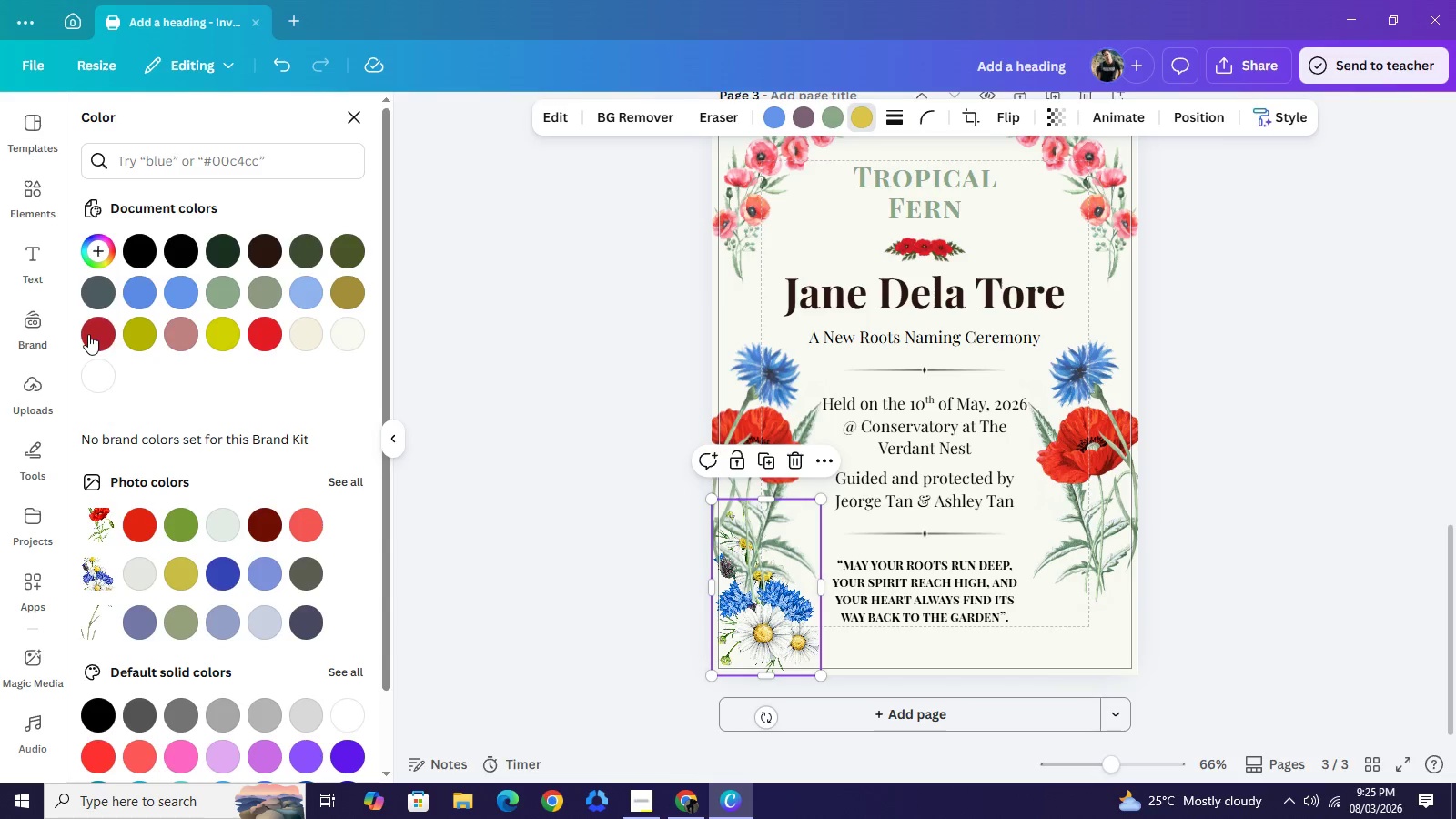 
mouse_move([122, 334])
 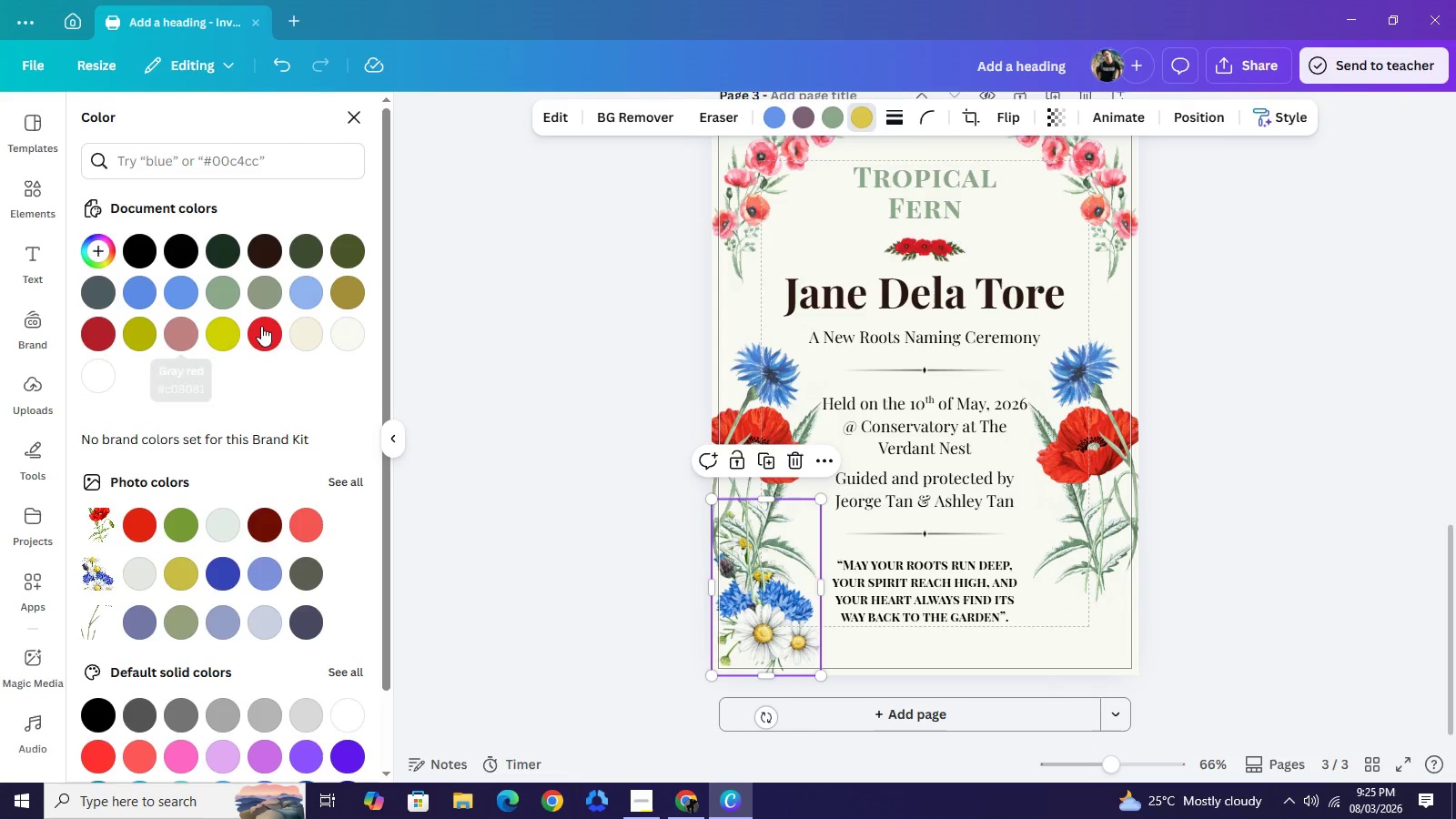 
mouse_move([299, 308])
 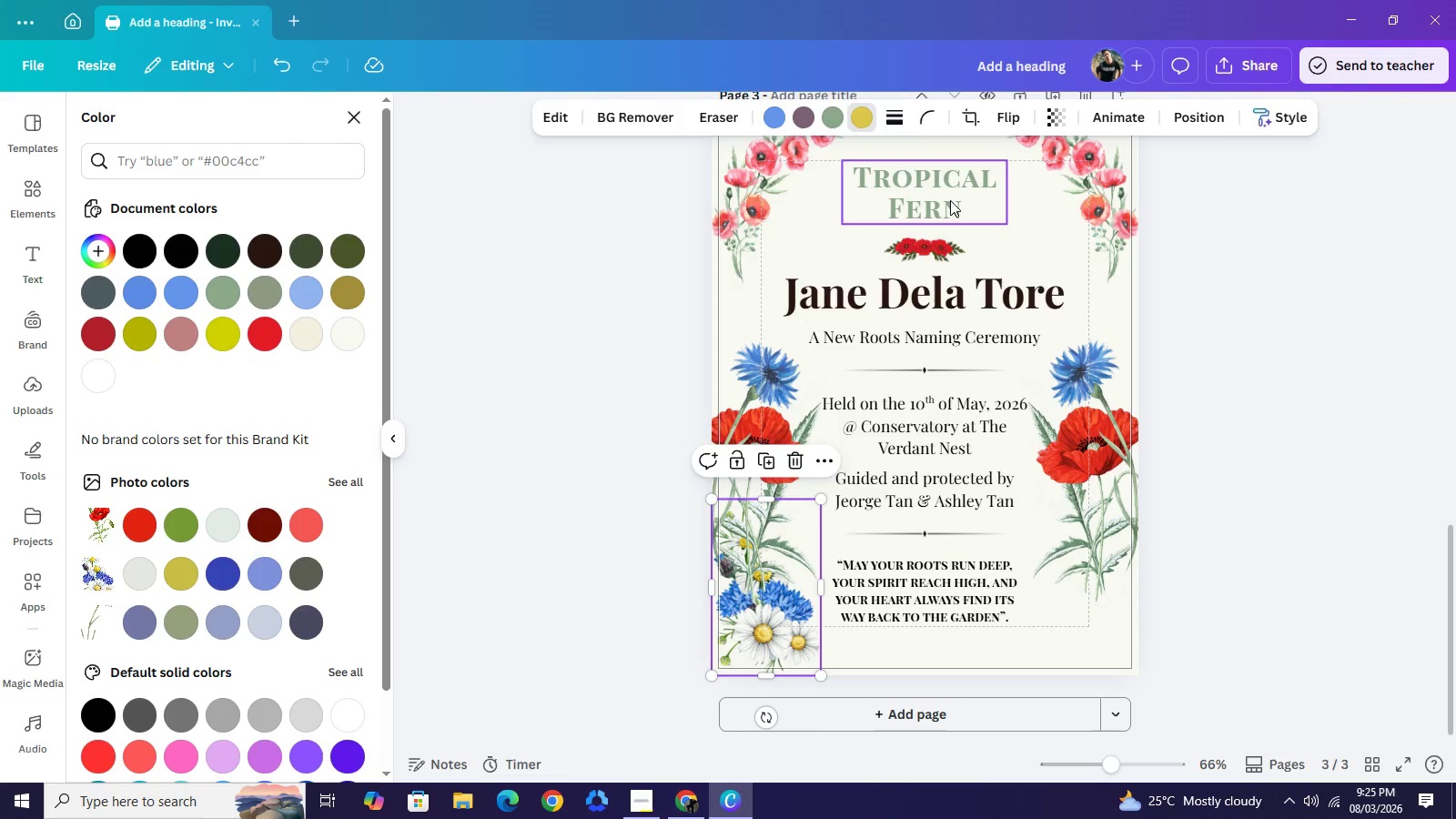 
left_click([950, 200])
 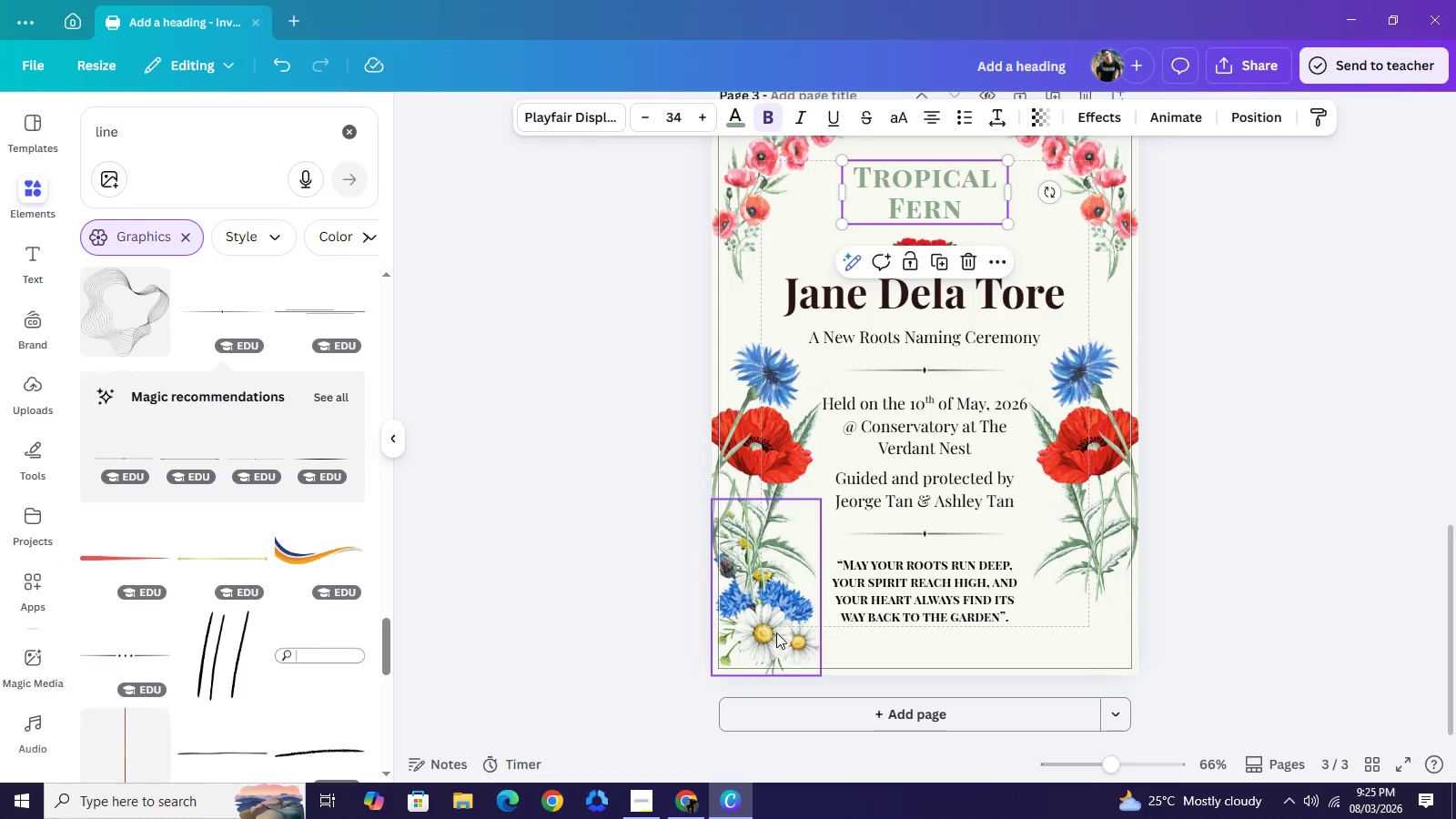 
left_click([776, 632])
 